 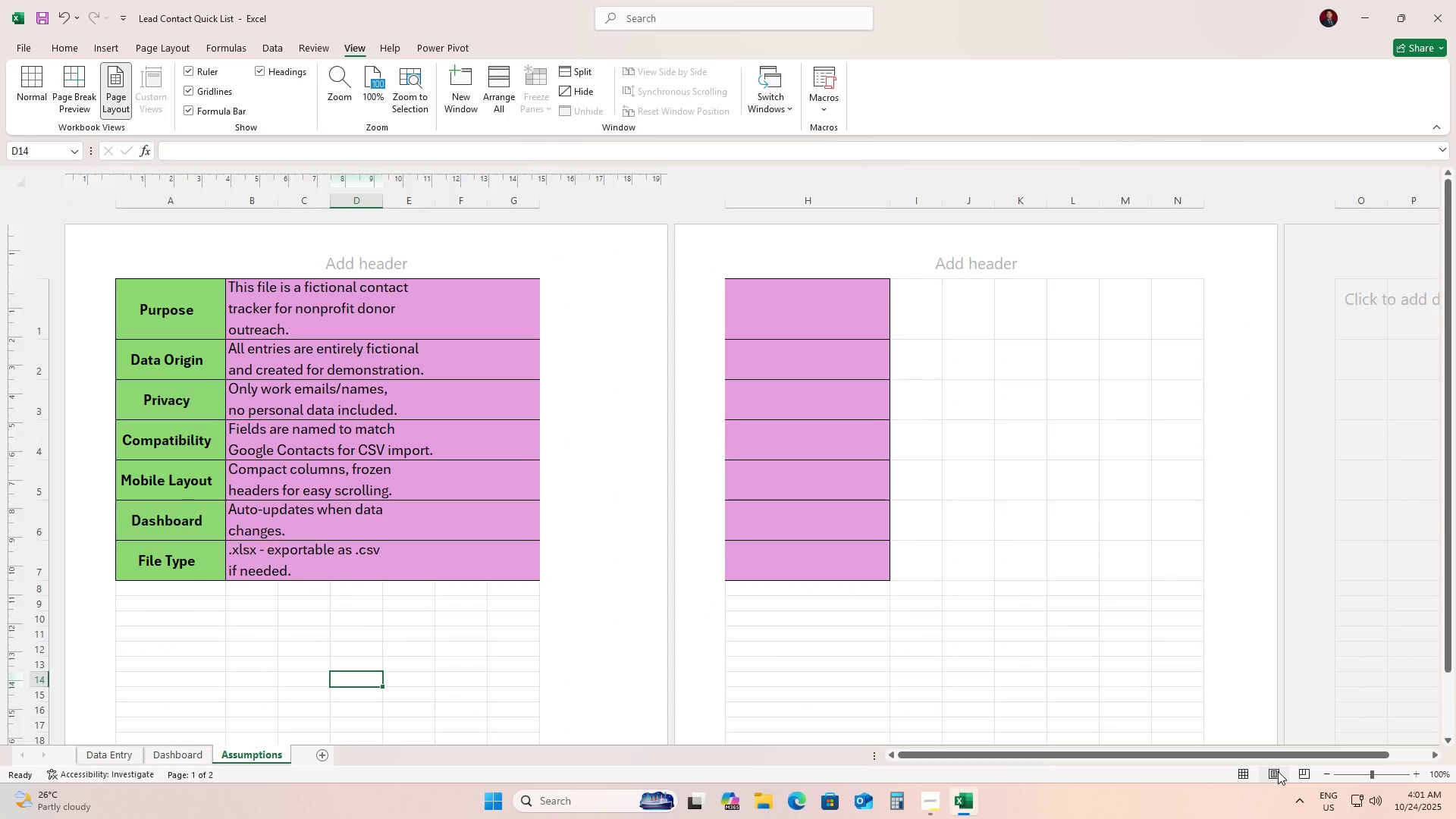 
left_click([1278, 771])
 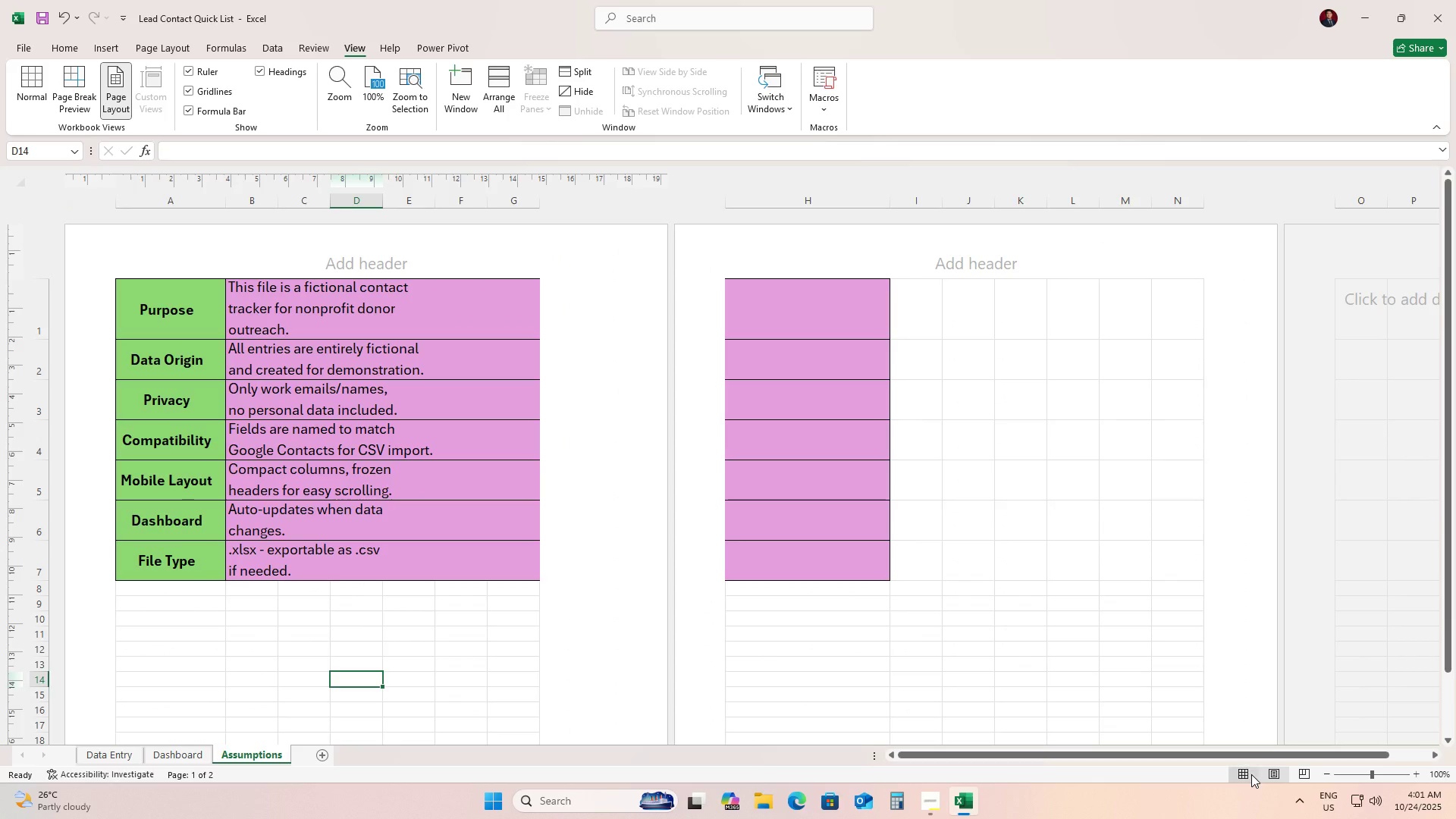 
left_click([1251, 774])
 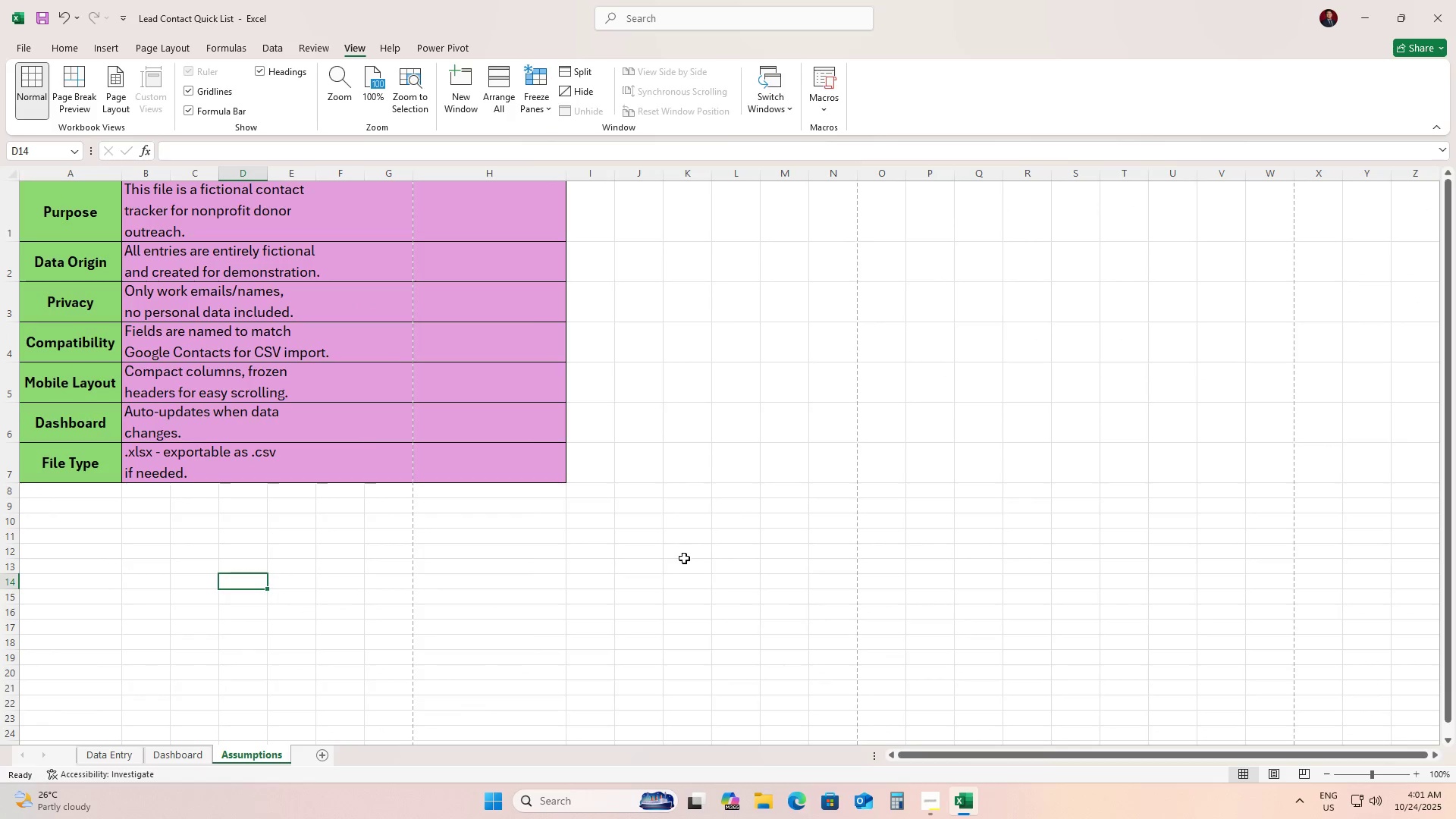 
scroll: coordinate [684, 558], scroll_direction: up, amount: 5.0
 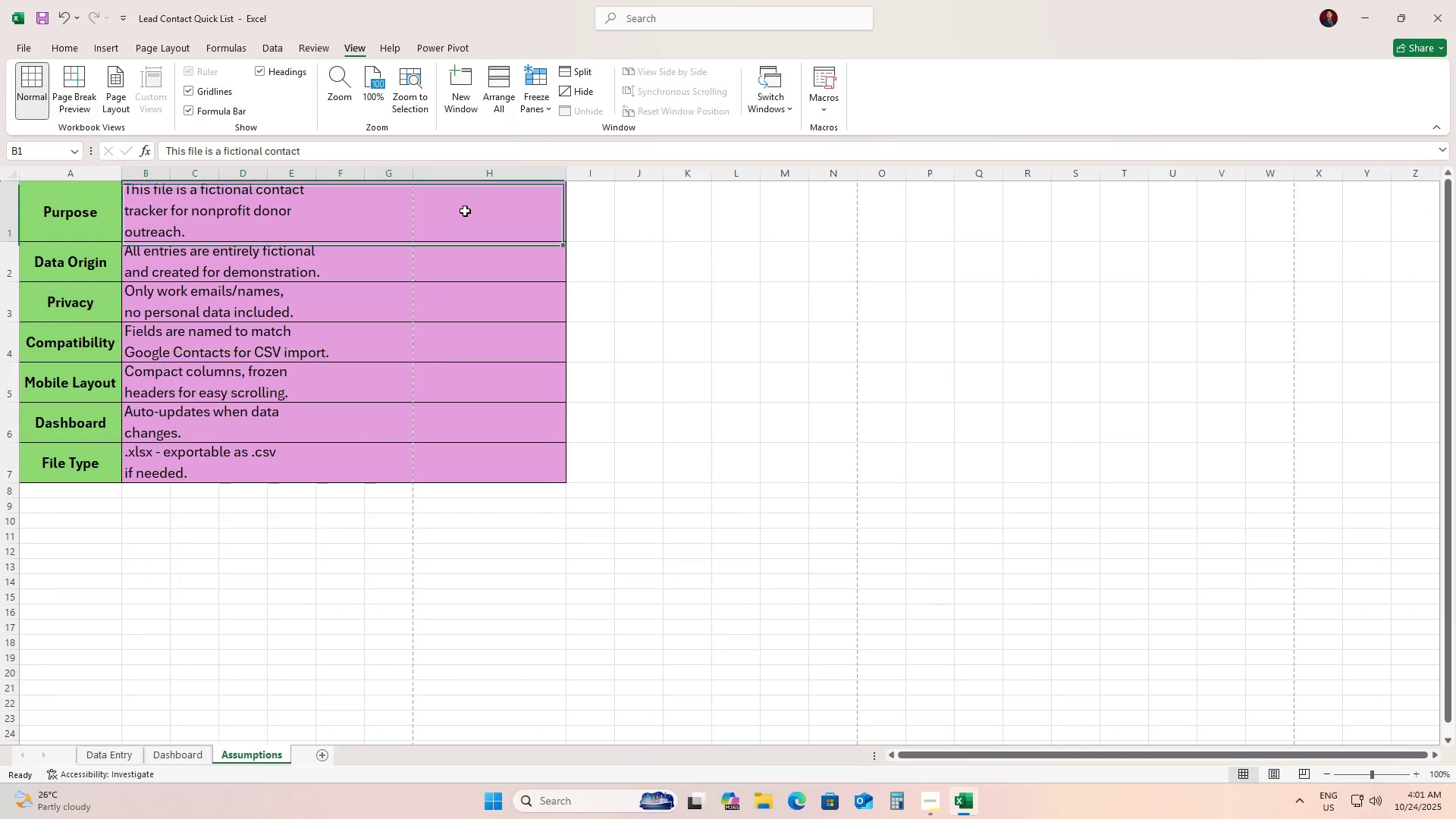 
left_click([465, 211])
 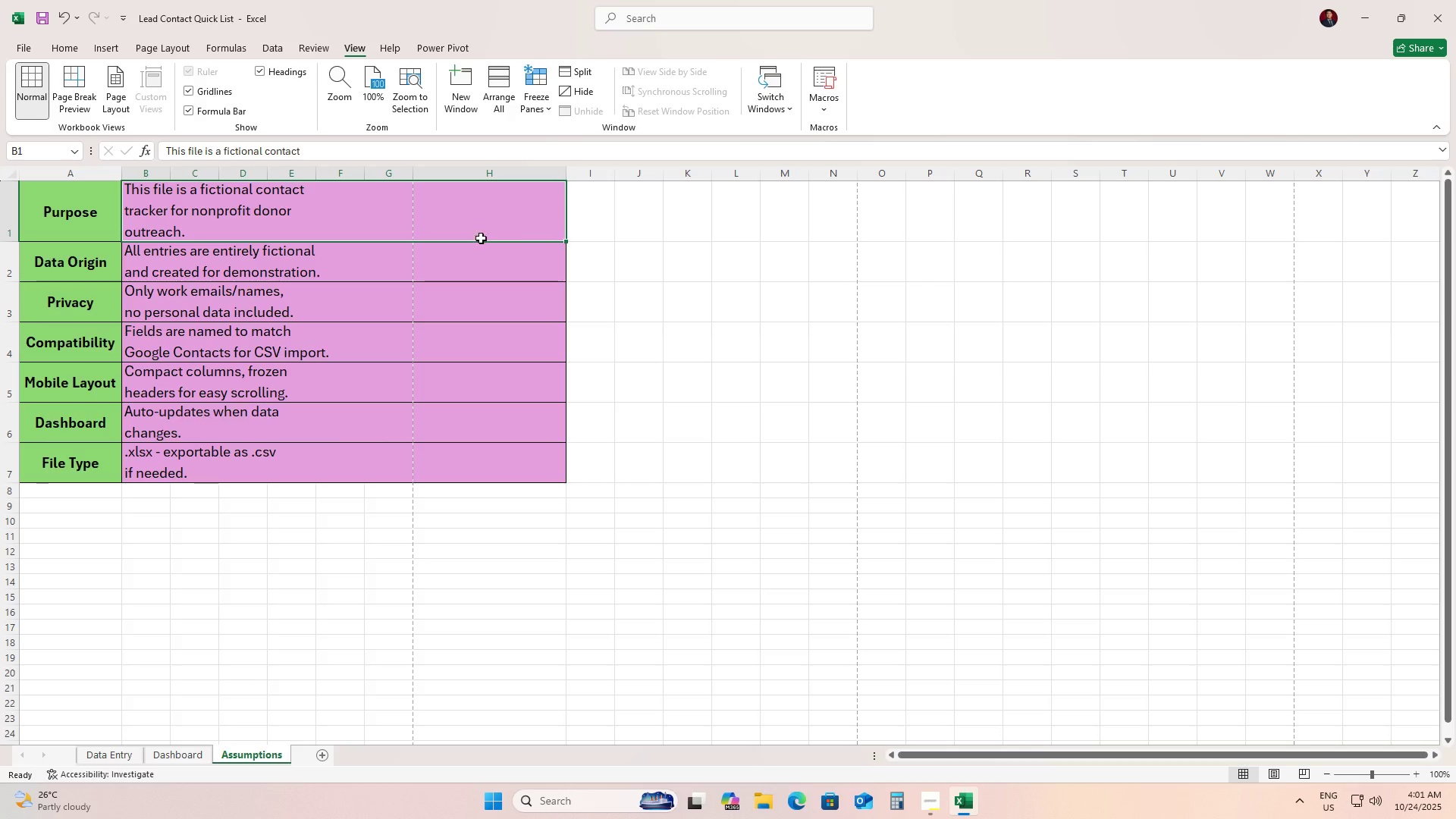 
left_click([689, 360])
 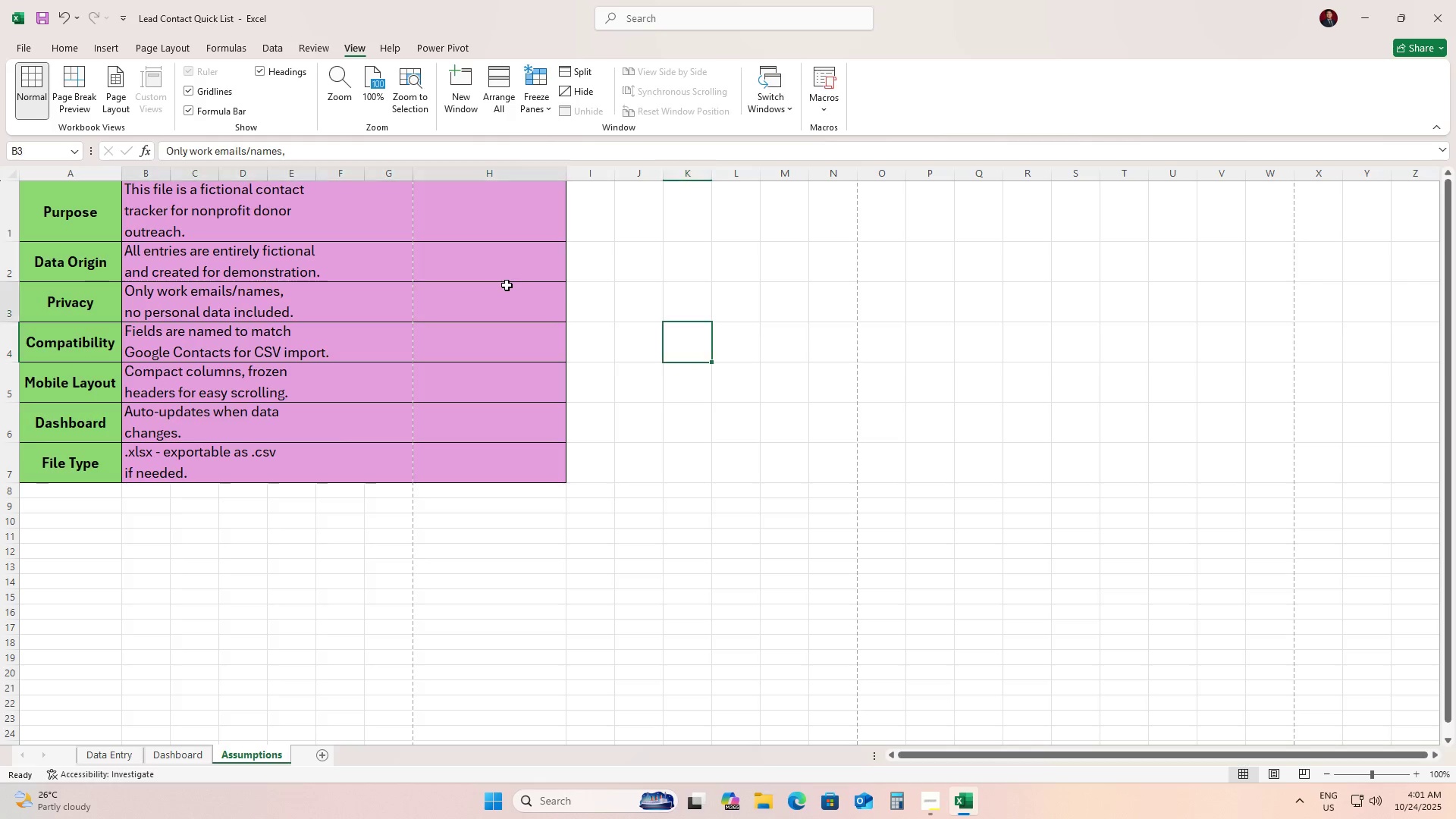 
left_click([507, 285])
 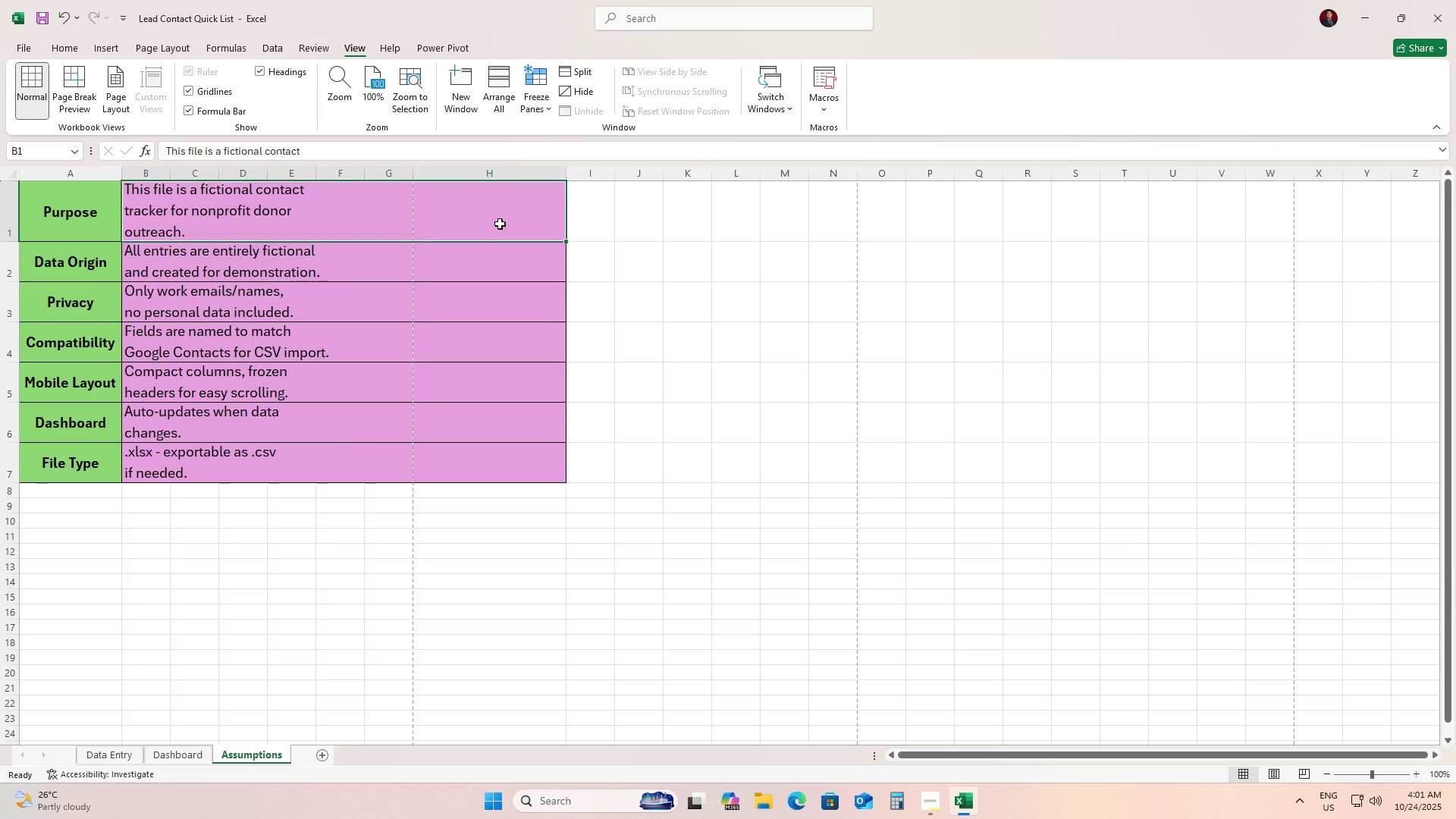 
double_click([500, 224])
 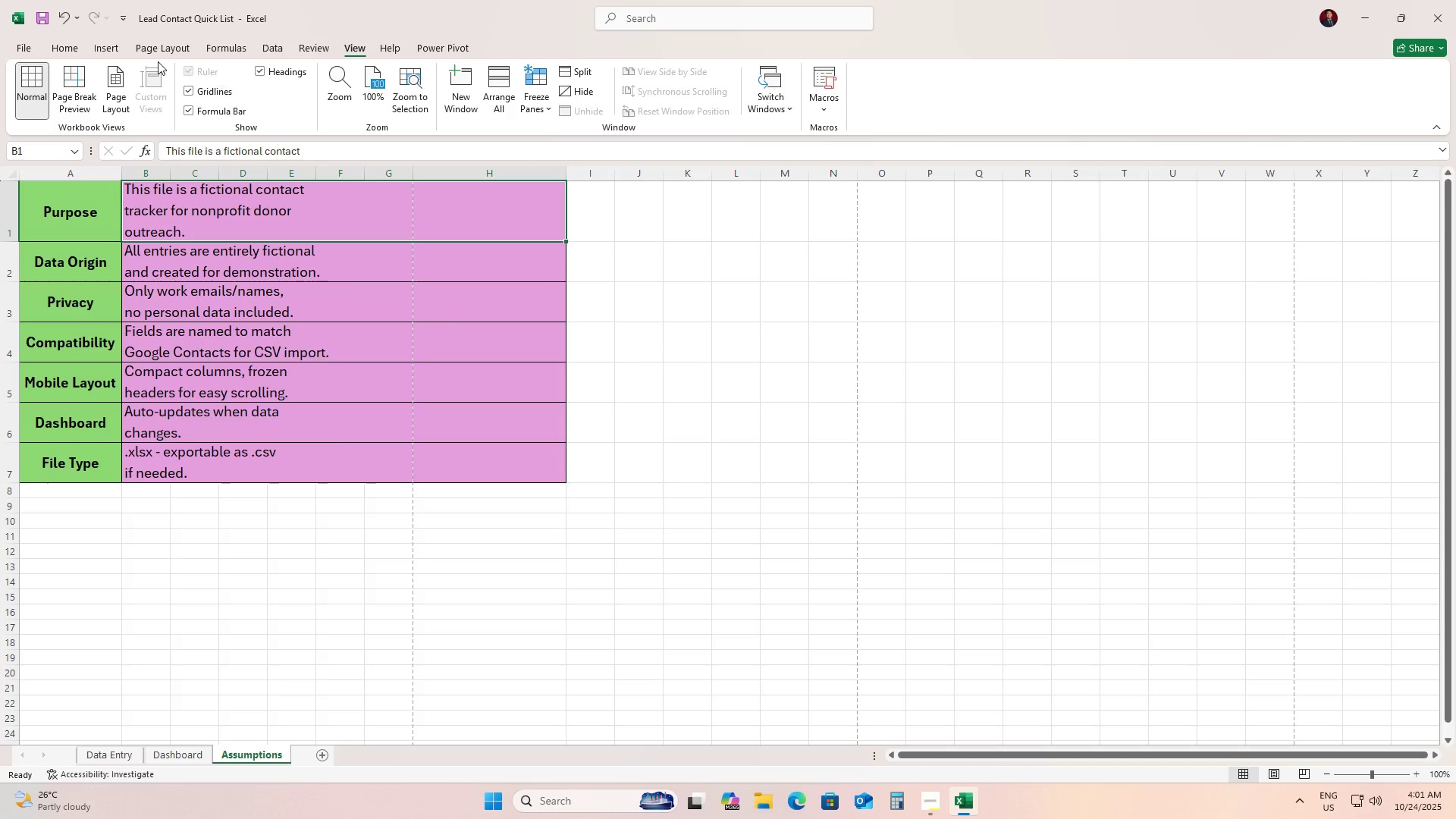 
left_click([103, 46])
 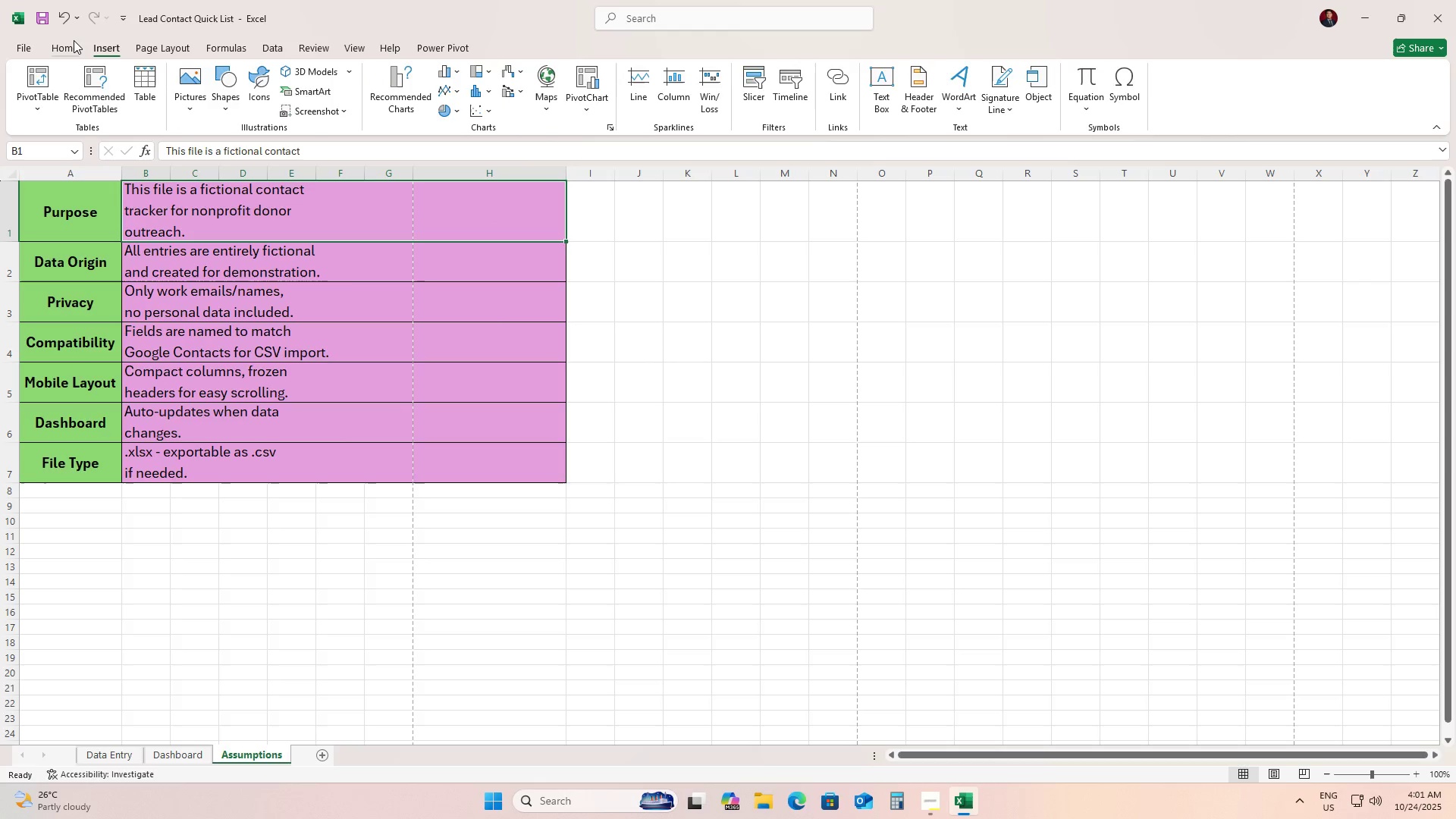 
left_click([74, 40])
 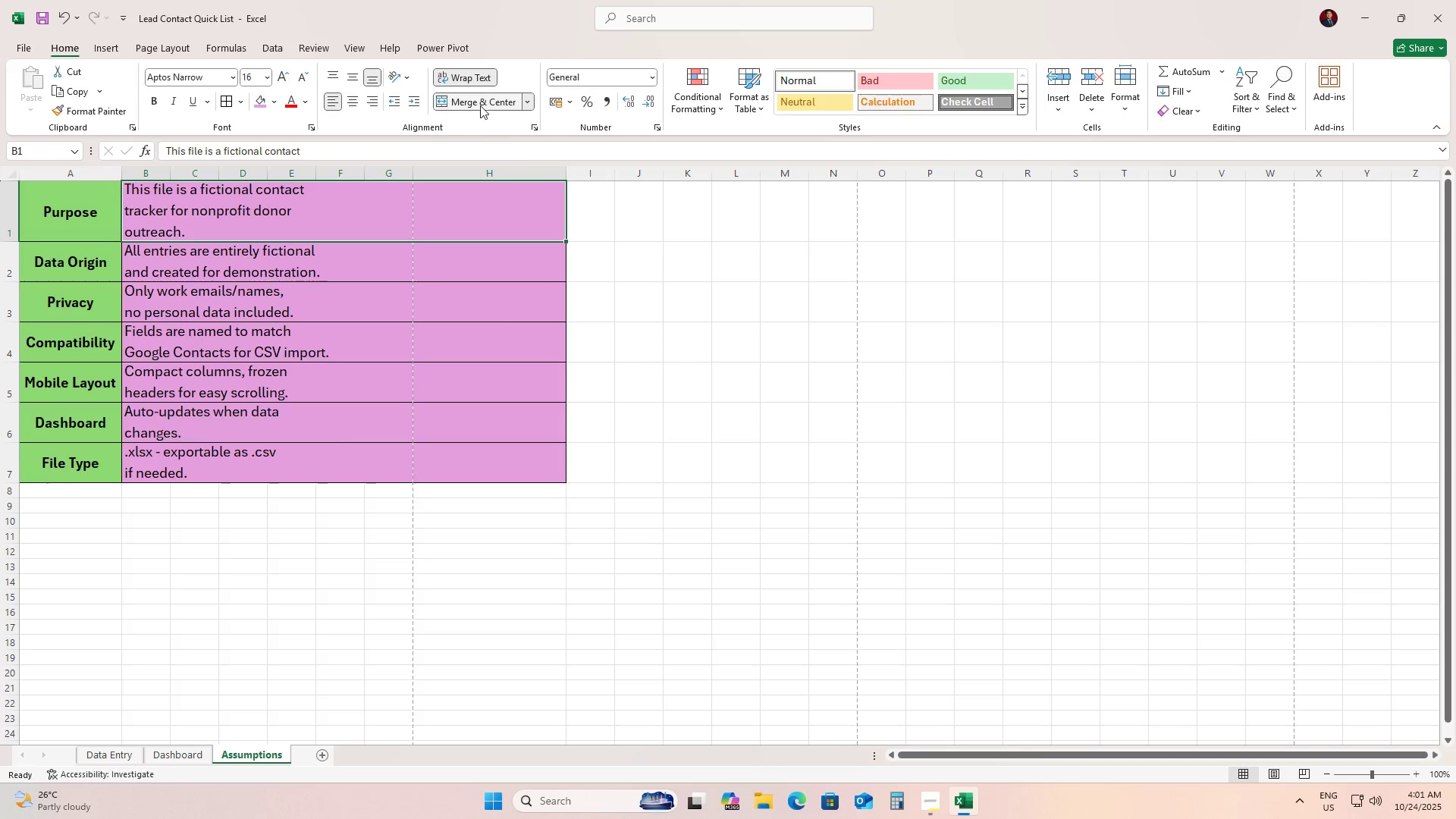 
left_click([480, 105])
 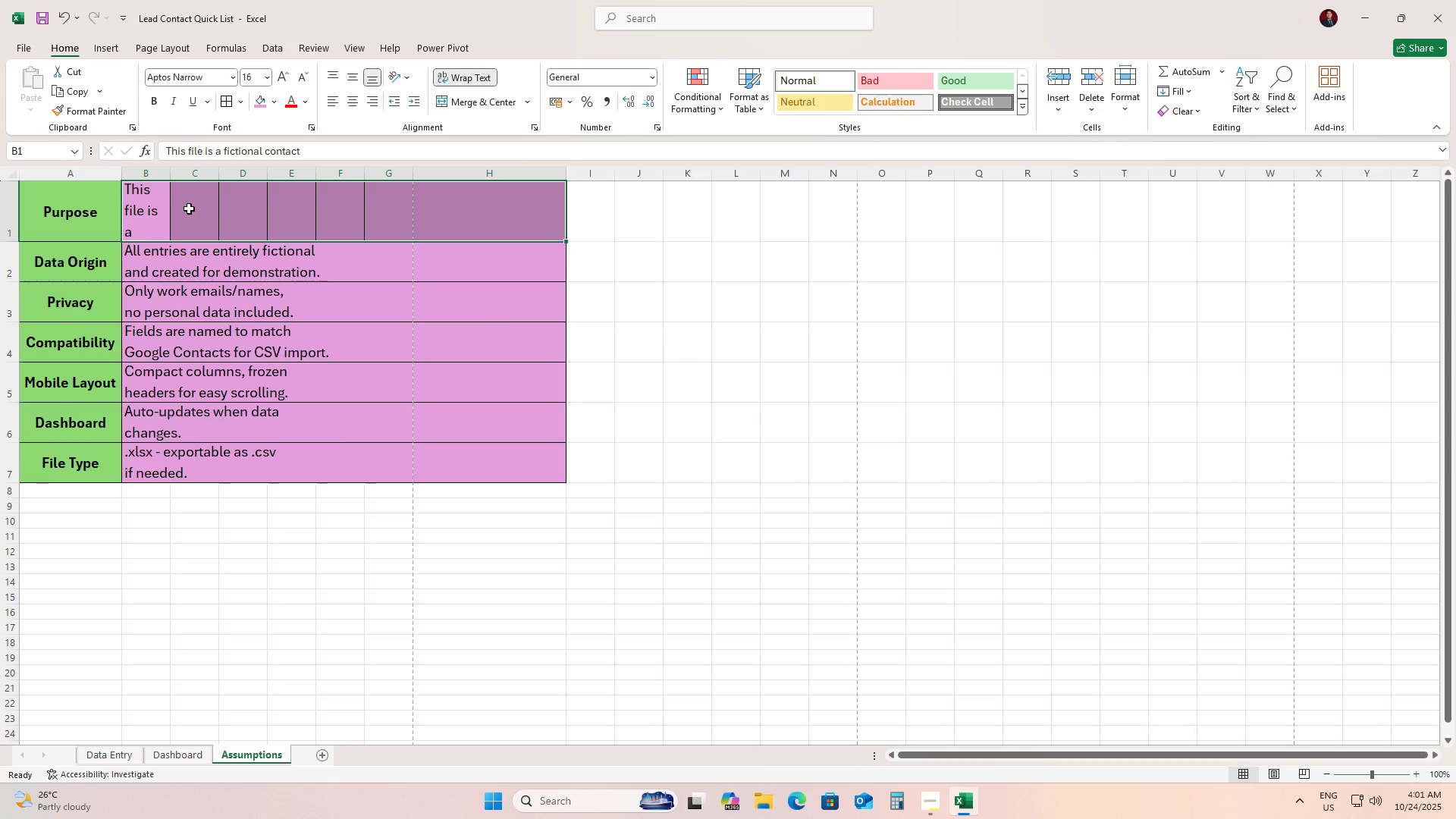 
left_click_drag(start_coordinate=[180, 209], to_coordinate=[365, 221])
 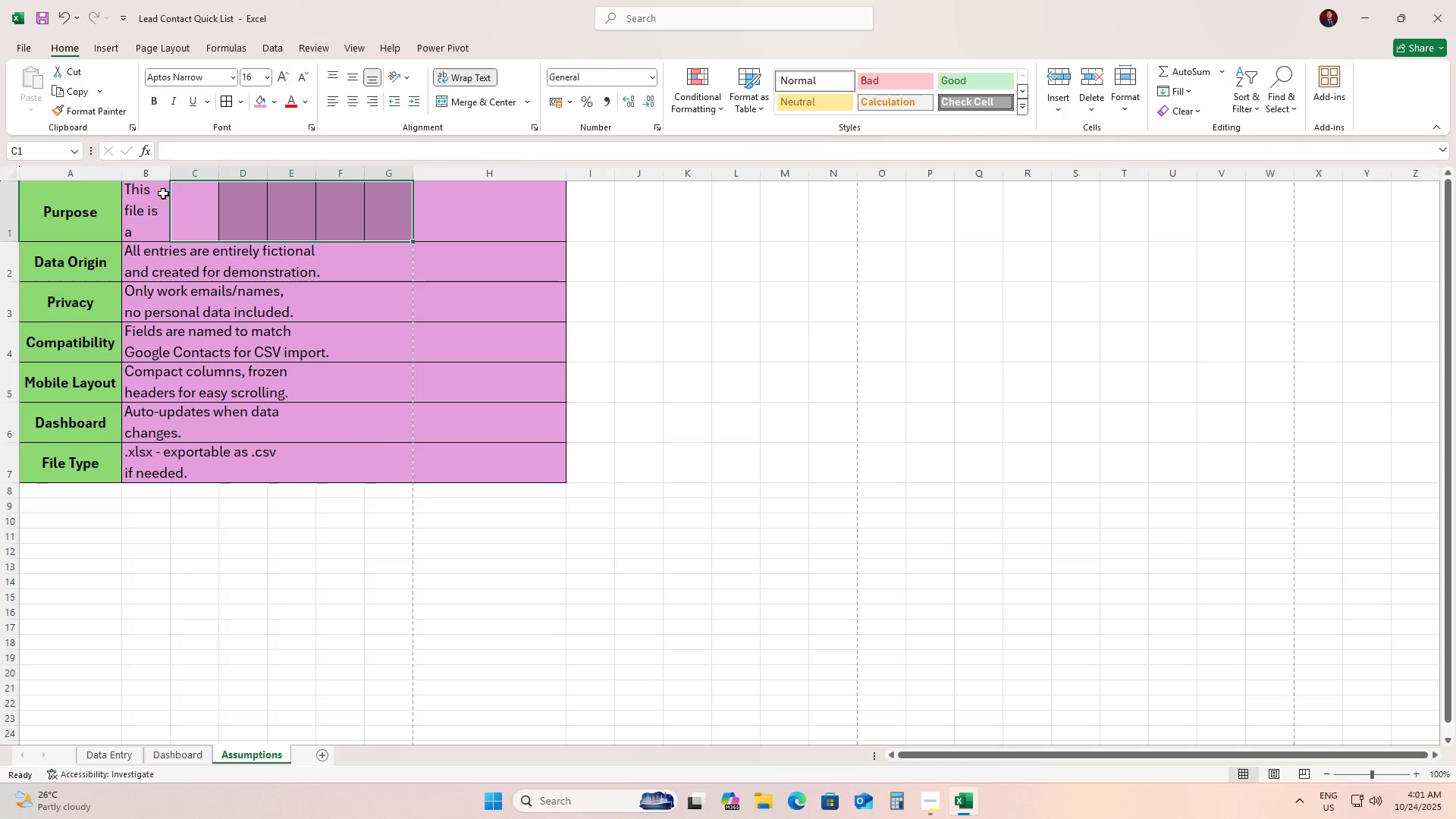 
left_click_drag(start_coordinate=[153, 208], to_coordinate=[381, 218])
 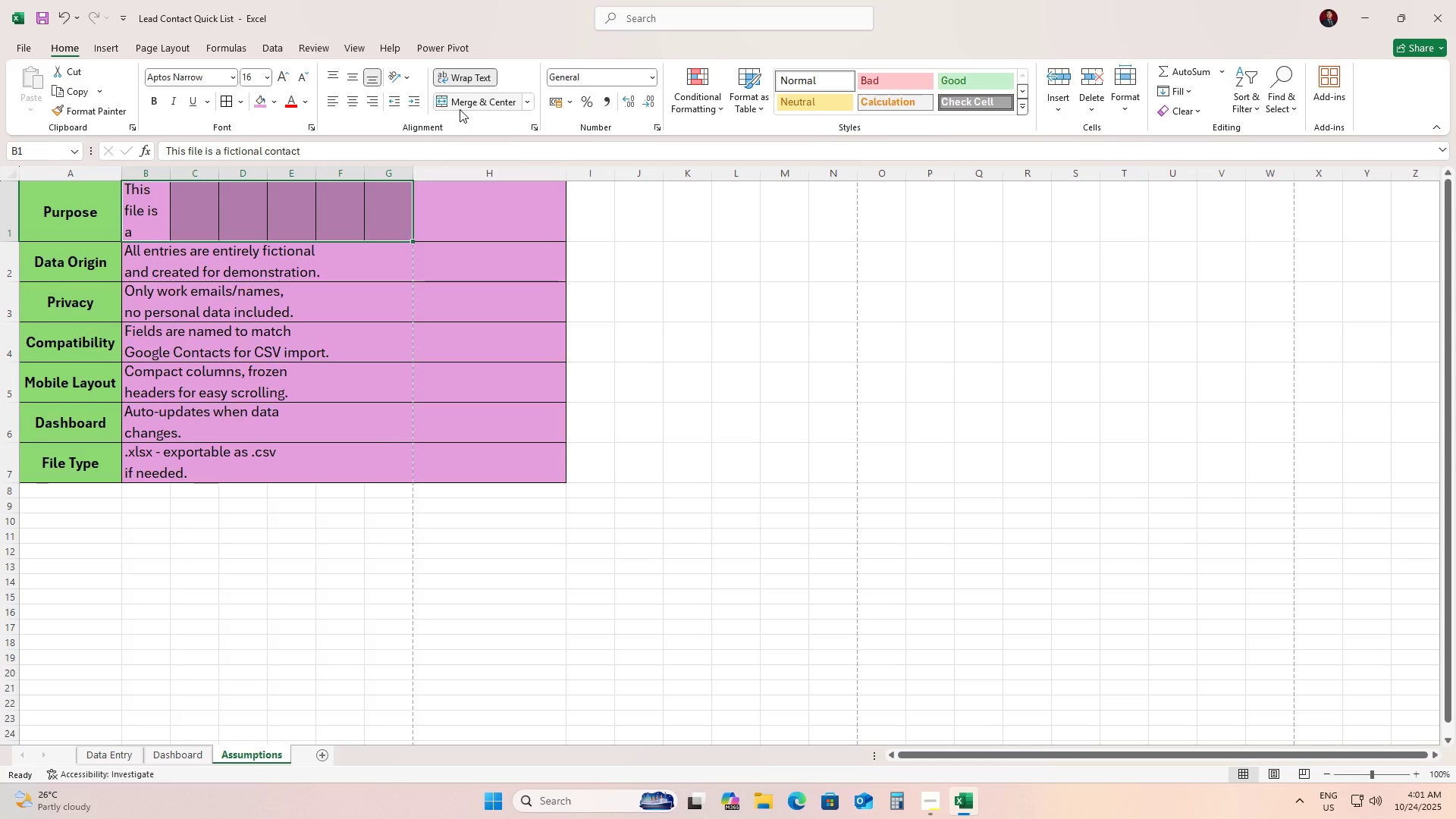 
left_click([460, 109])
 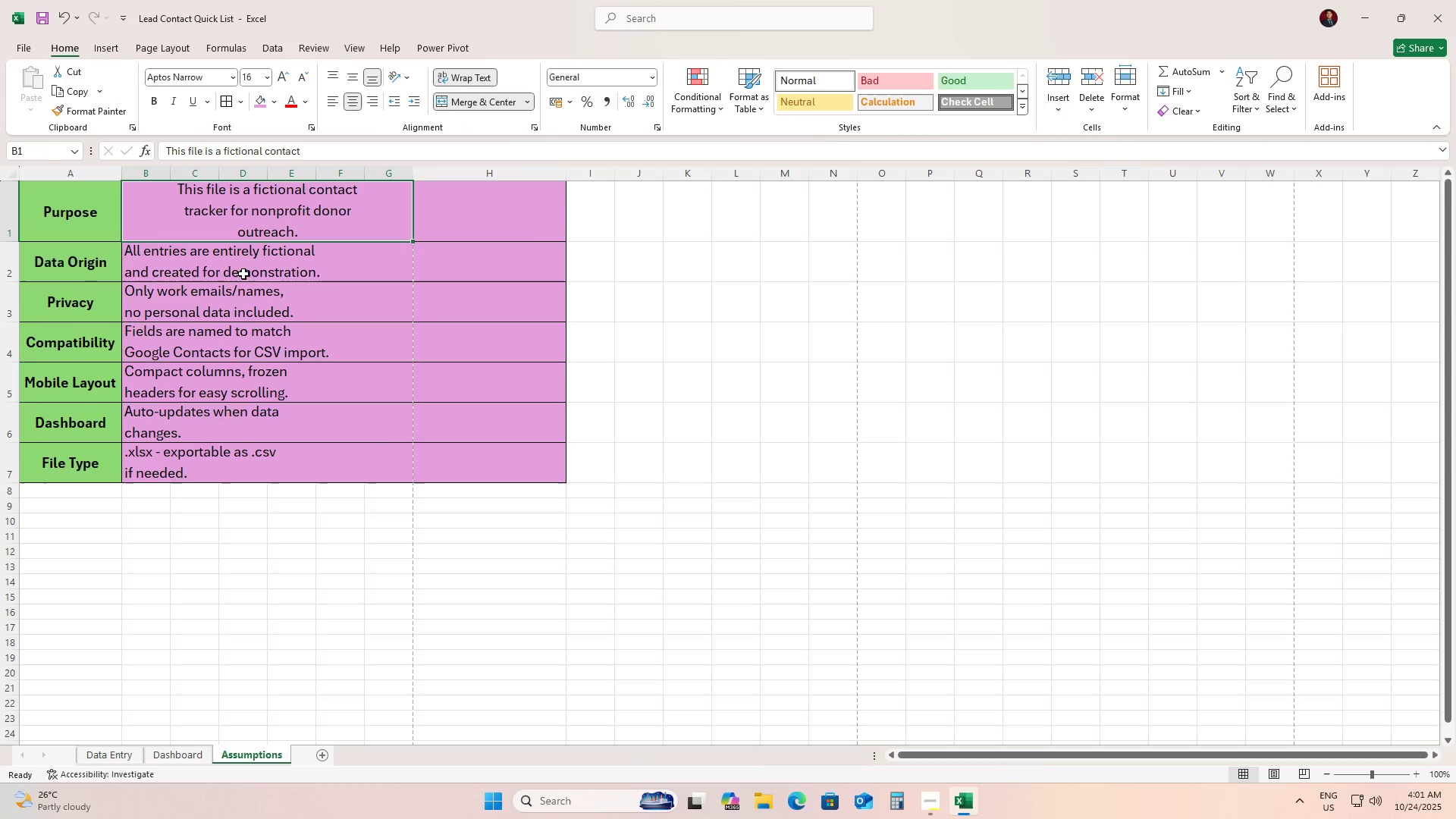 
left_click([220, 271])
 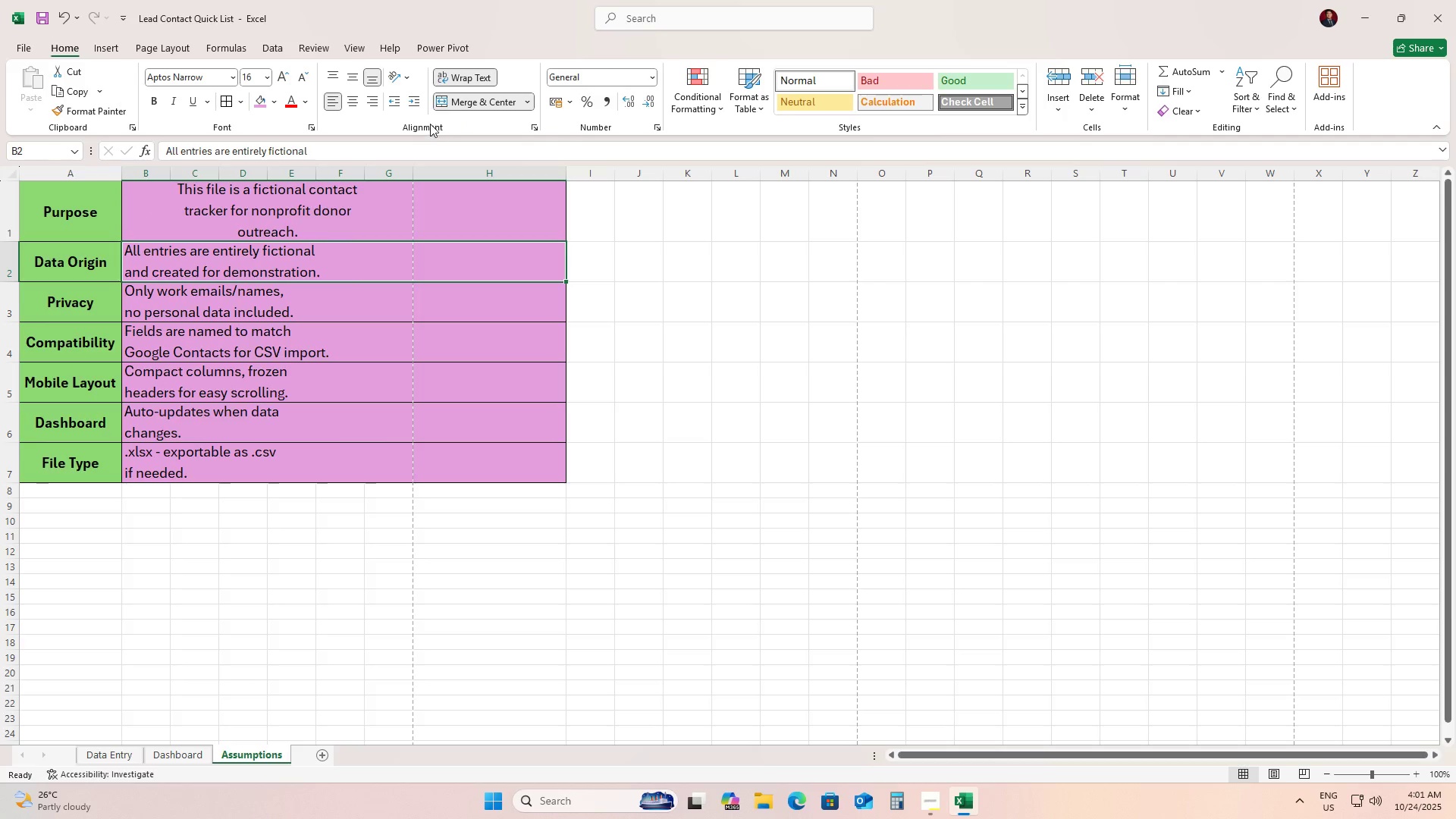 
left_click([461, 108])
 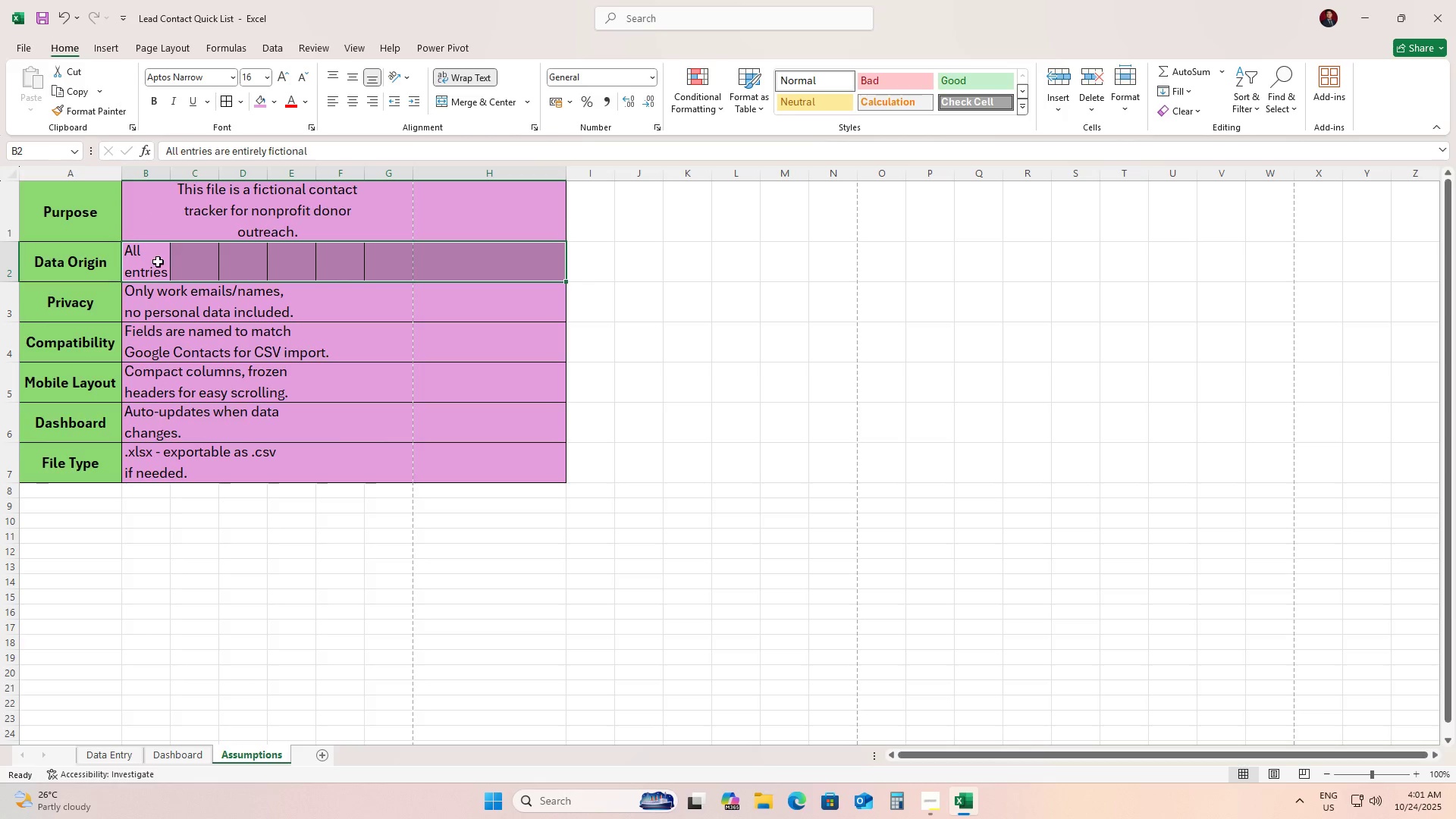 
left_click_drag(start_coordinate=[154, 262], to_coordinate=[375, 265])
 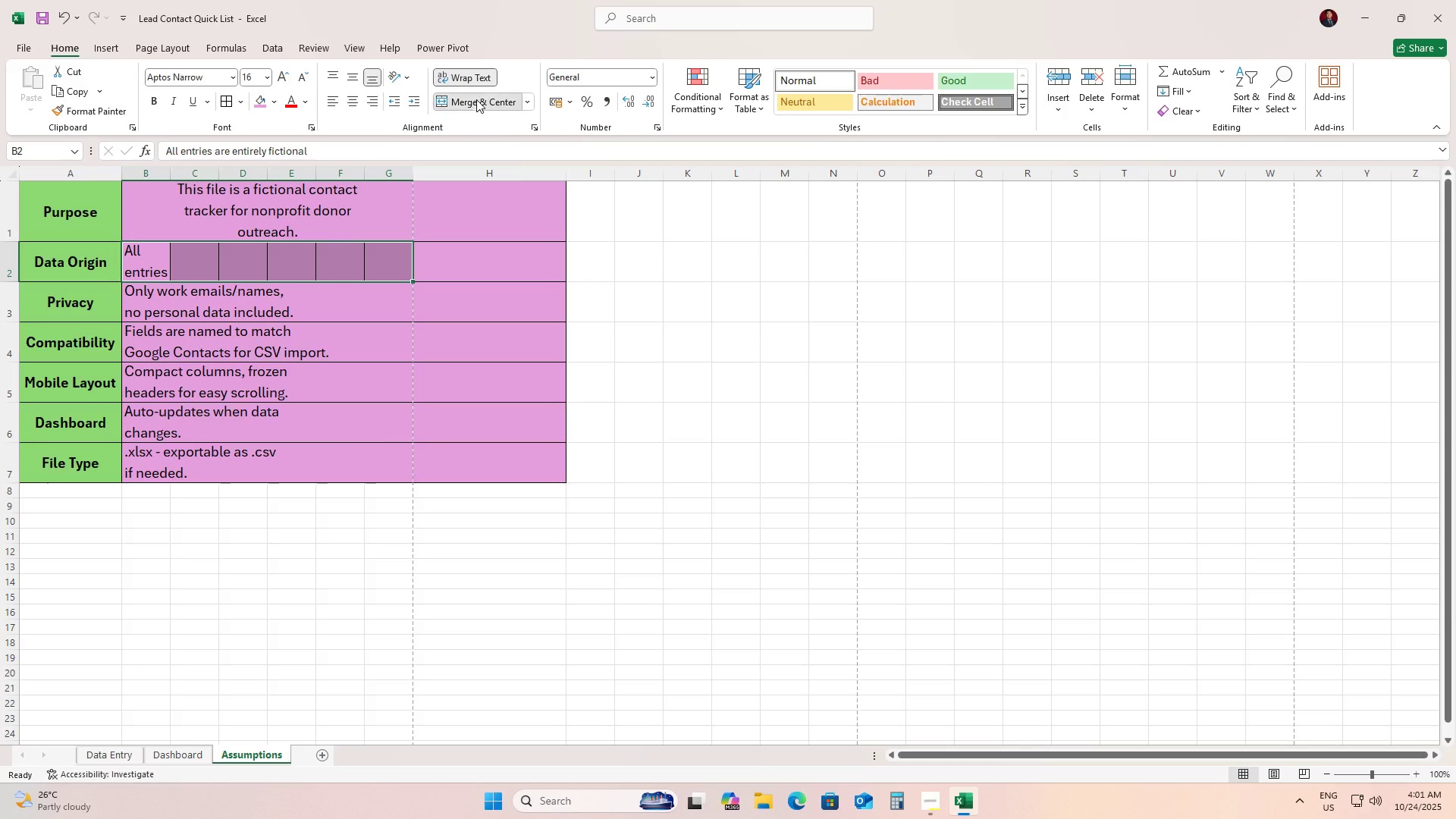 
left_click([476, 99])
 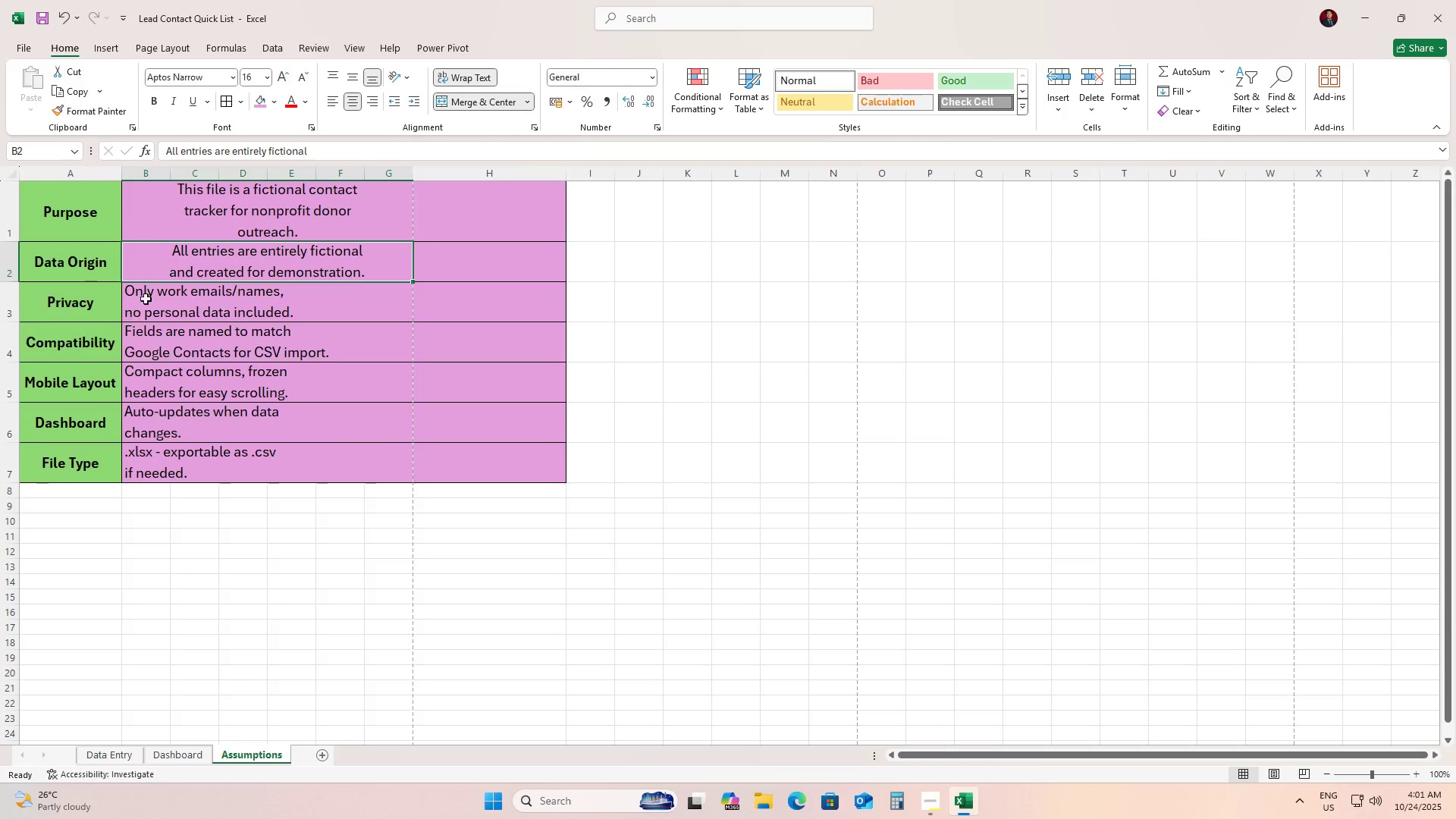 
left_click_drag(start_coordinate=[149, 299], to_coordinate=[155, 299])
 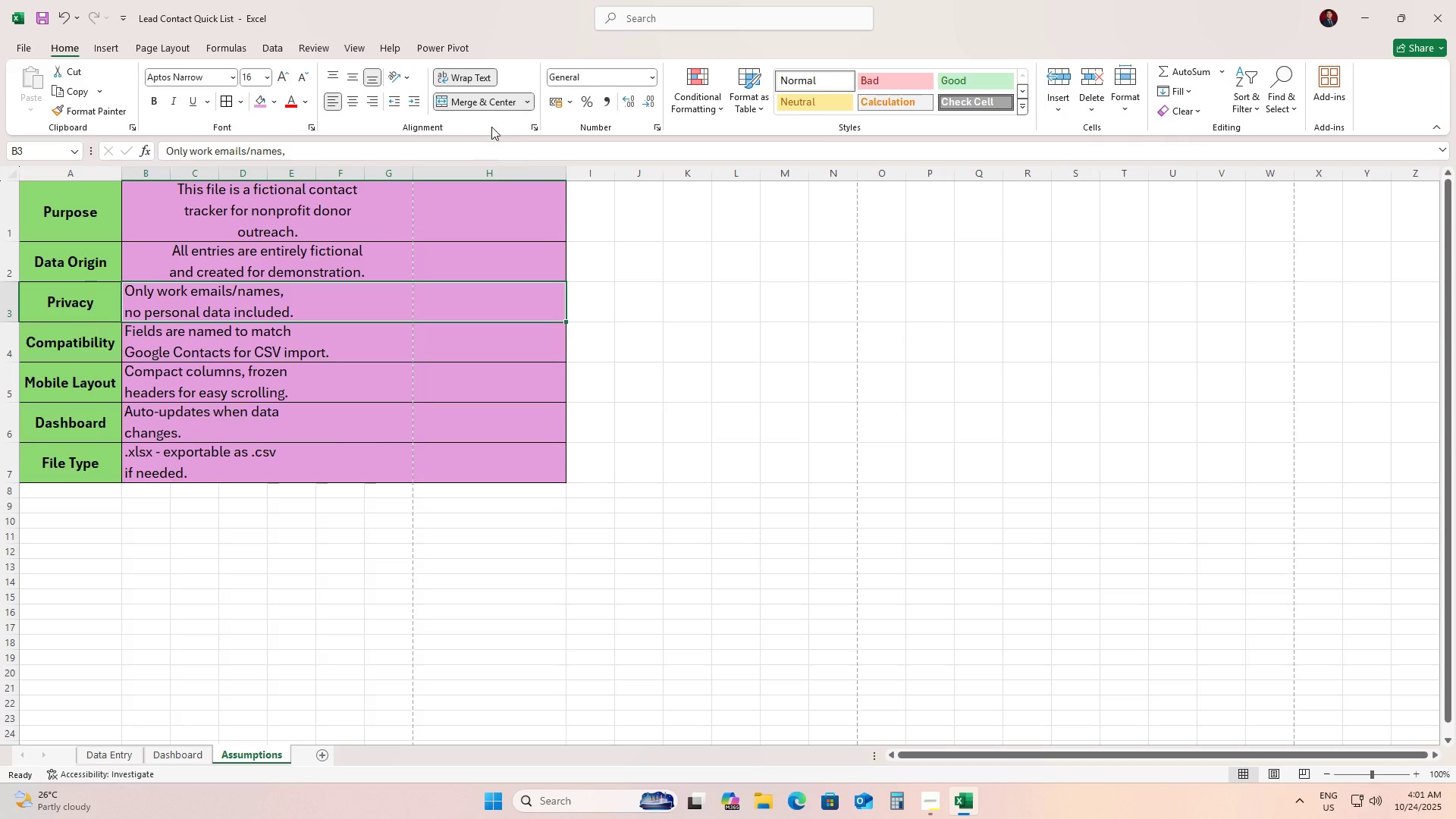 
left_click([472, 99])
 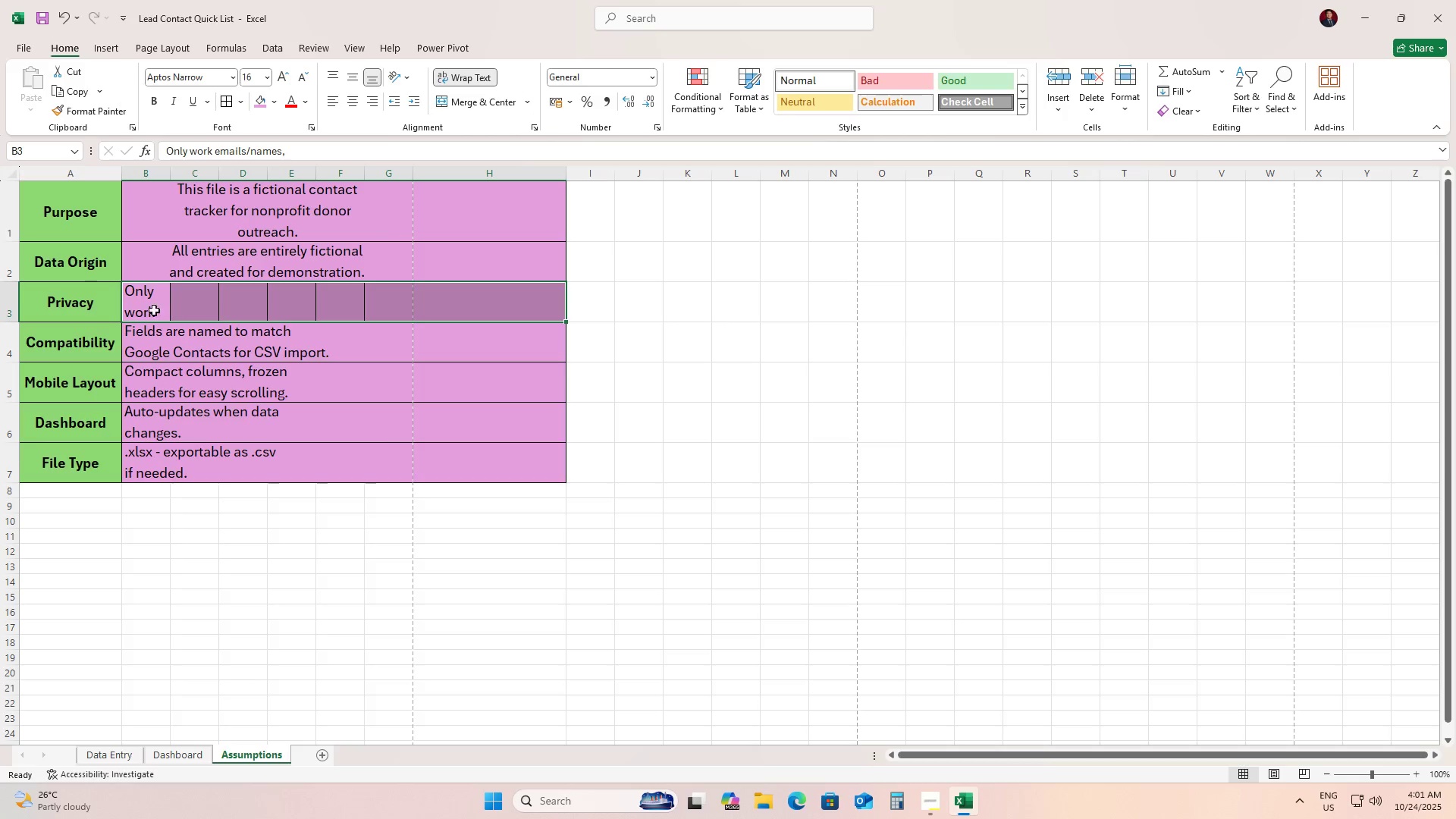 
left_click_drag(start_coordinate=[150, 310], to_coordinate=[375, 319])
 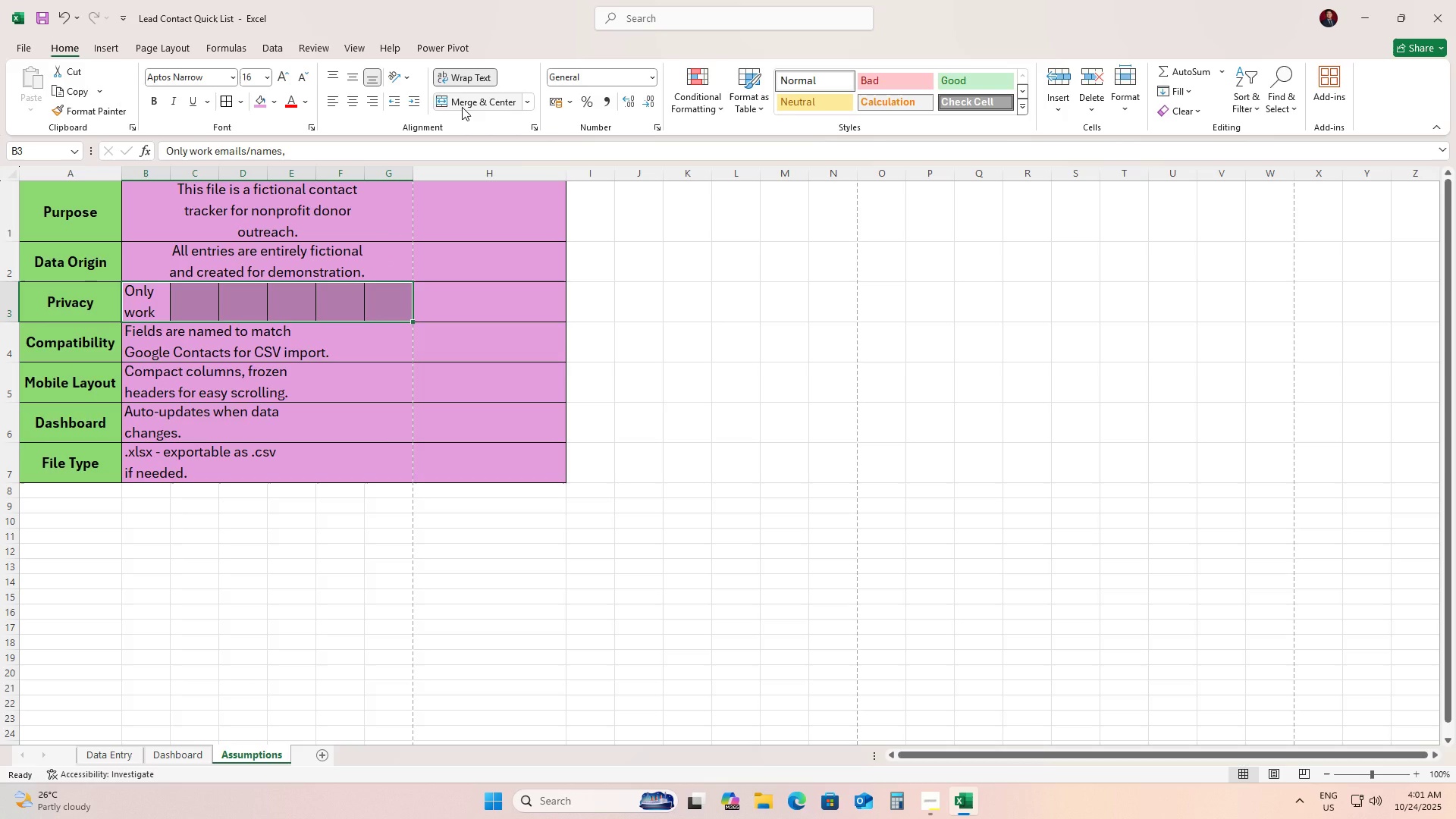 
double_click([462, 107])
 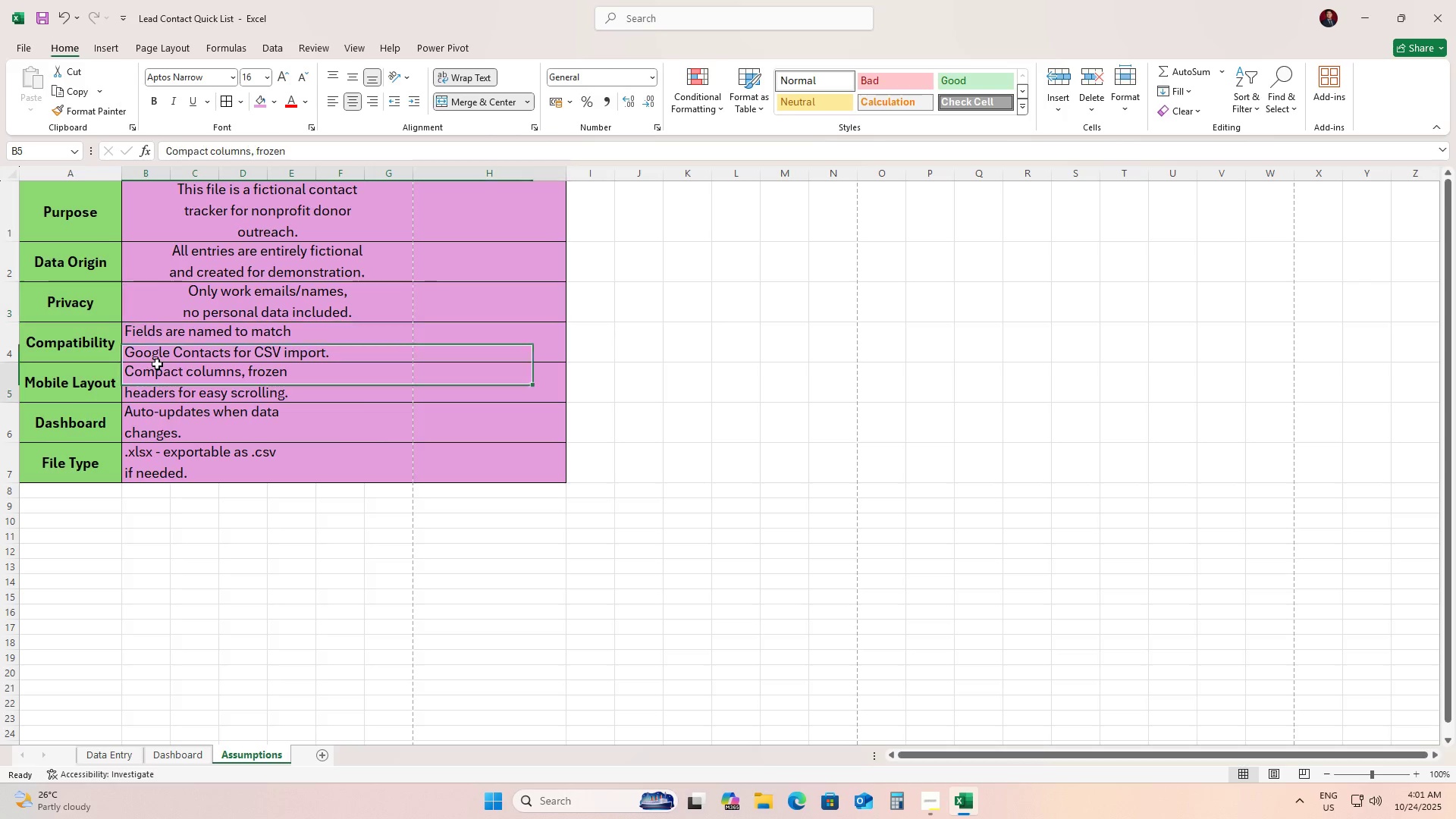 
left_click([157, 364])
 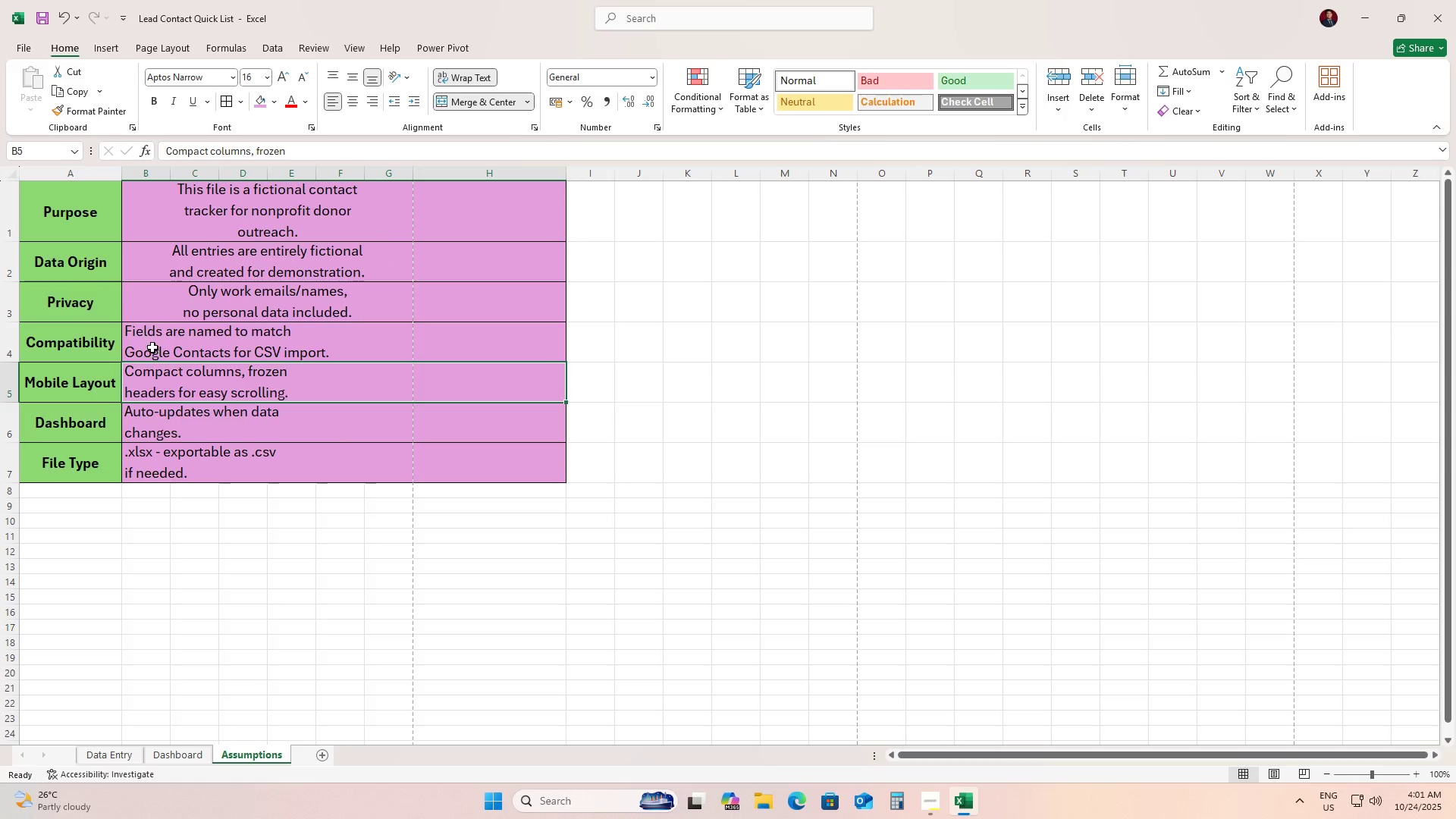 
left_click([152, 347])
 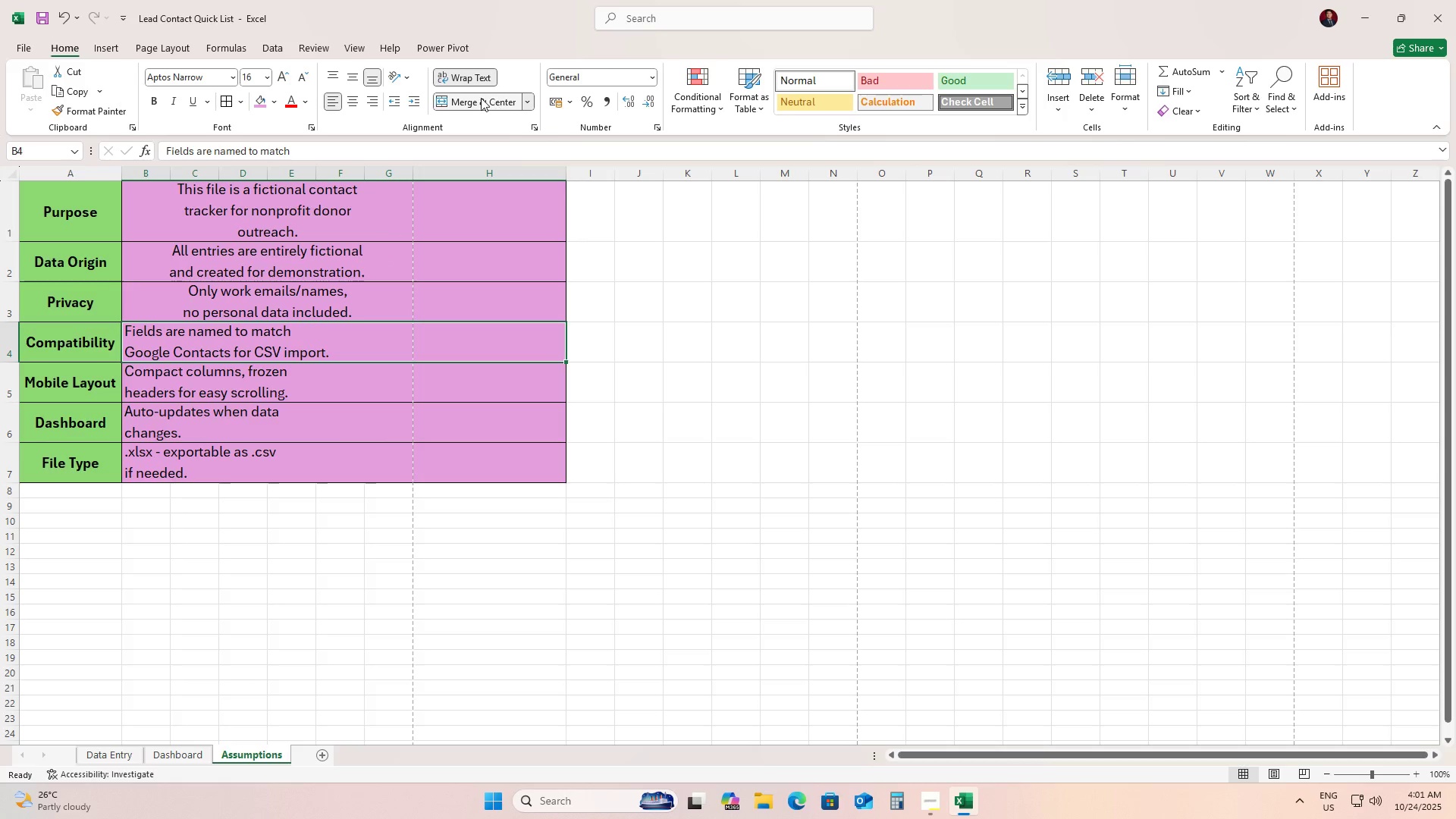 
left_click([479, 97])
 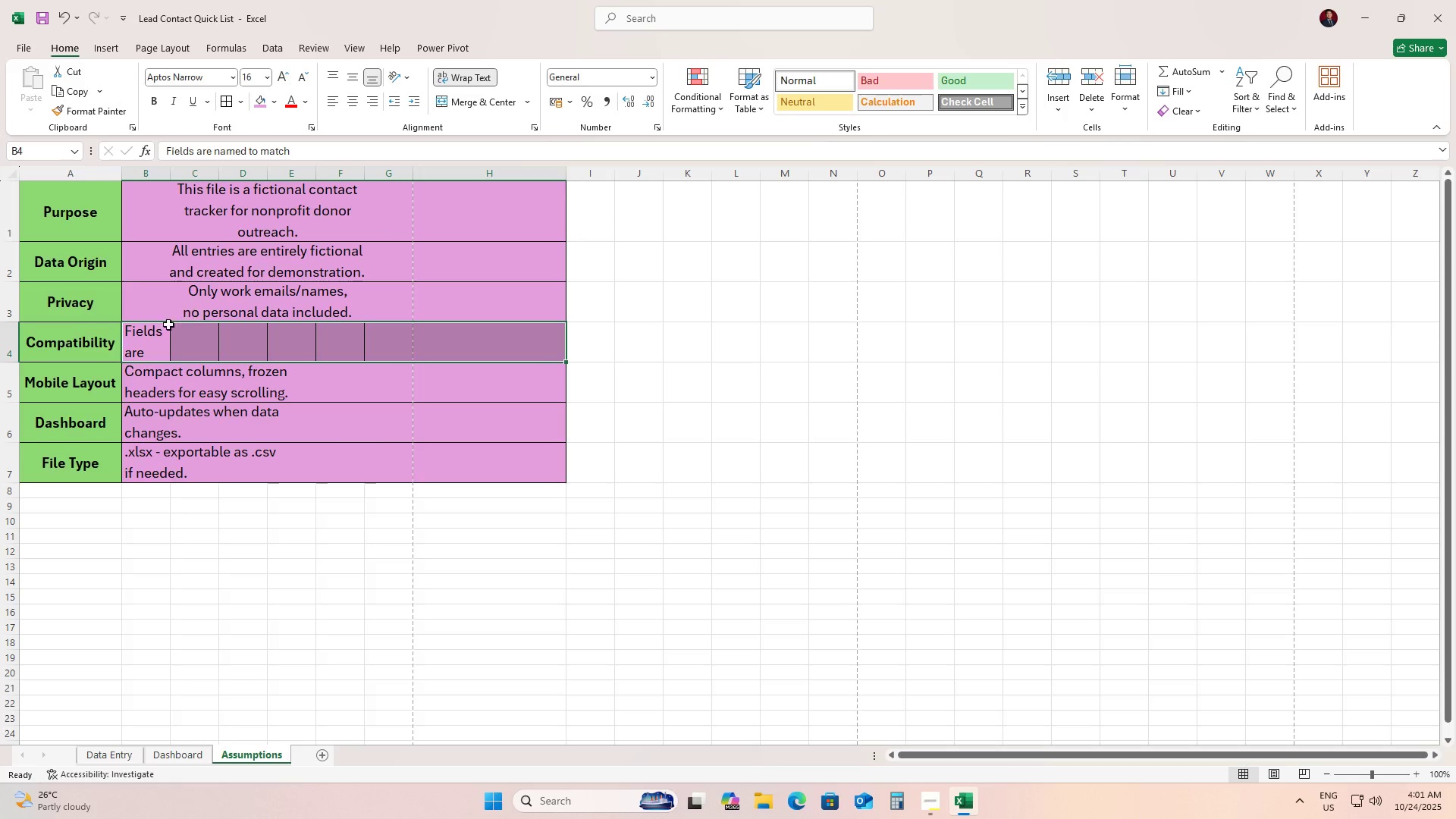 
left_click_drag(start_coordinate=[158, 328], to_coordinate=[372, 338])
 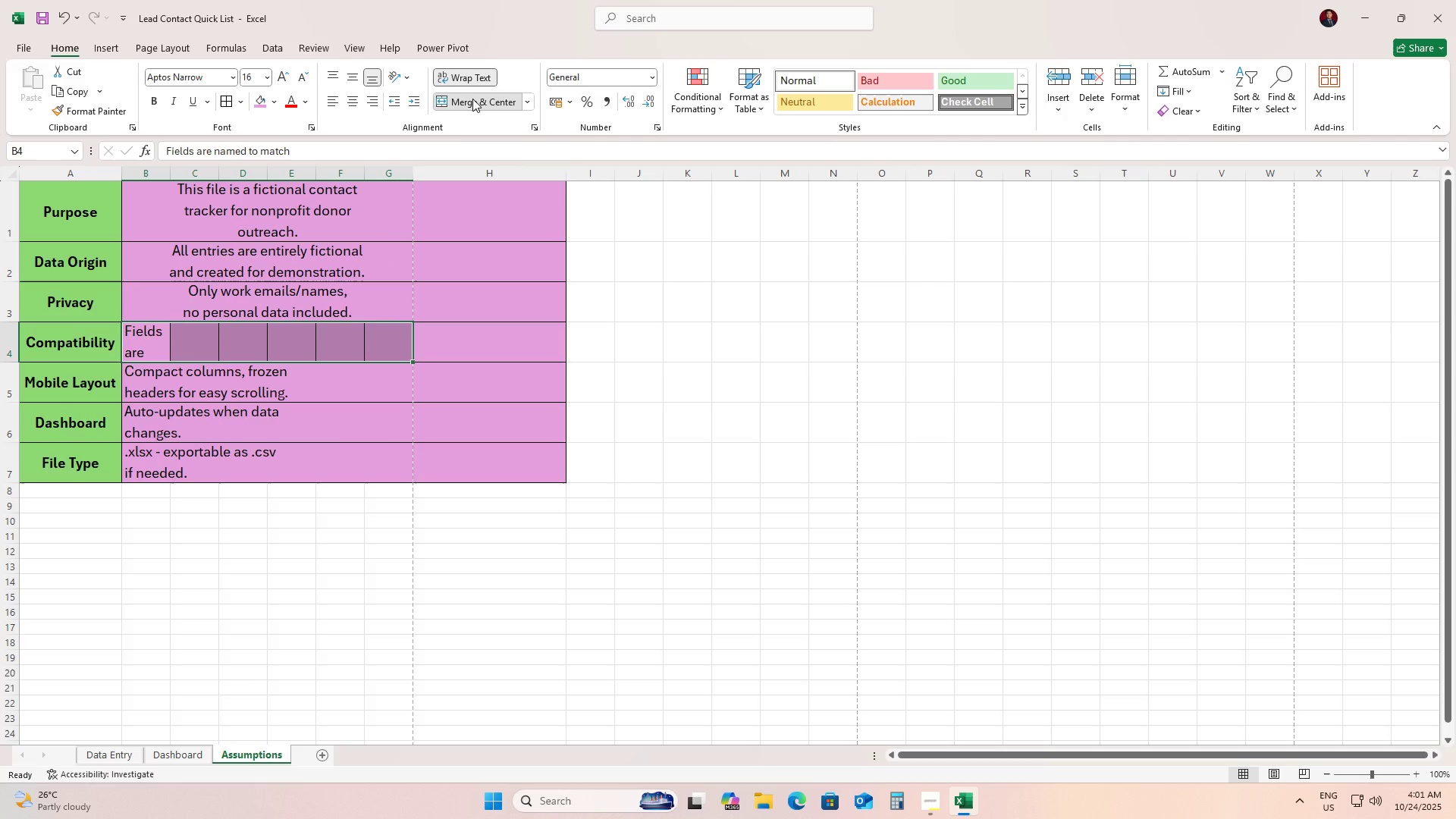 
left_click([472, 99])
 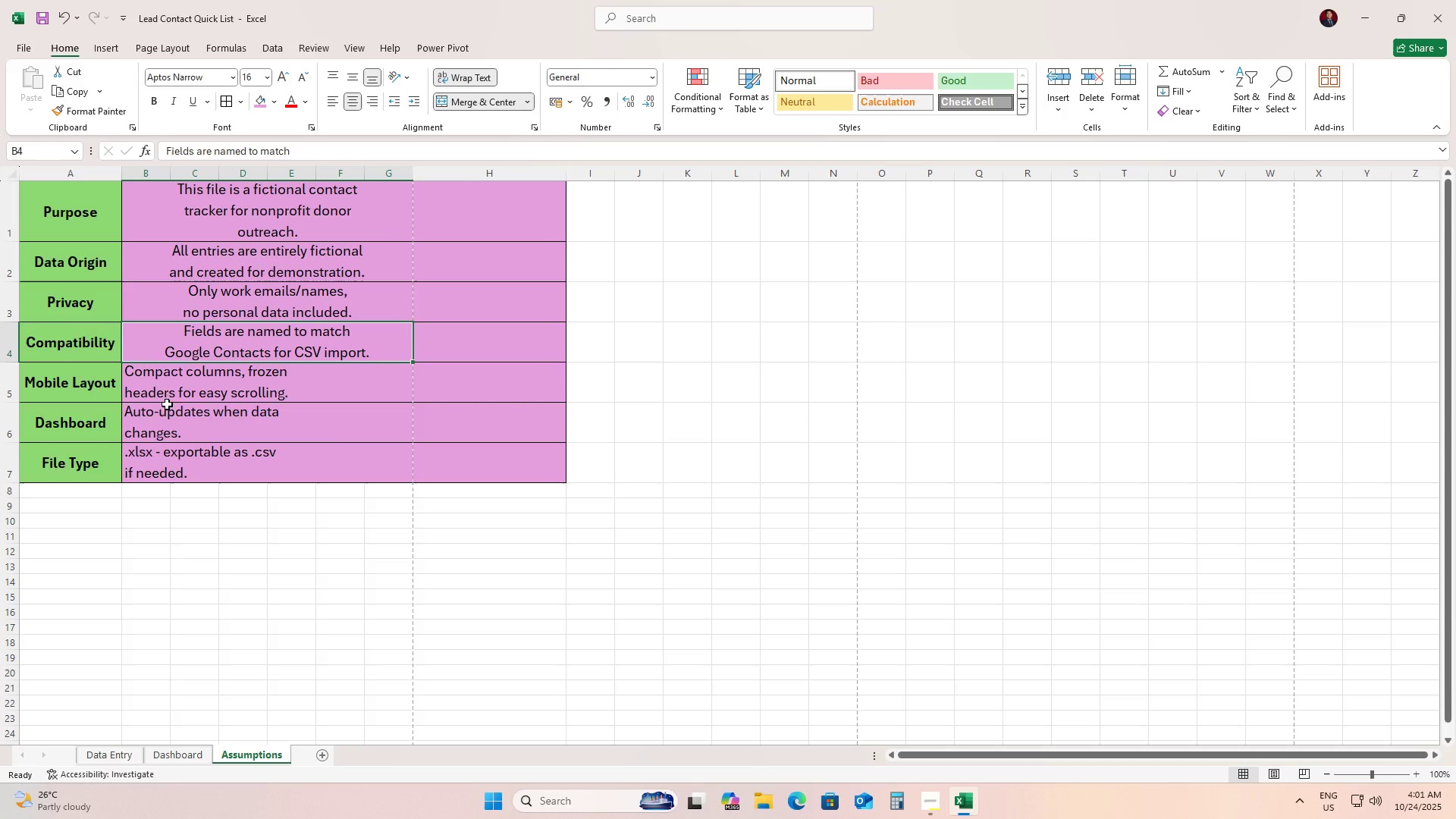 
left_click([165, 394])
 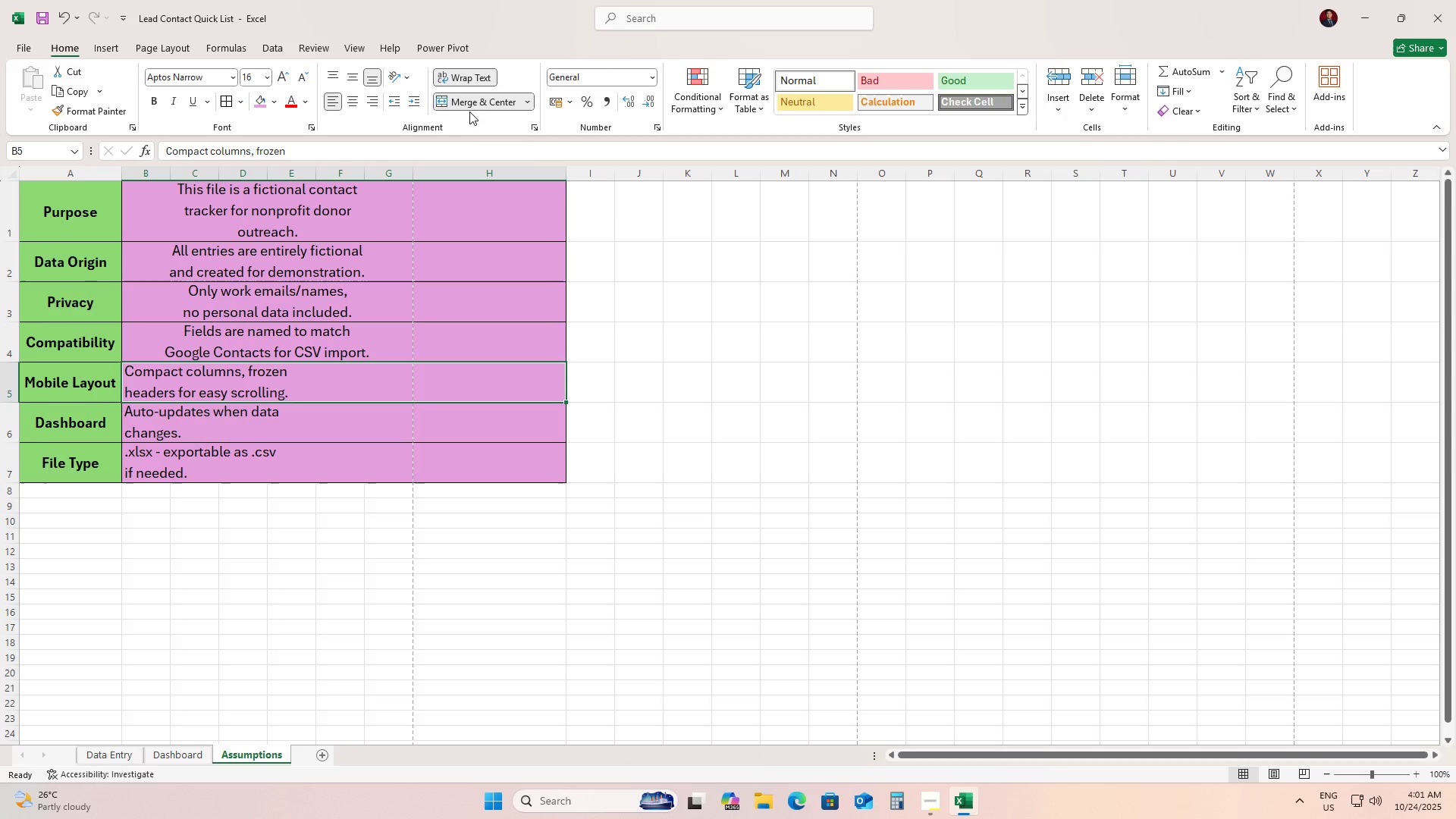 
left_click([469, 105])
 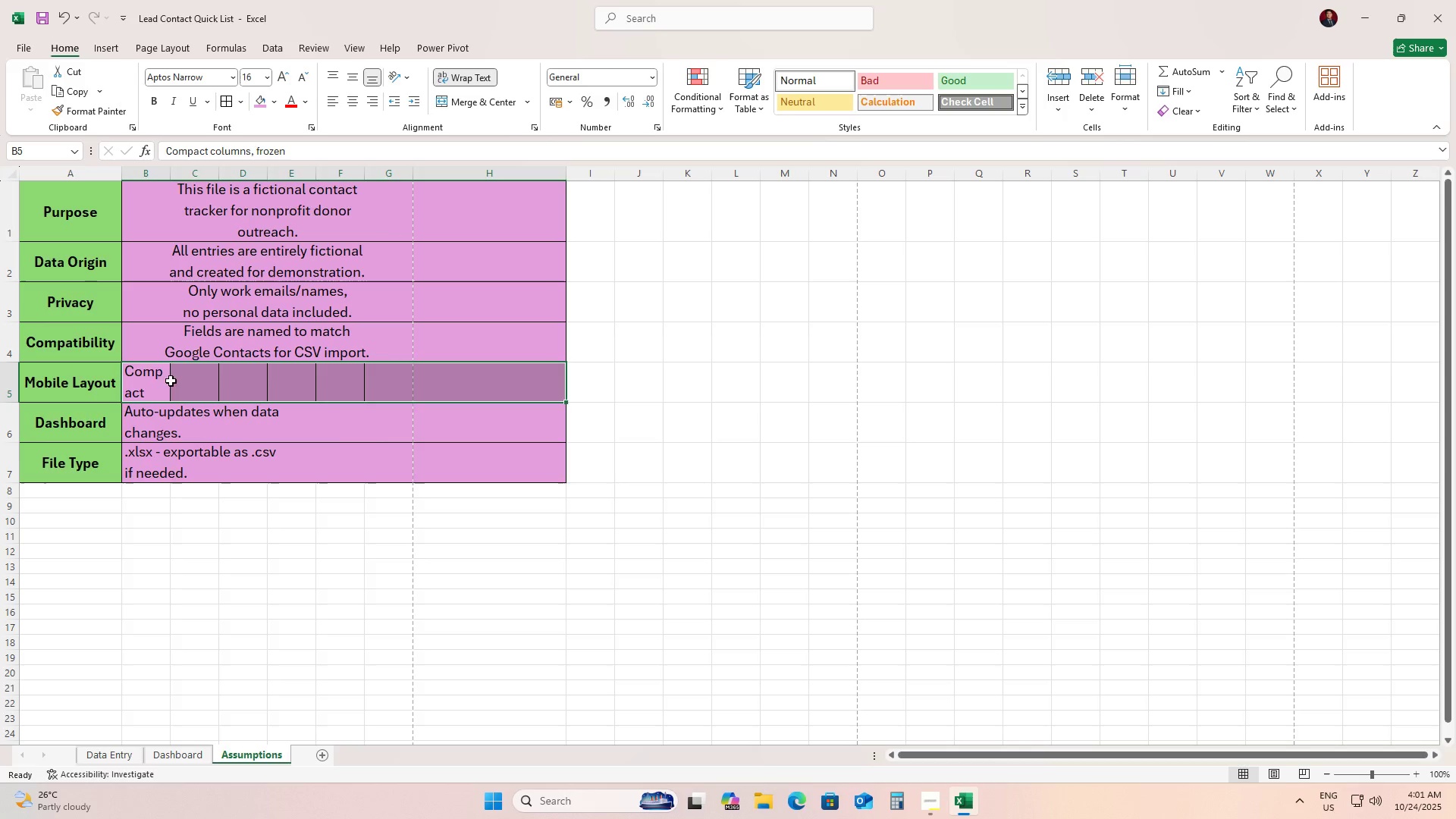 
left_click_drag(start_coordinate=[153, 377], to_coordinate=[380, 395])
 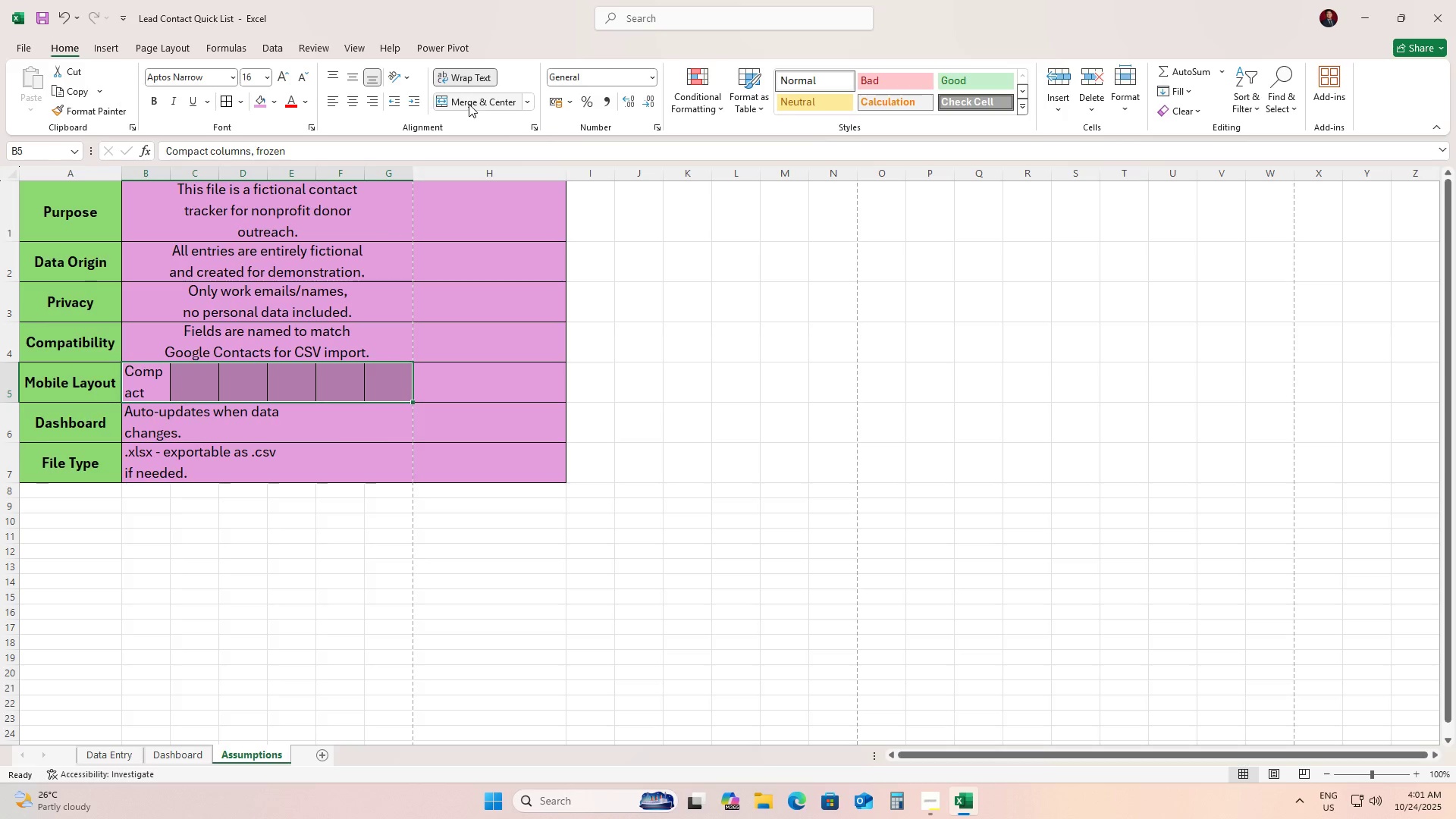 
left_click([469, 104])
 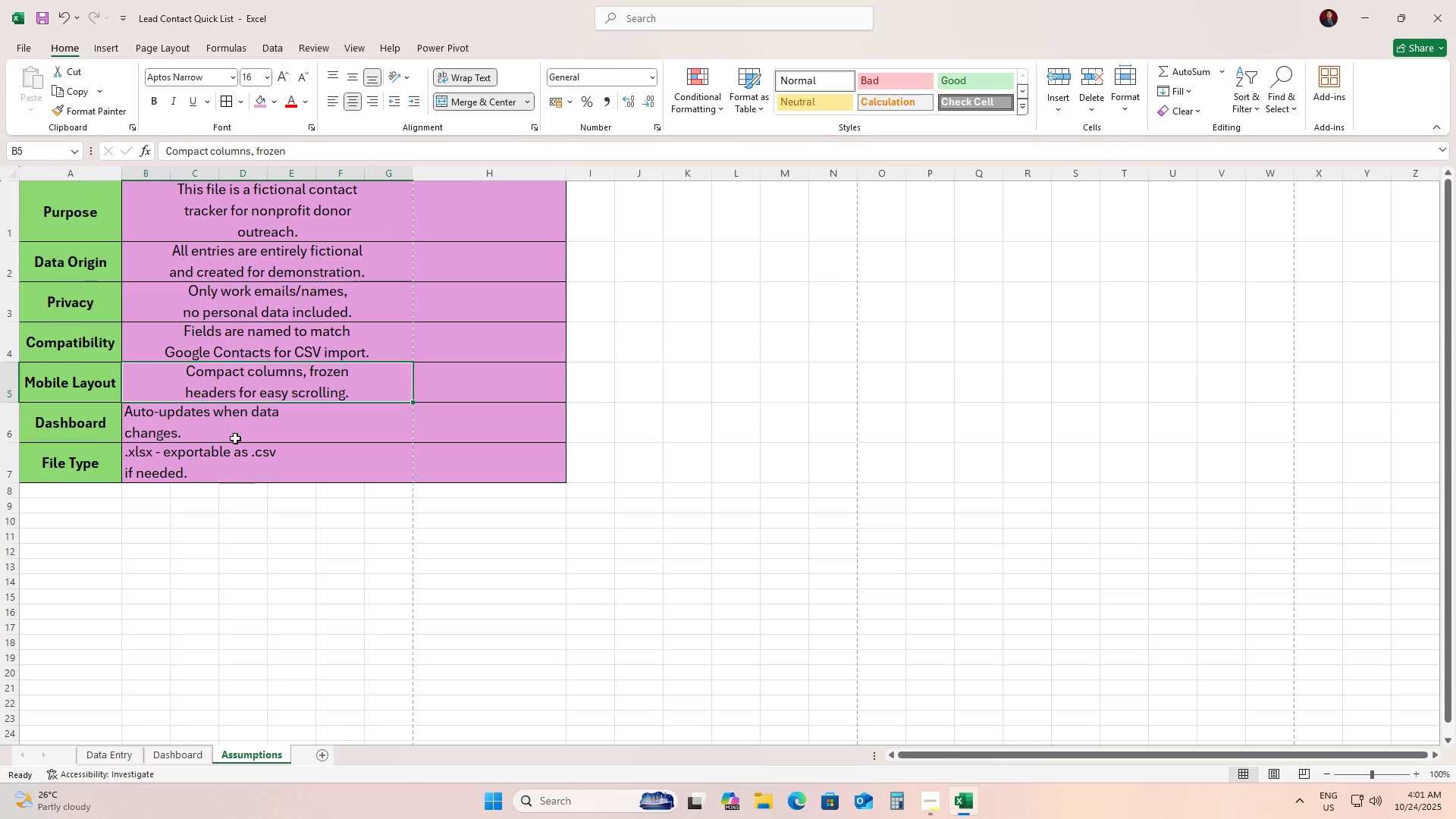 
left_click([234, 437])
 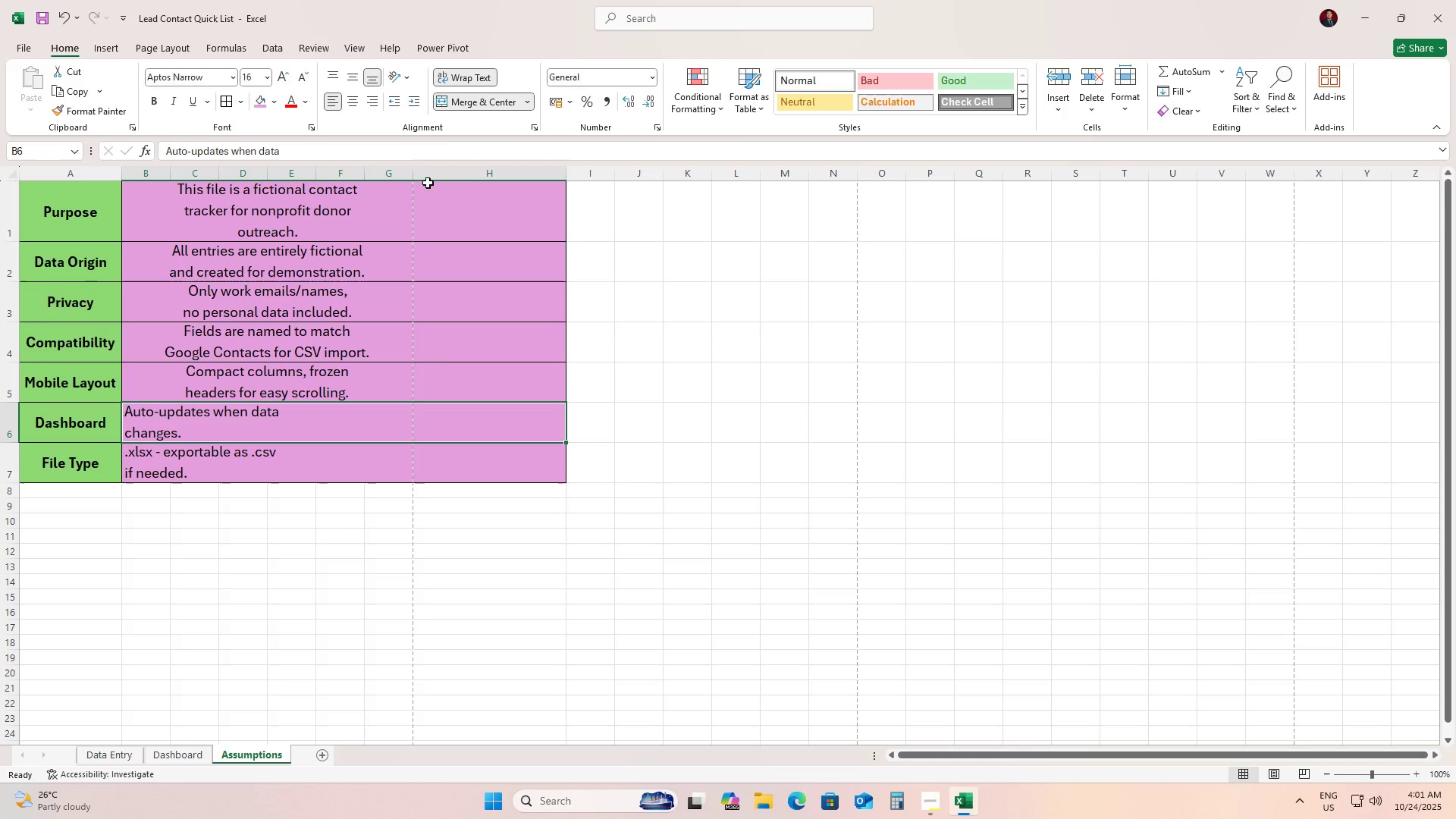 
left_click([468, 107])
 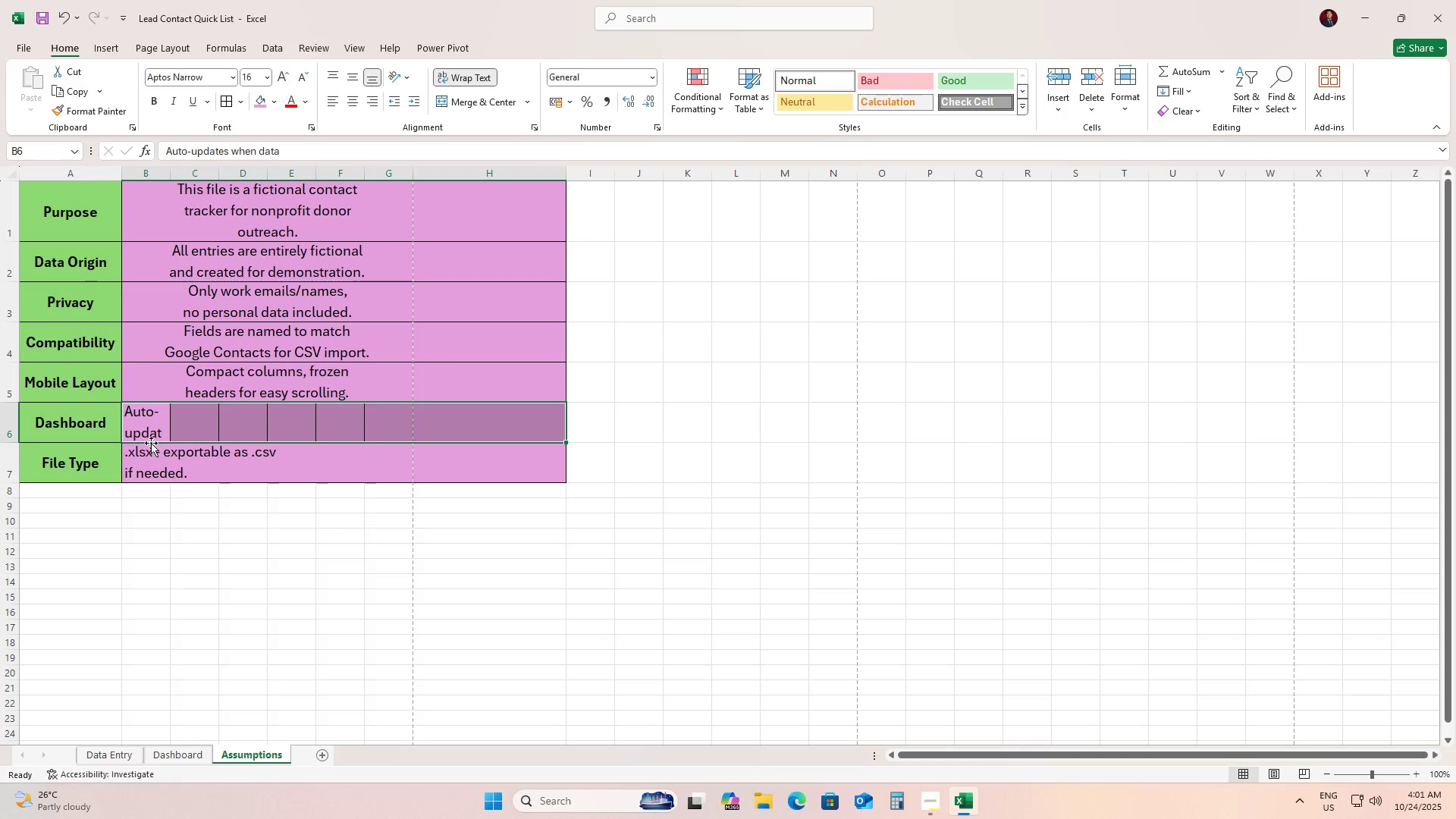 
left_click_drag(start_coordinate=[158, 429], to_coordinate=[378, 422])
 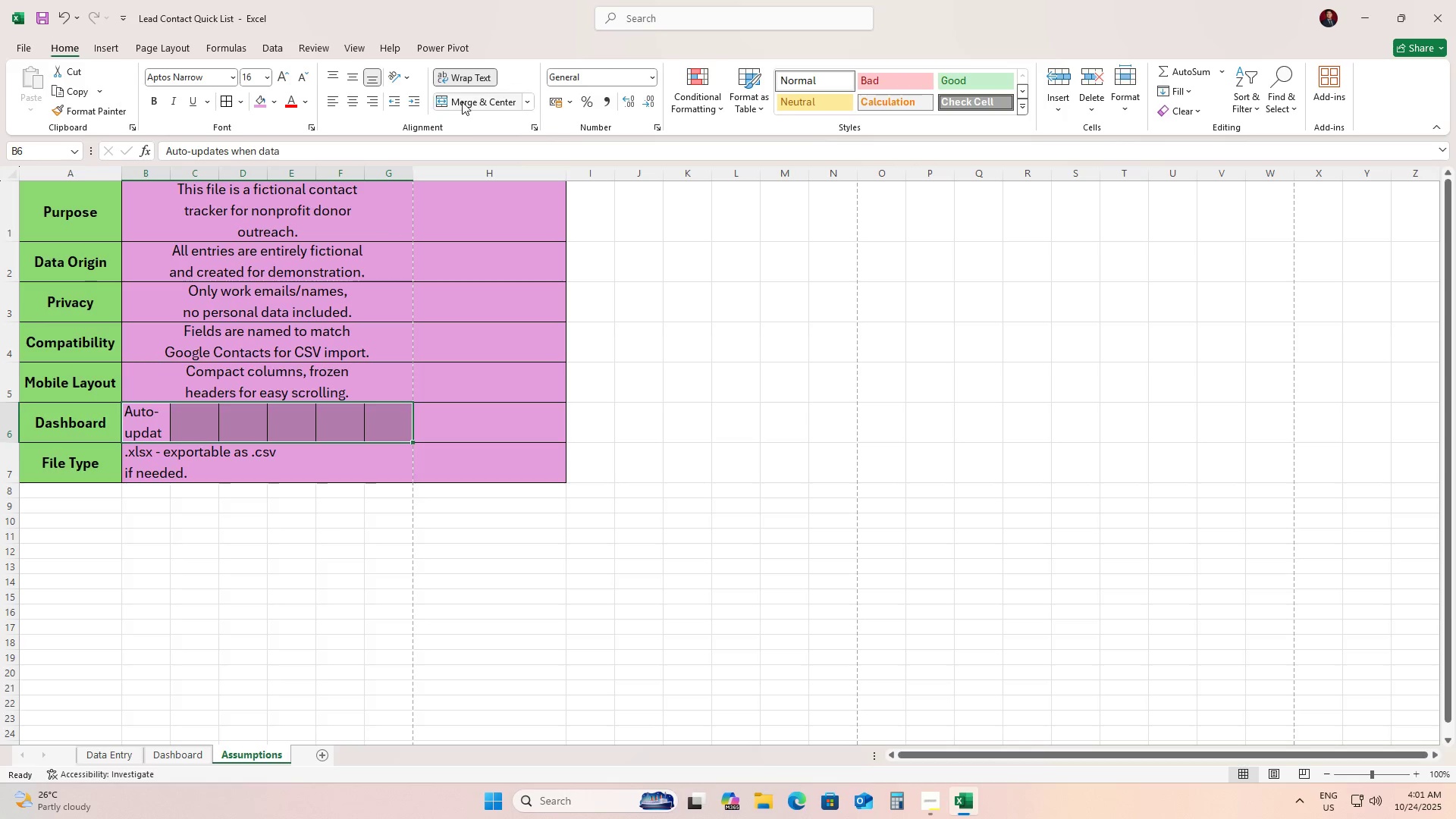 
left_click([462, 102])
 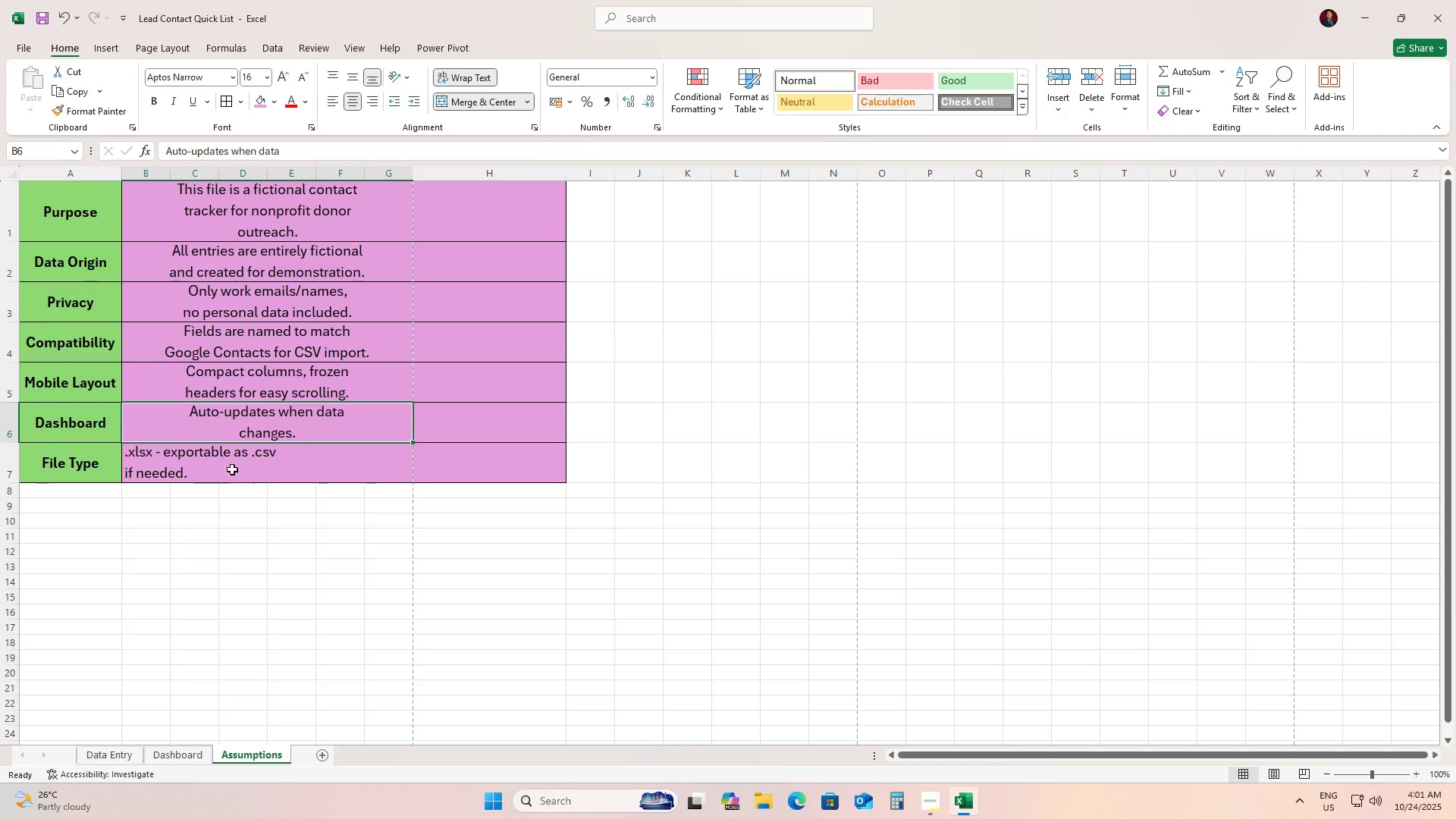 
left_click([215, 465])
 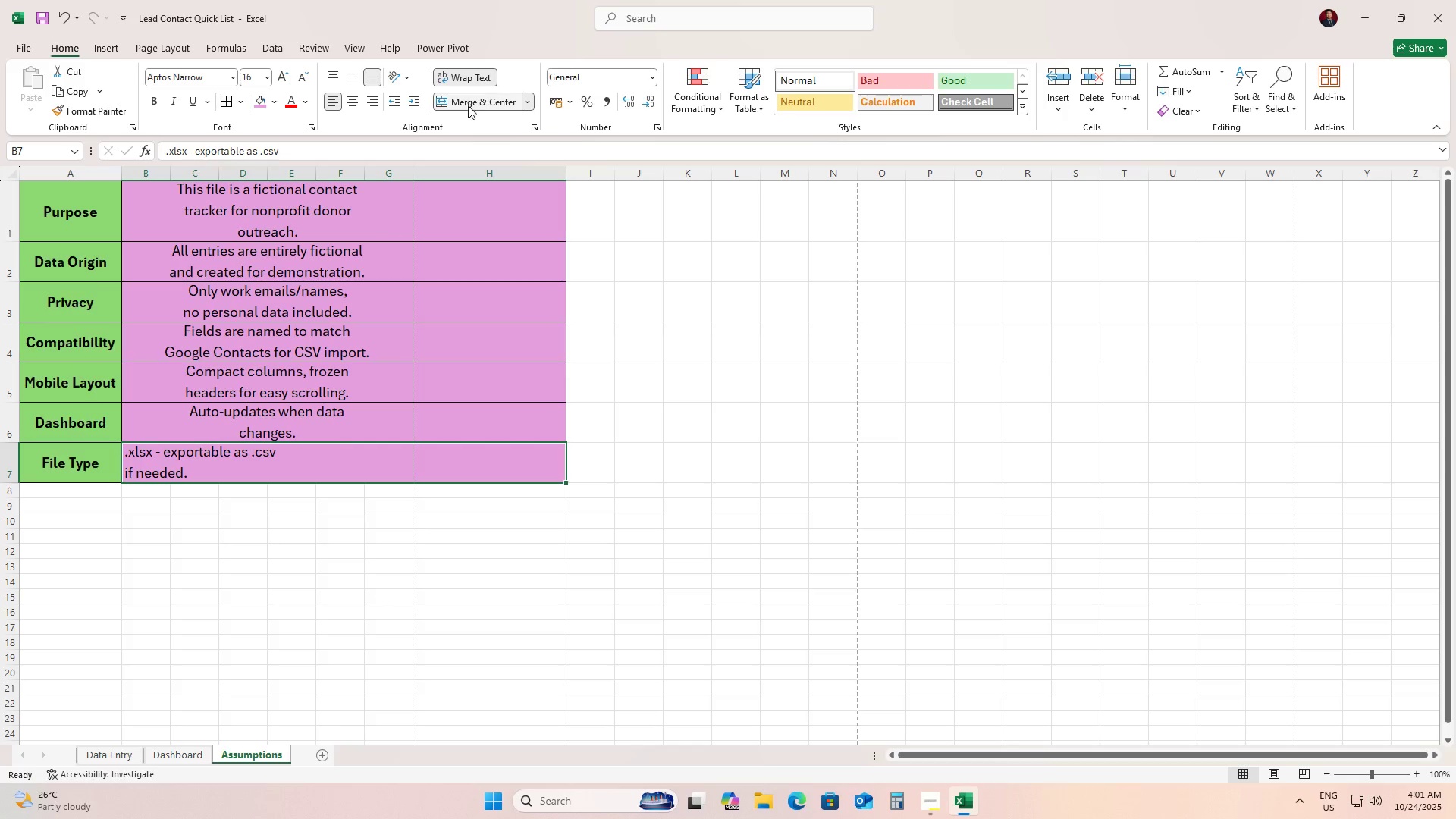 
left_click([468, 101])
 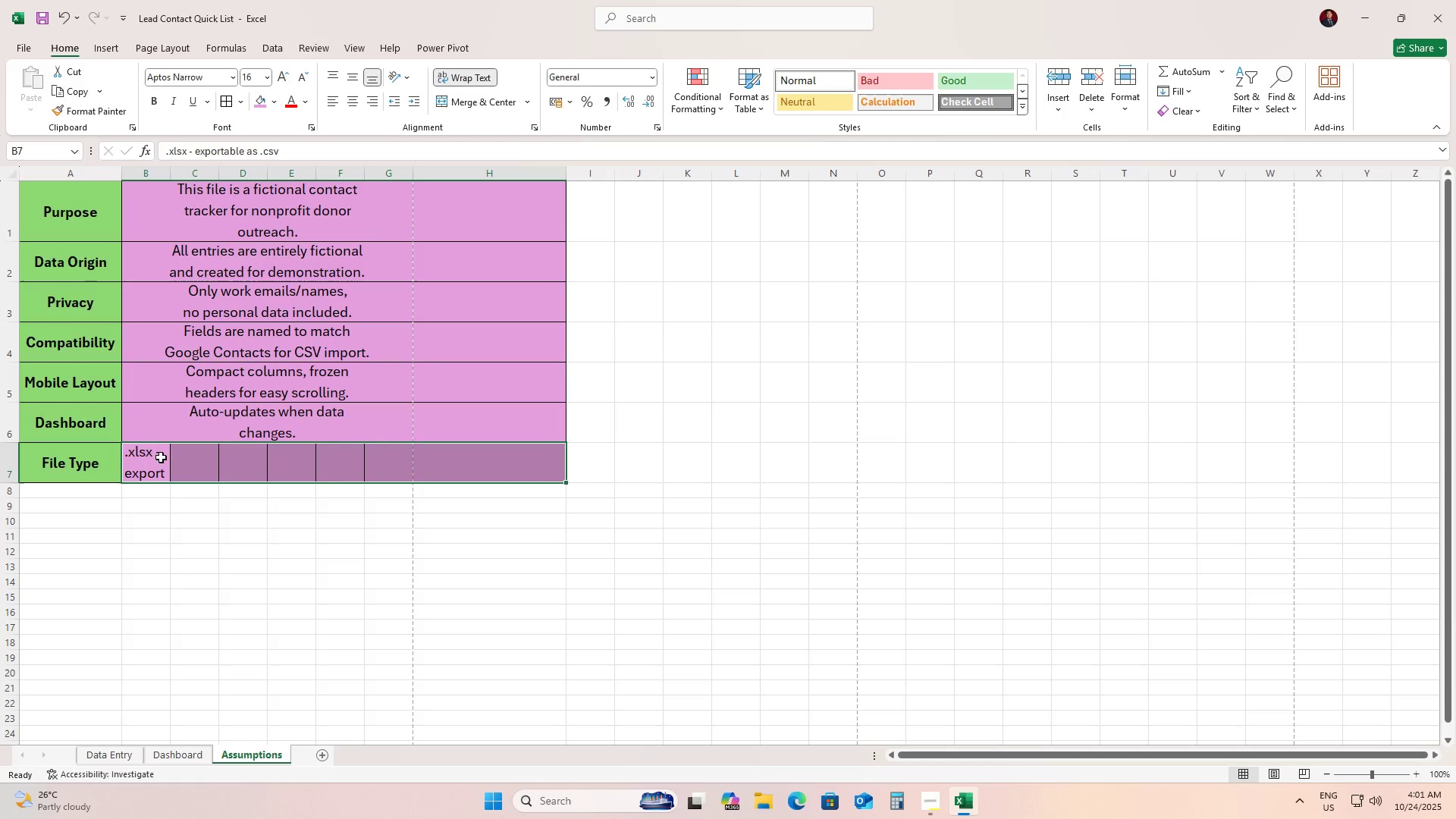 
left_click_drag(start_coordinate=[154, 458], to_coordinate=[377, 476])
 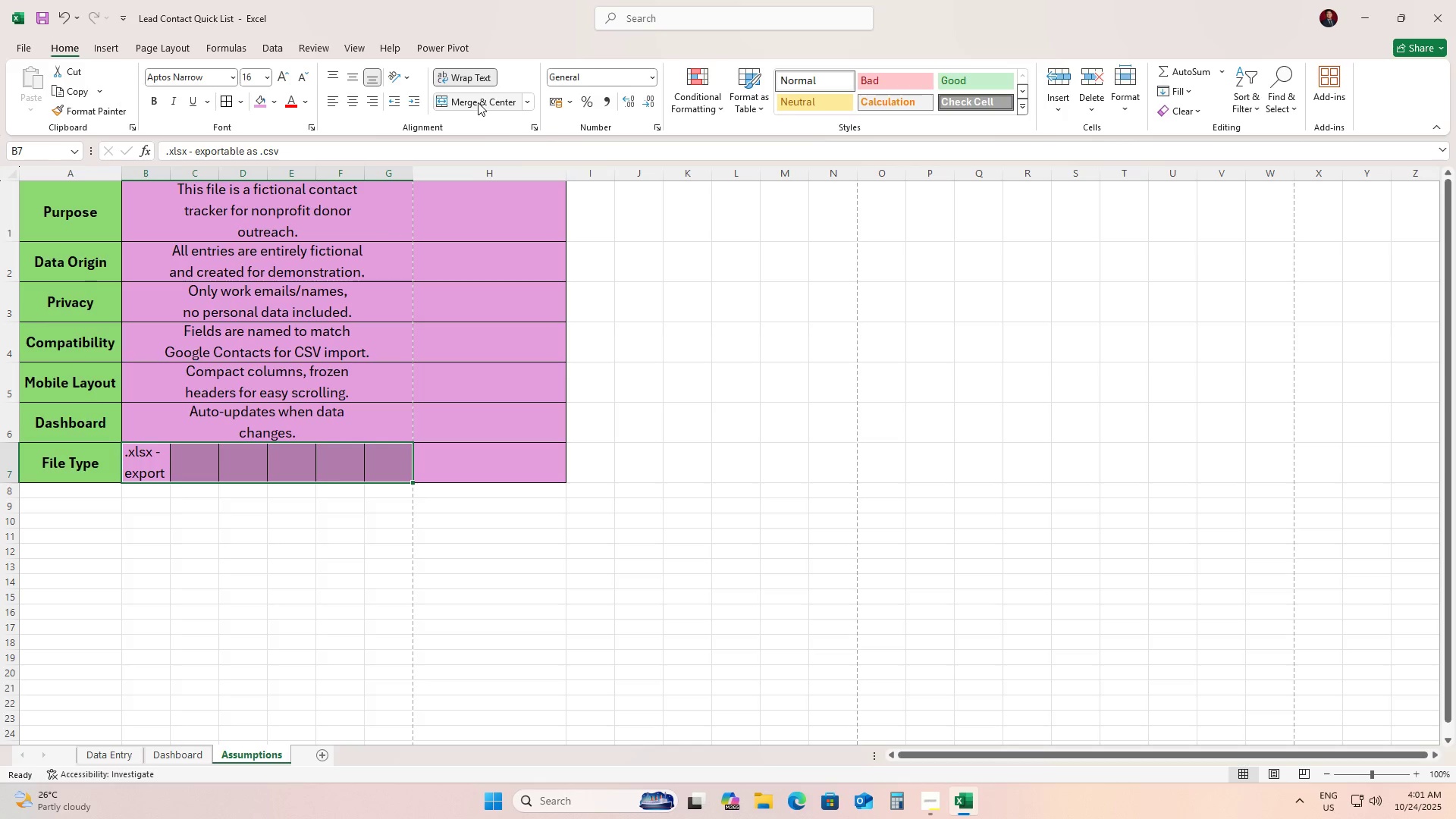 
left_click([478, 102])
 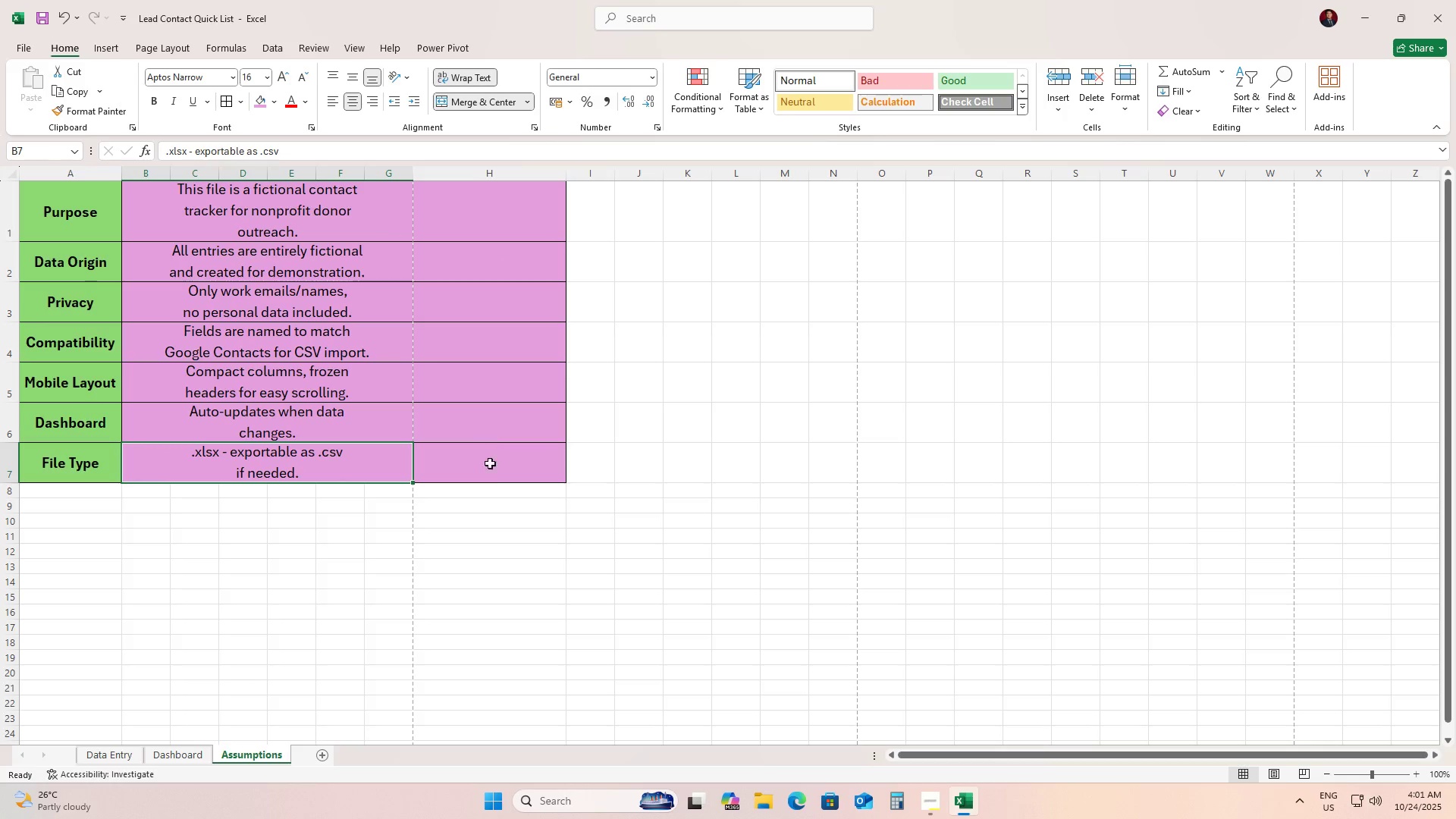 
left_click_drag(start_coordinate=[491, 475], to_coordinate=[505, 195])
 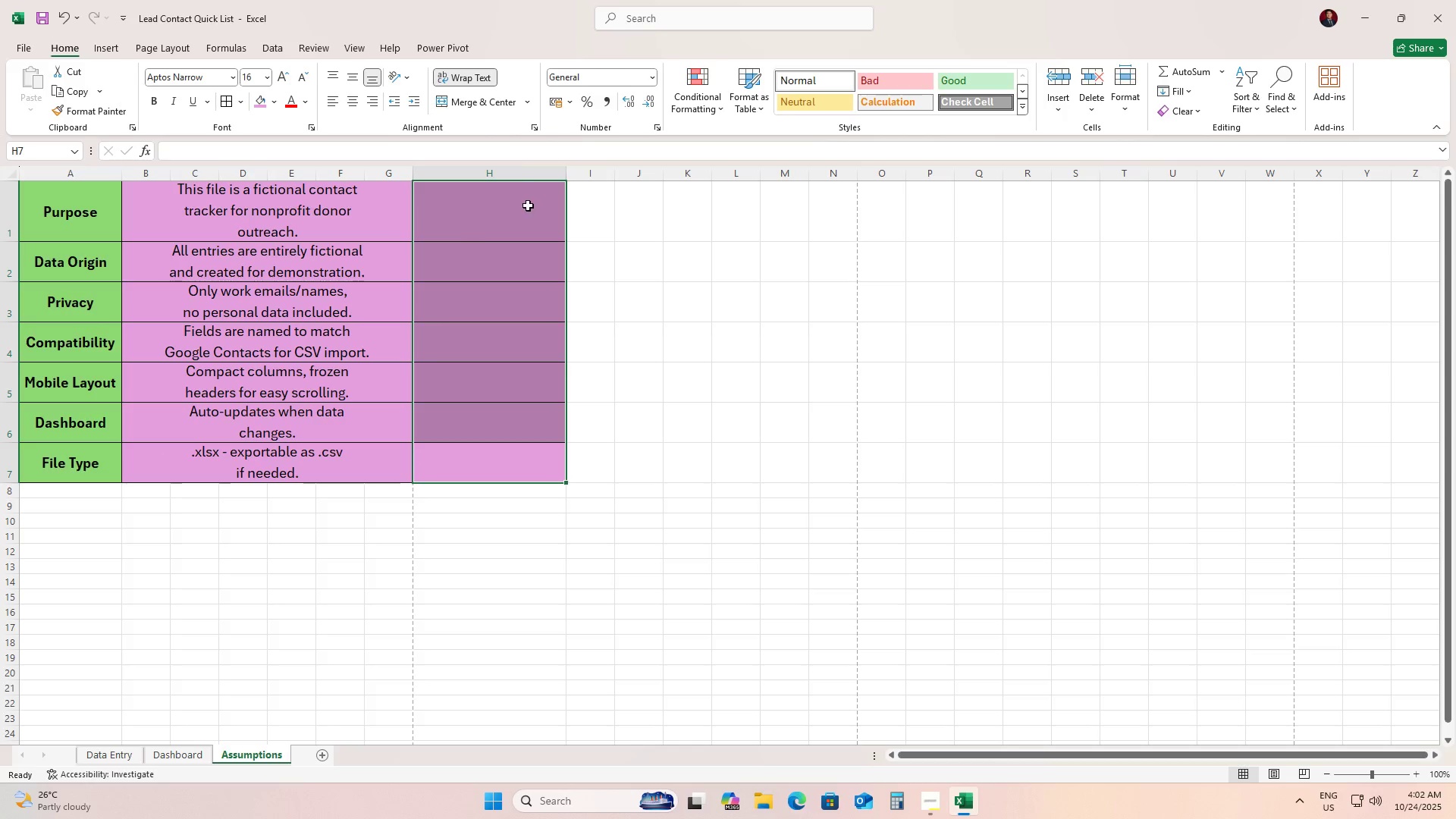 
right_click([466, 210])
 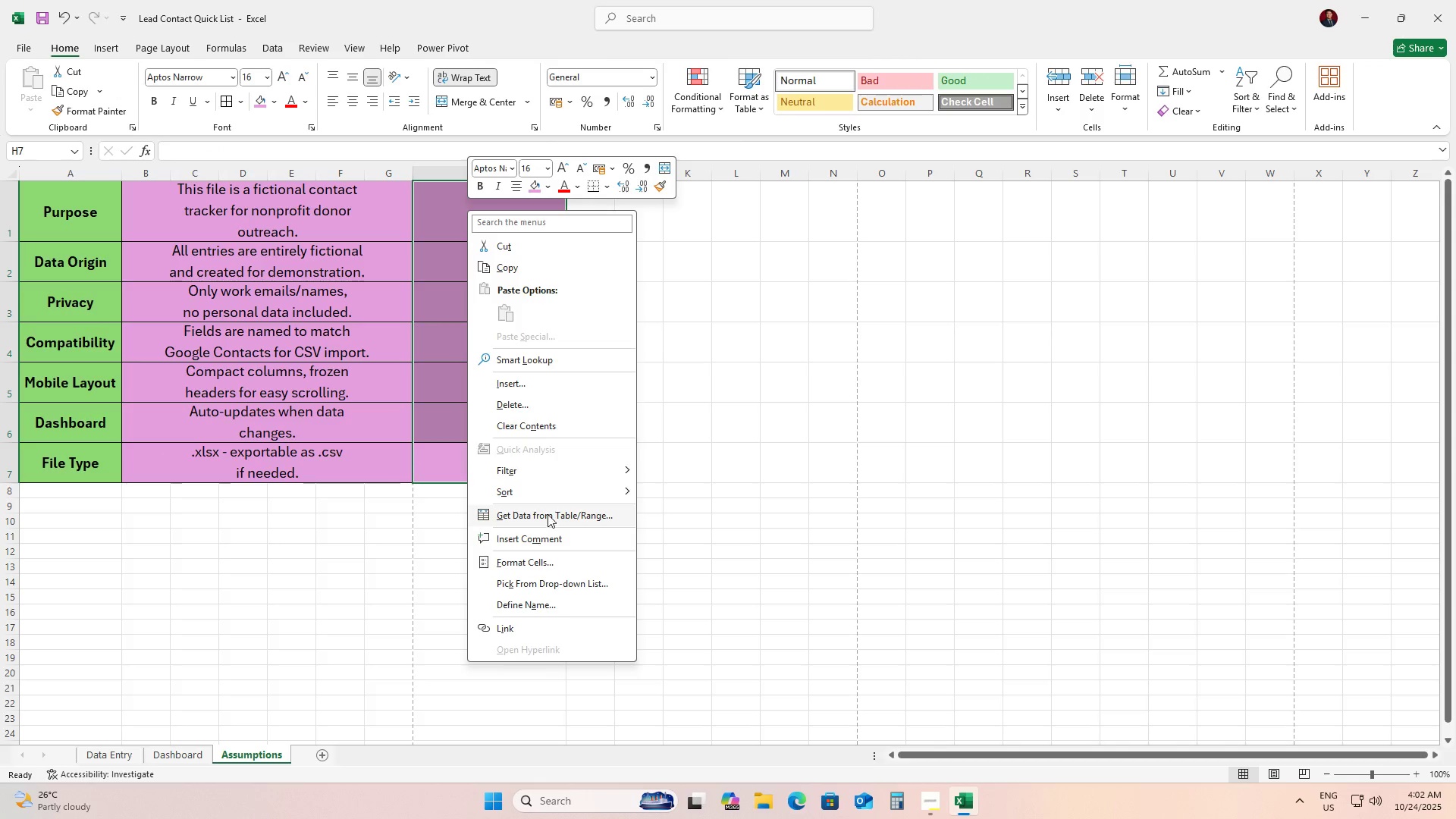 
left_click([519, 403])
 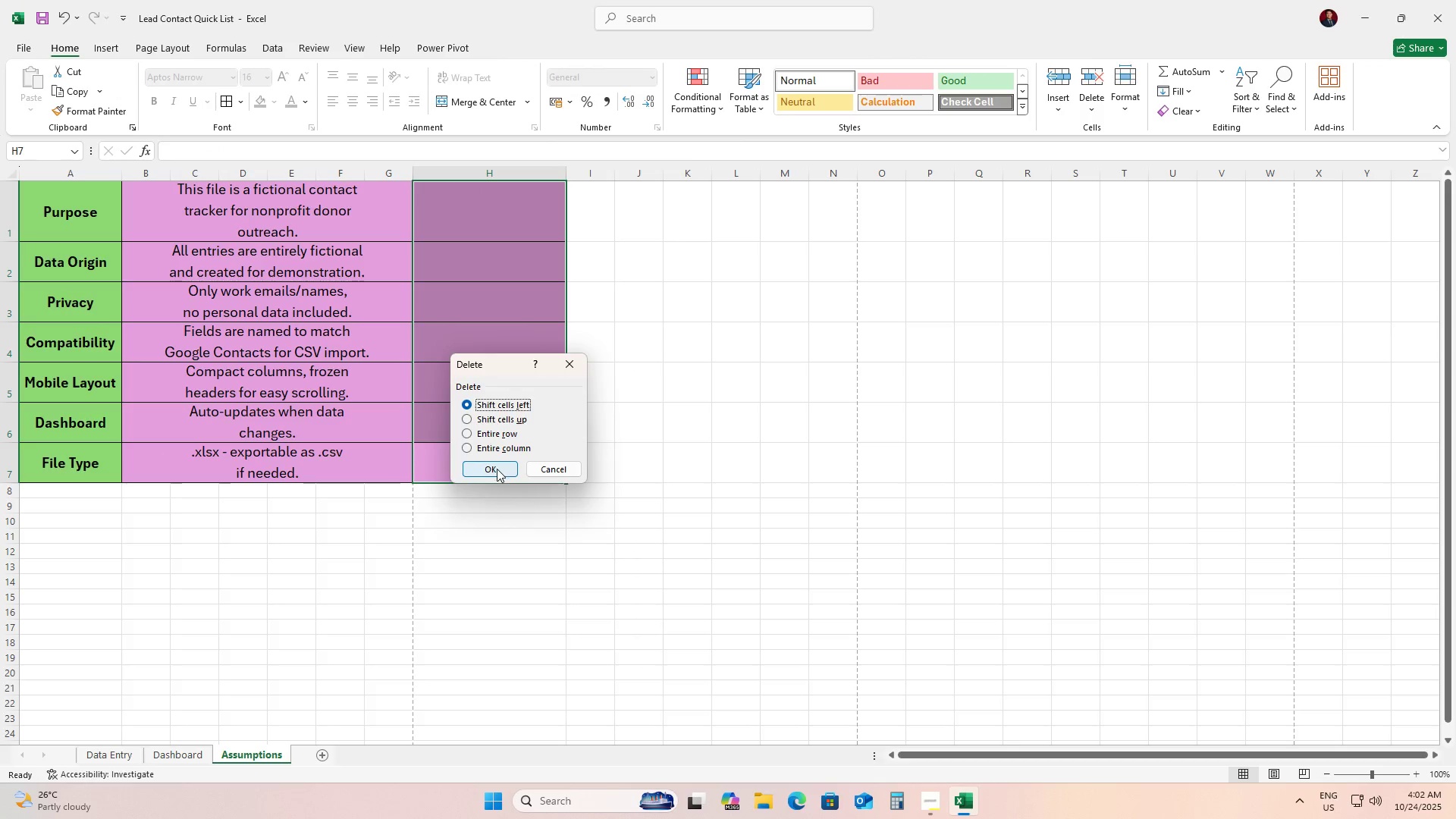 
left_click([497, 469])
 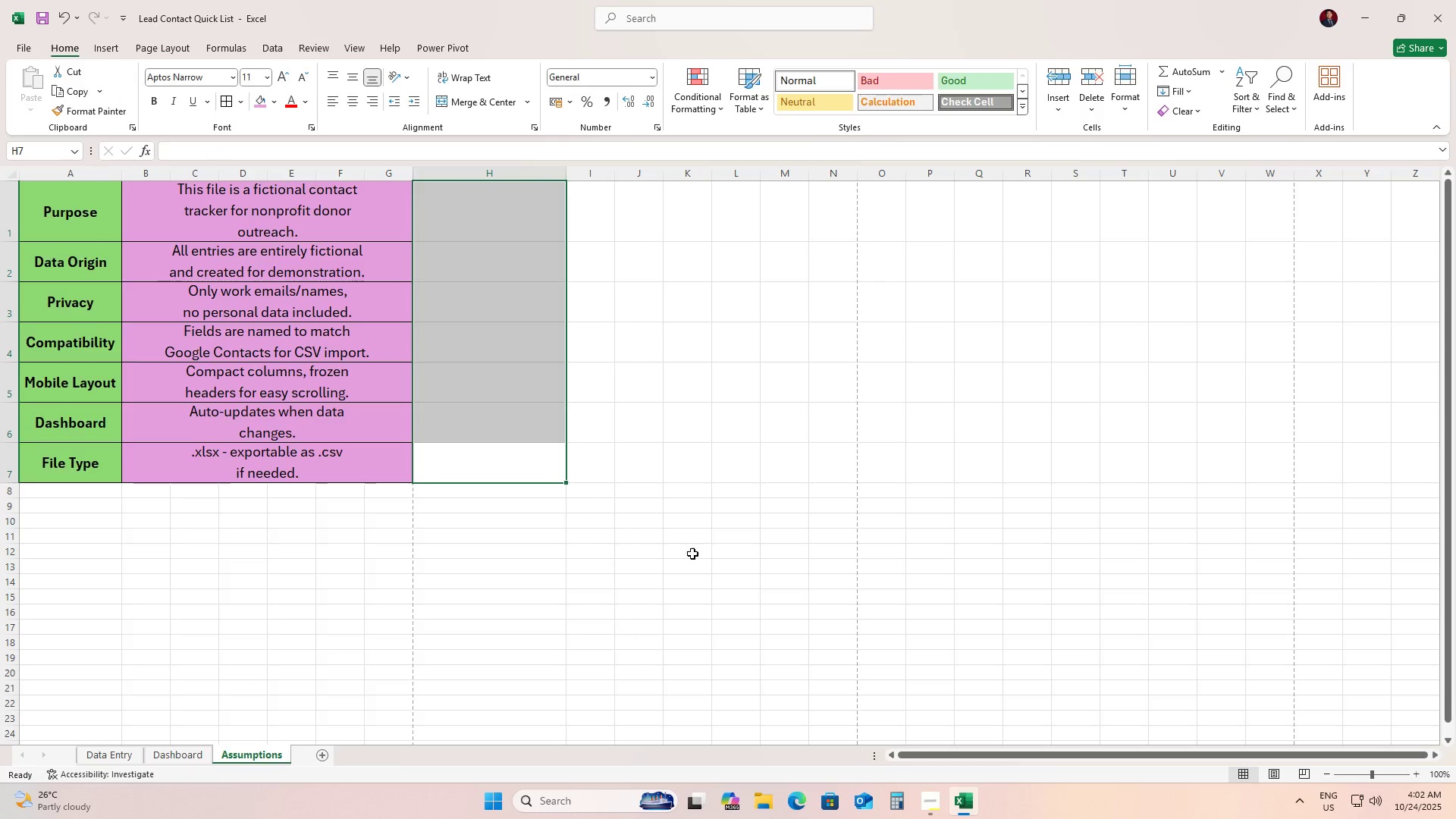 
left_click([660, 552])
 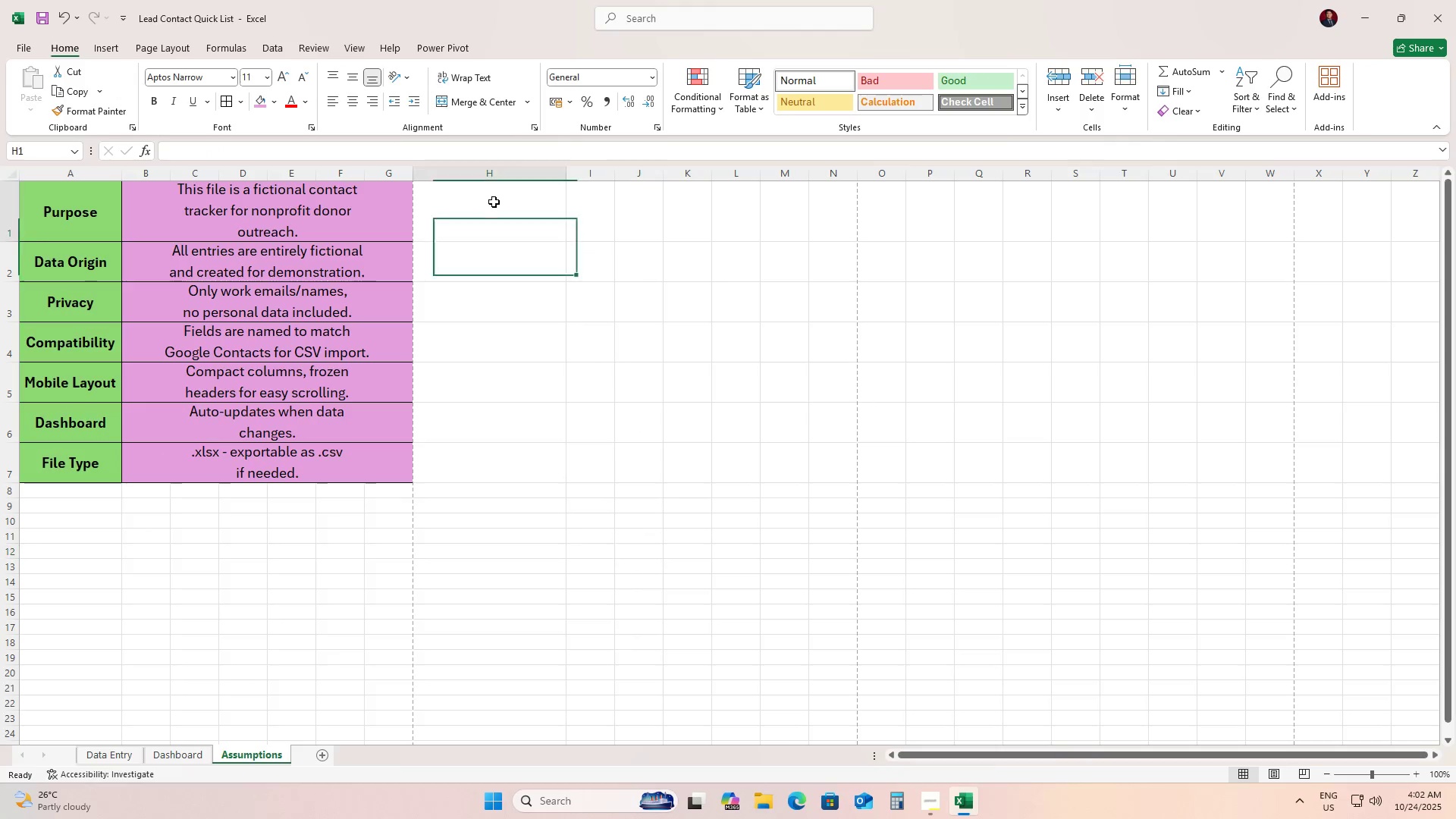 
left_click([494, 202])
 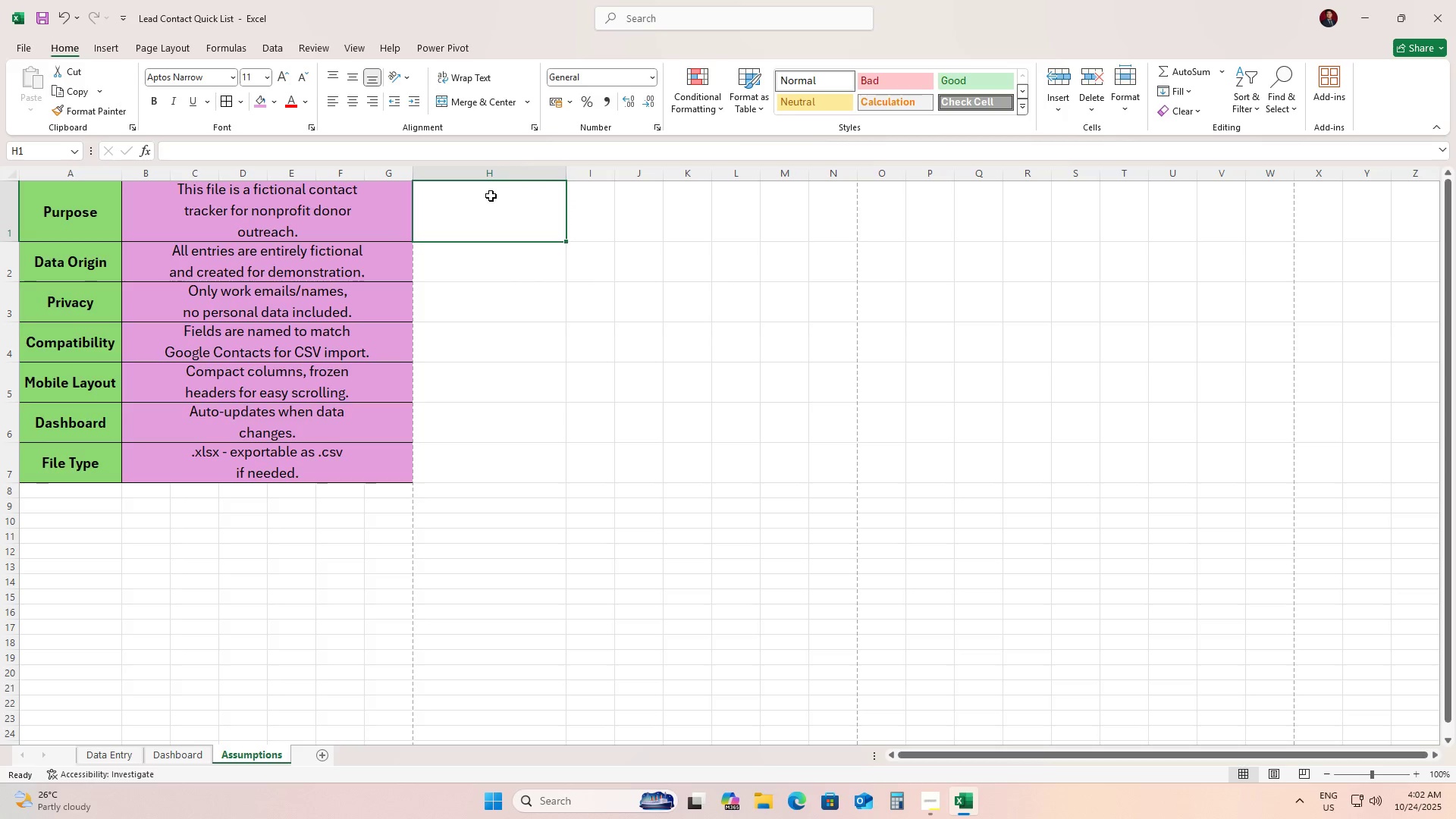 
left_click_drag(start_coordinate=[491, 196], to_coordinate=[493, 460])
 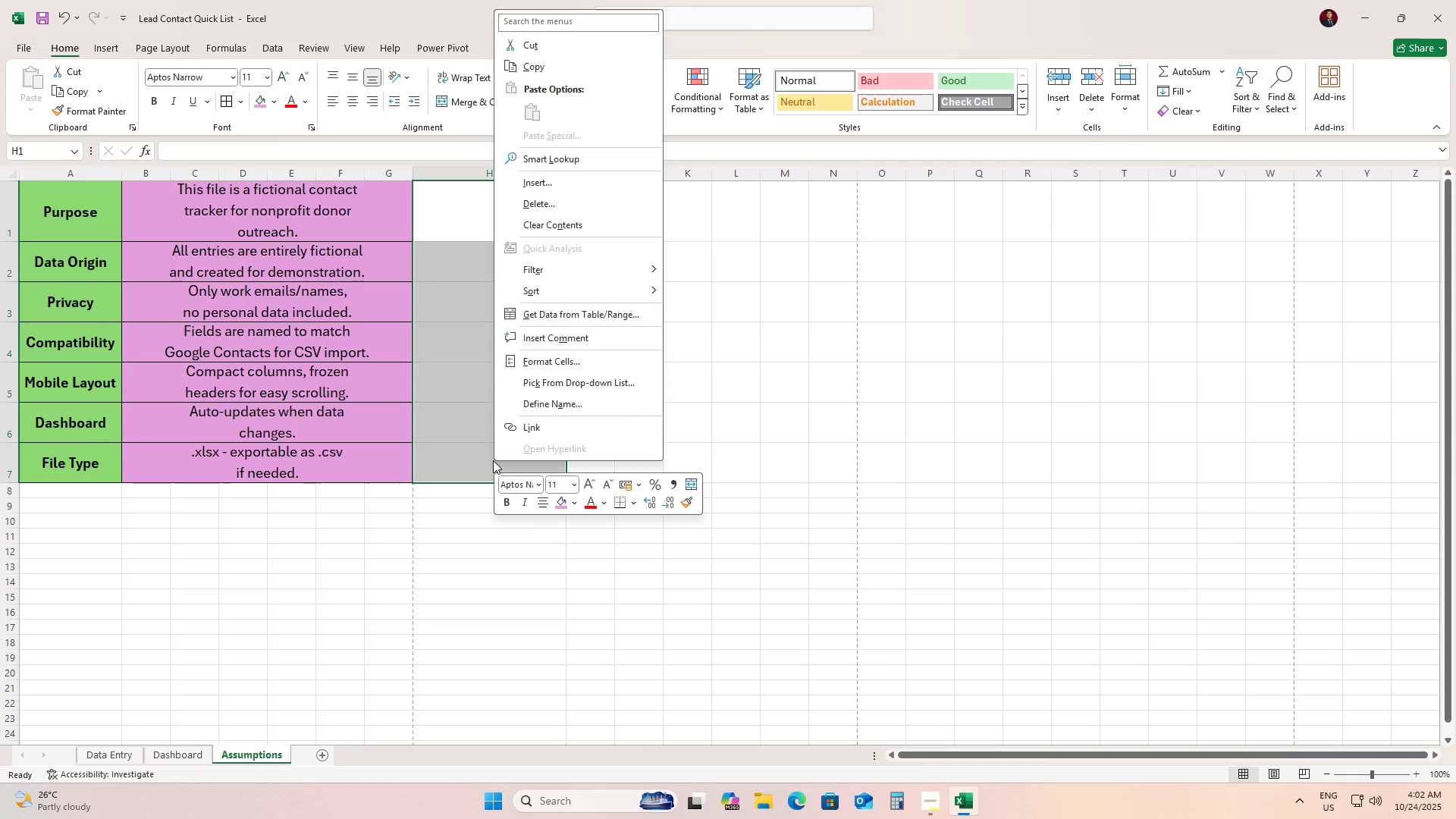 
right_click([493, 460])
 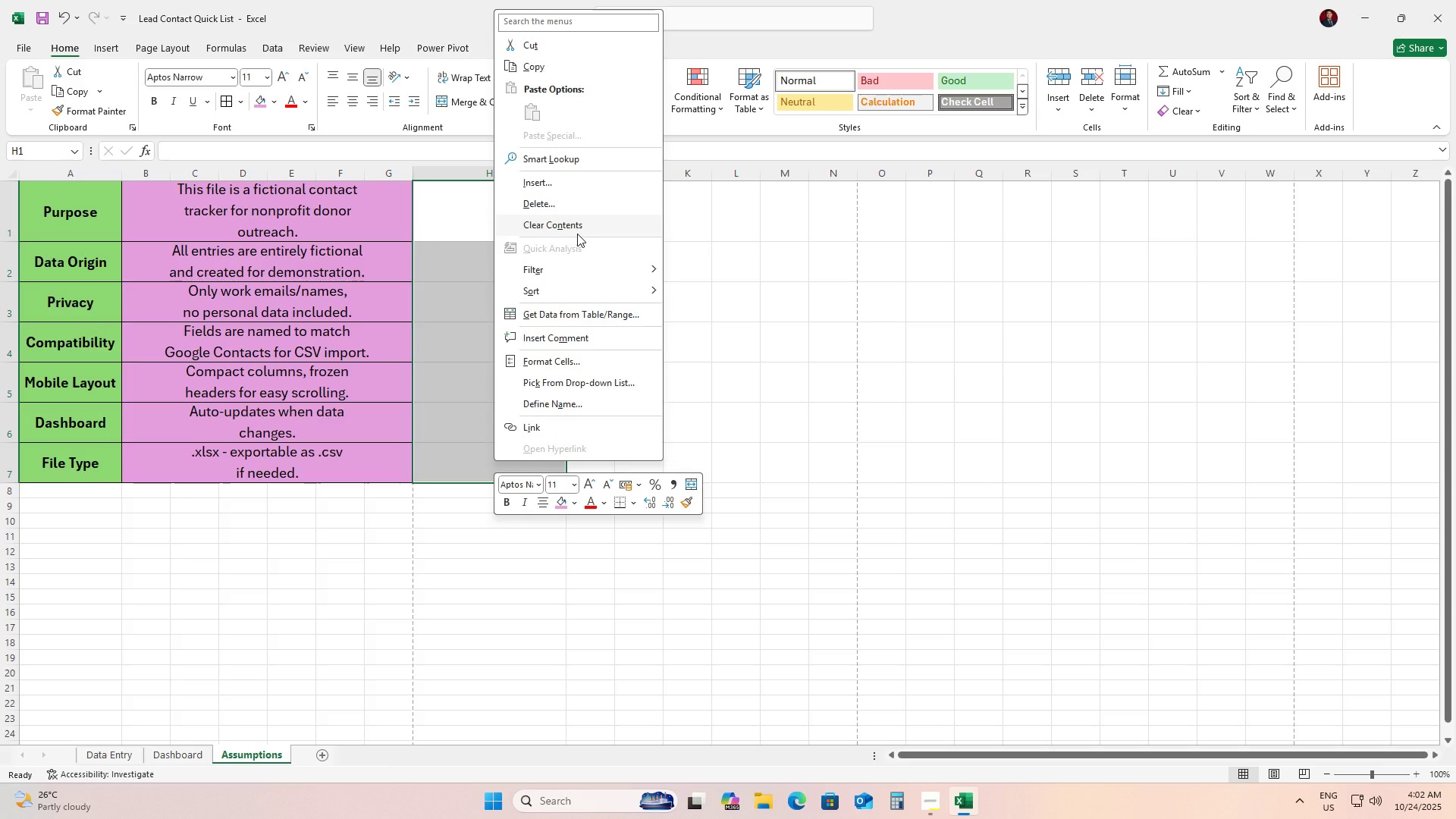 
left_click([577, 234])
 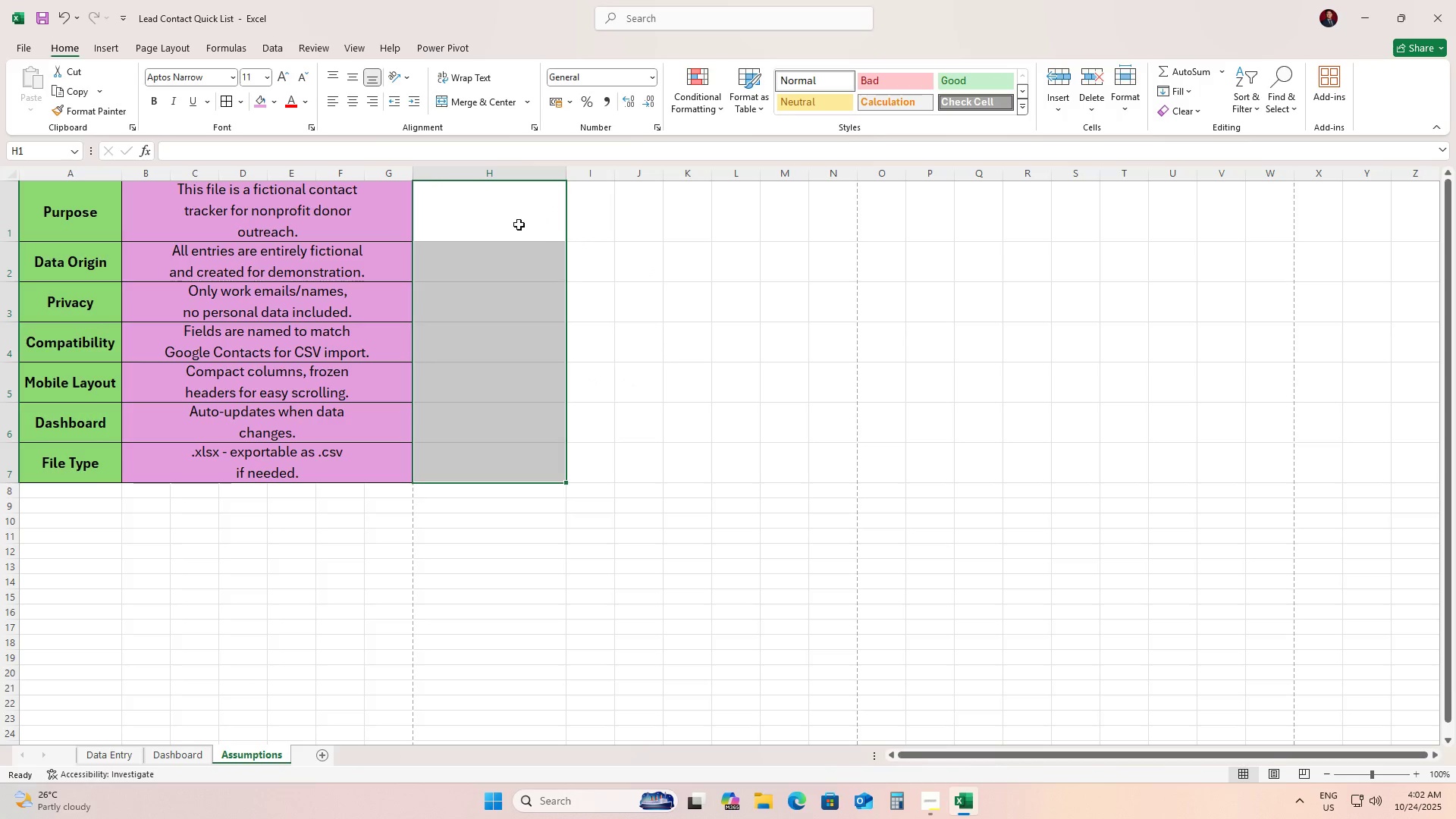 
right_click([519, 224])
 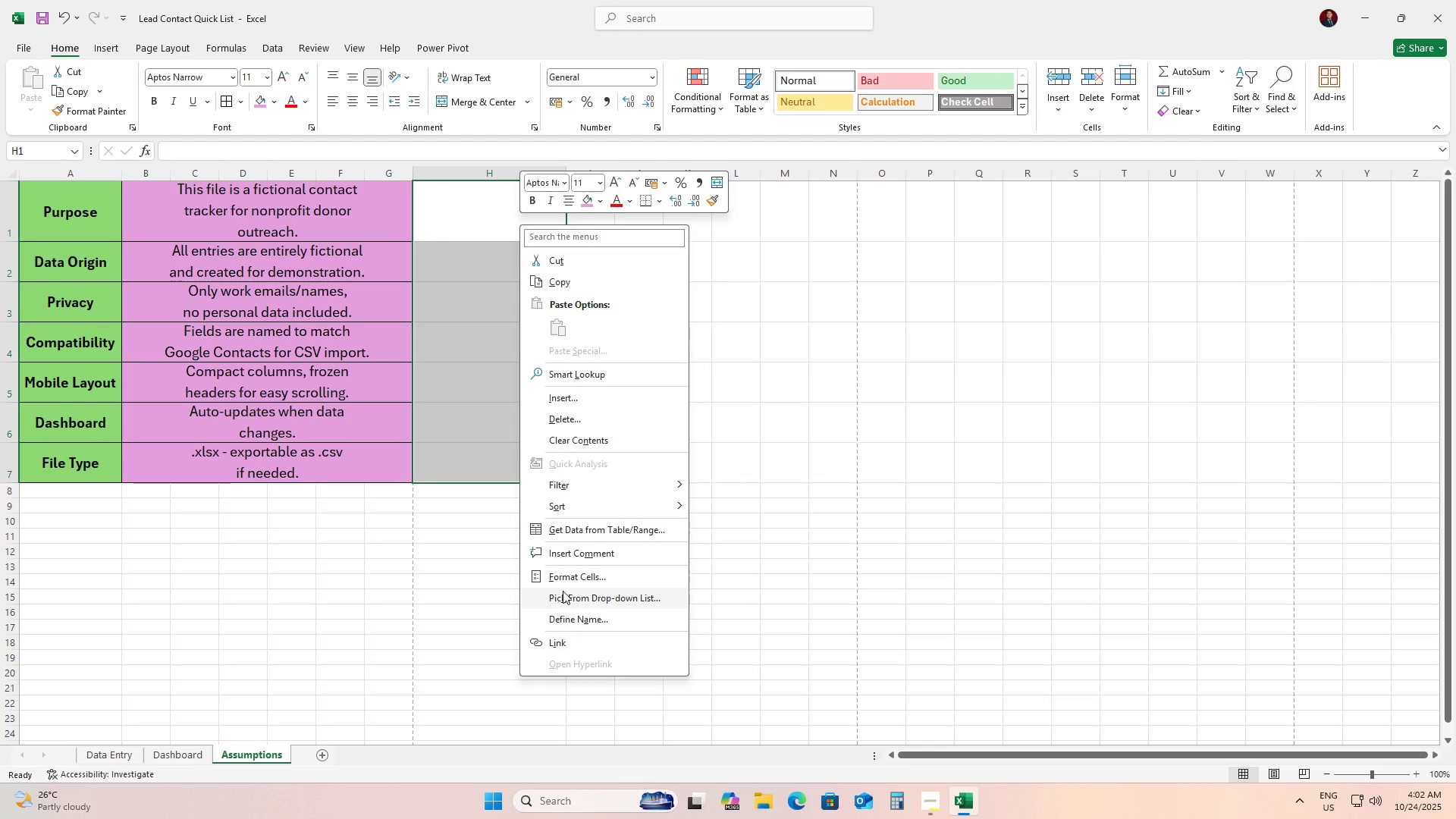 
wait(5.91)
 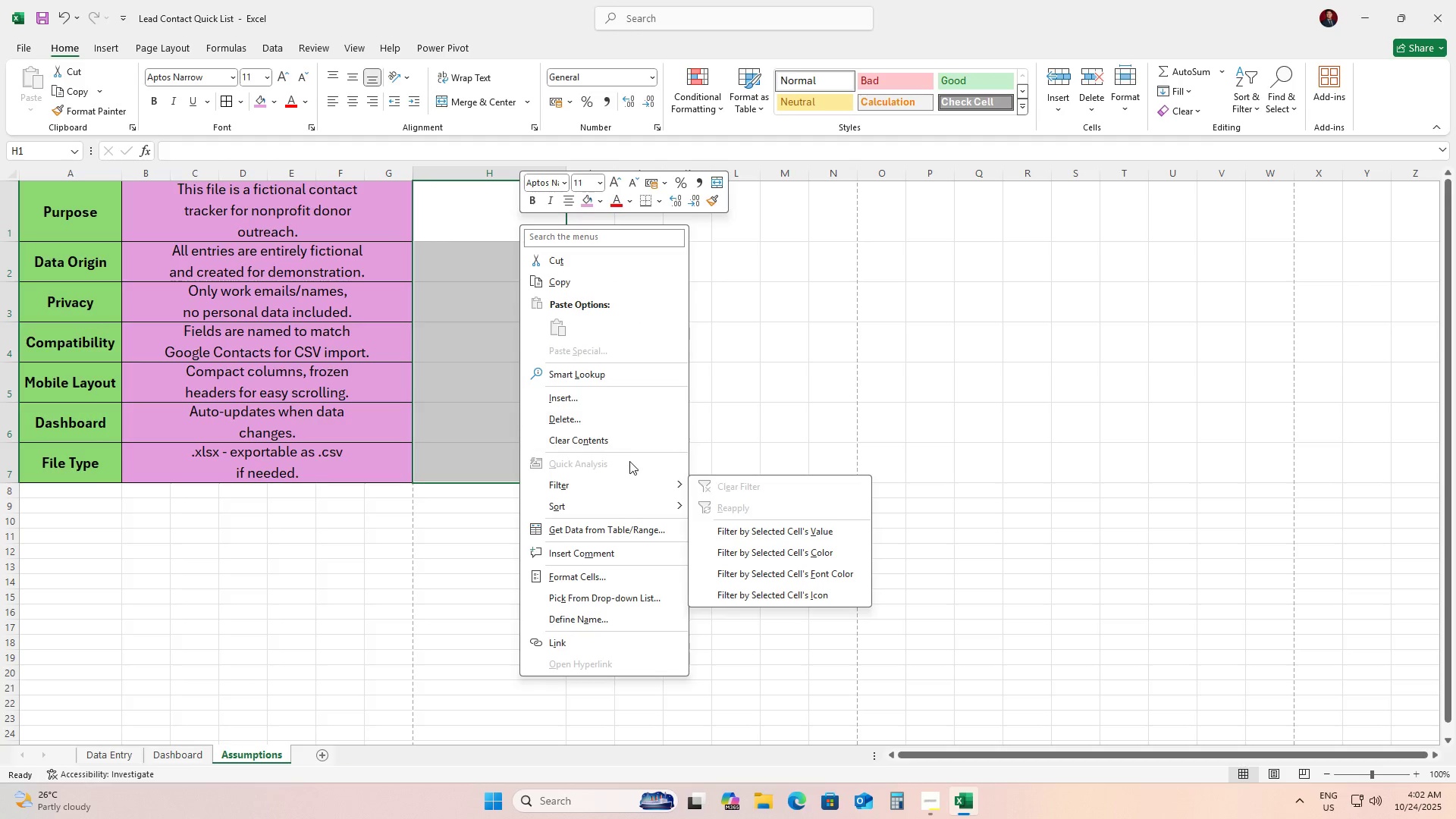 
left_click([240, 540])
 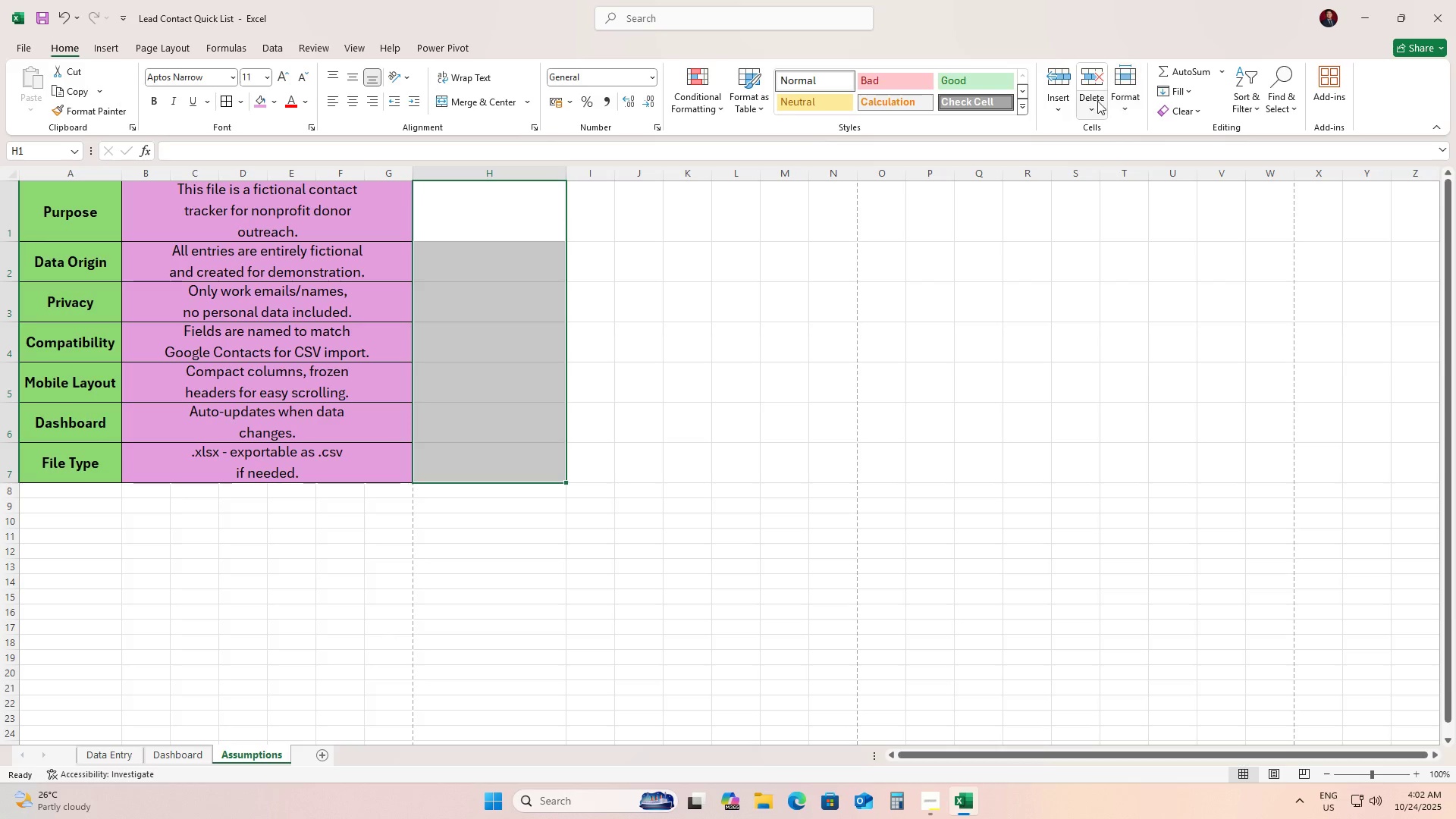 
left_click([1101, 85])
 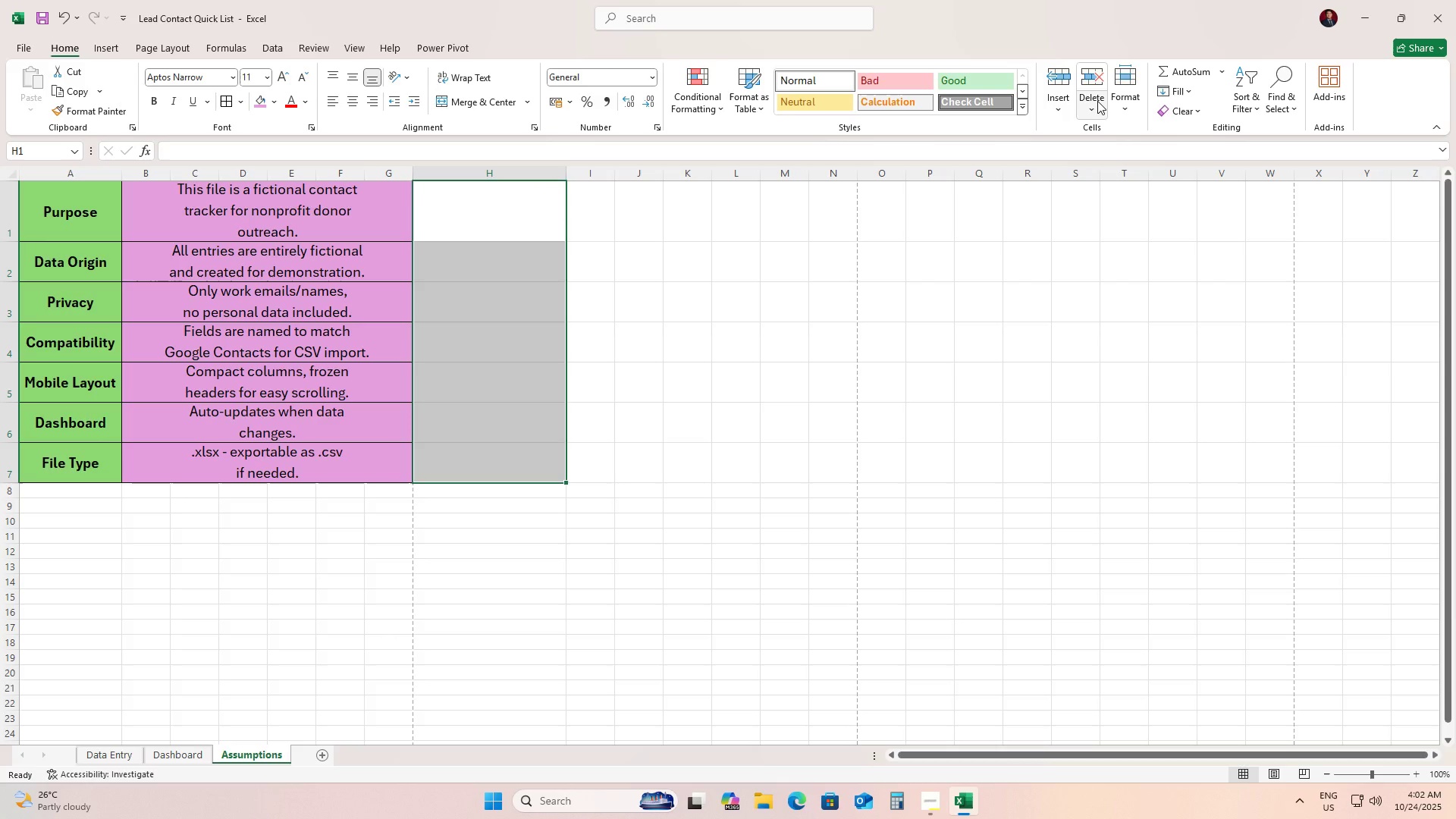 
left_click([1097, 101])
 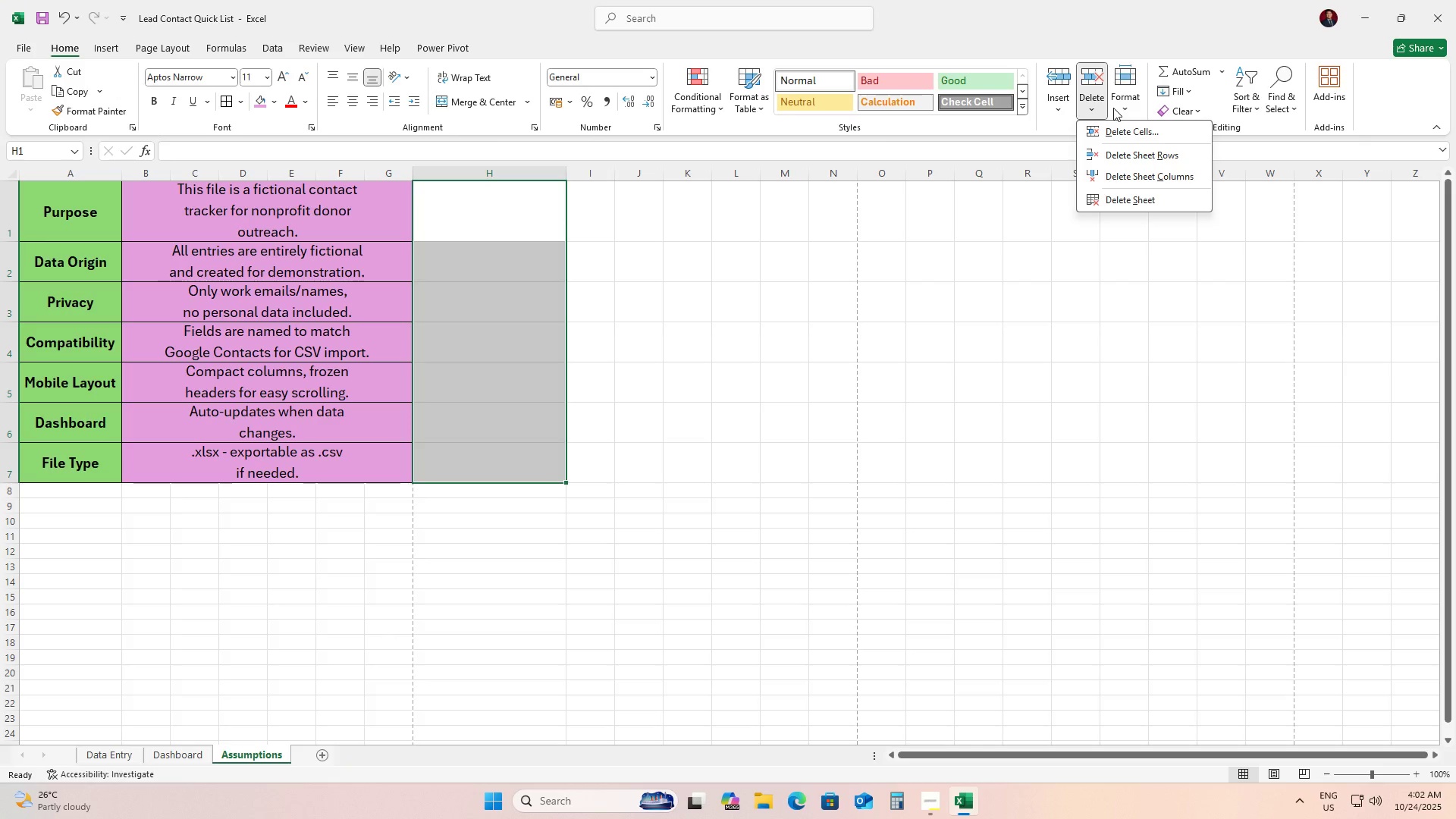 
left_click([1116, 106])
 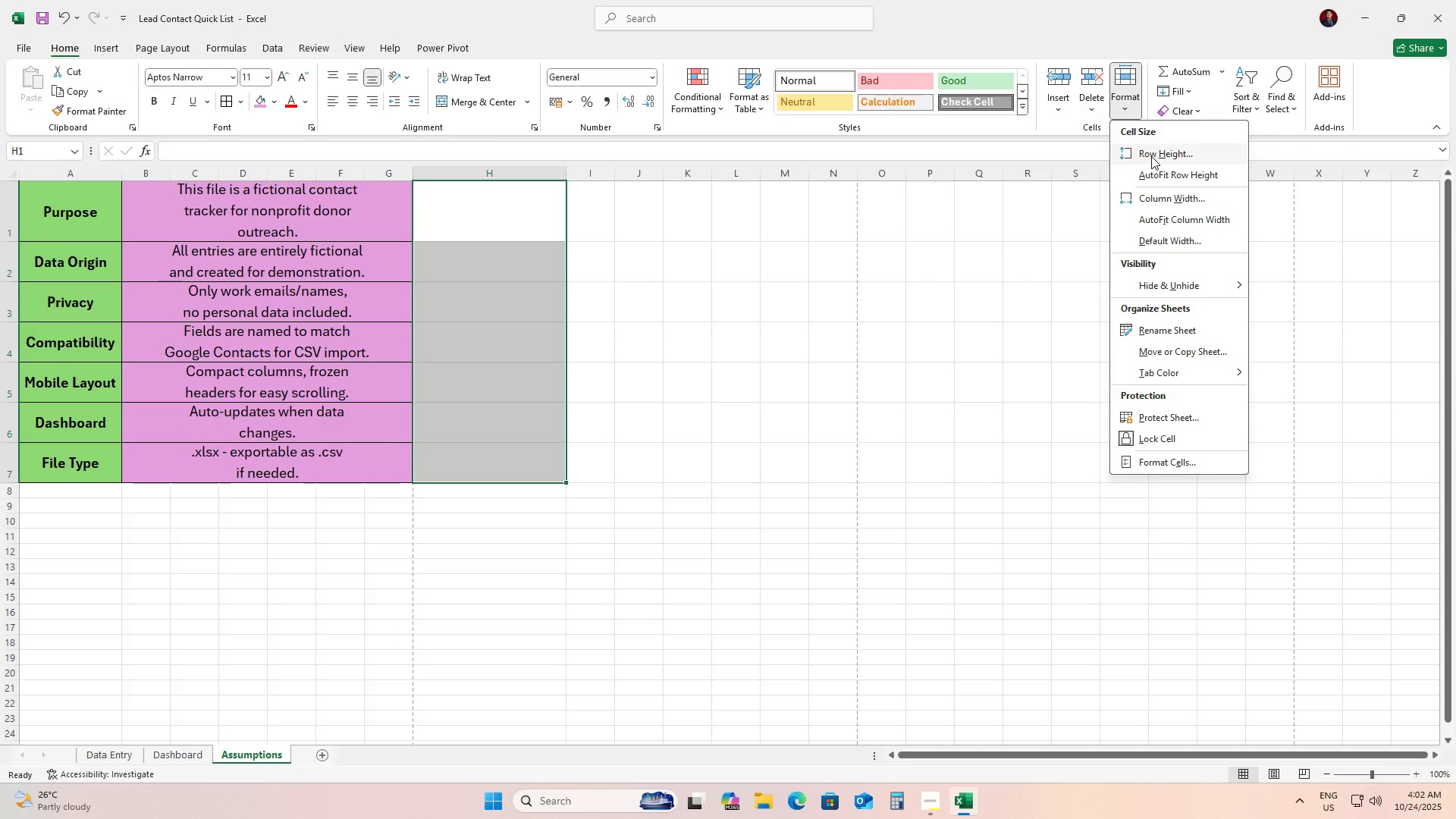 
left_click([1161, 176])
 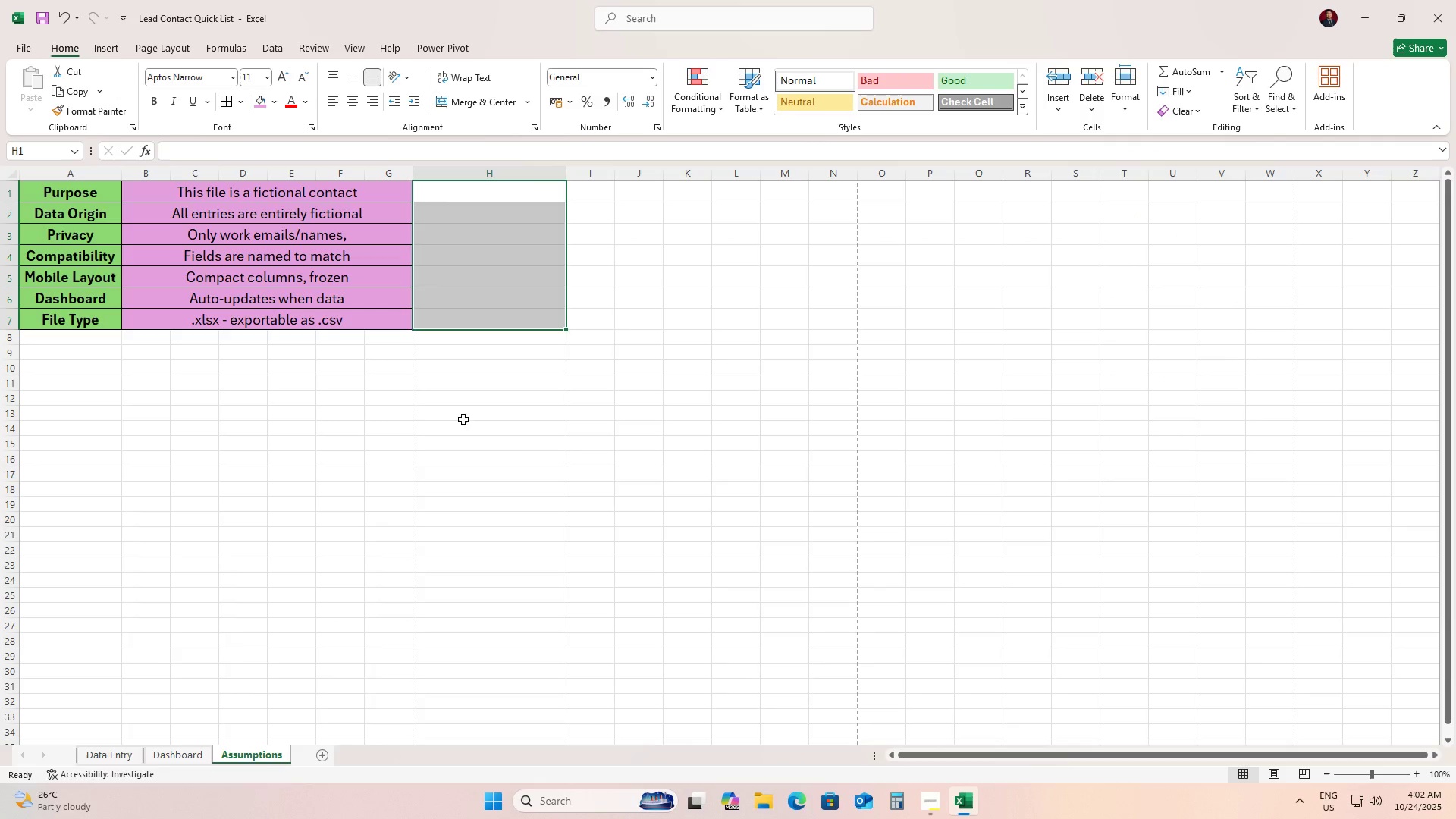 
left_click([367, 441])
 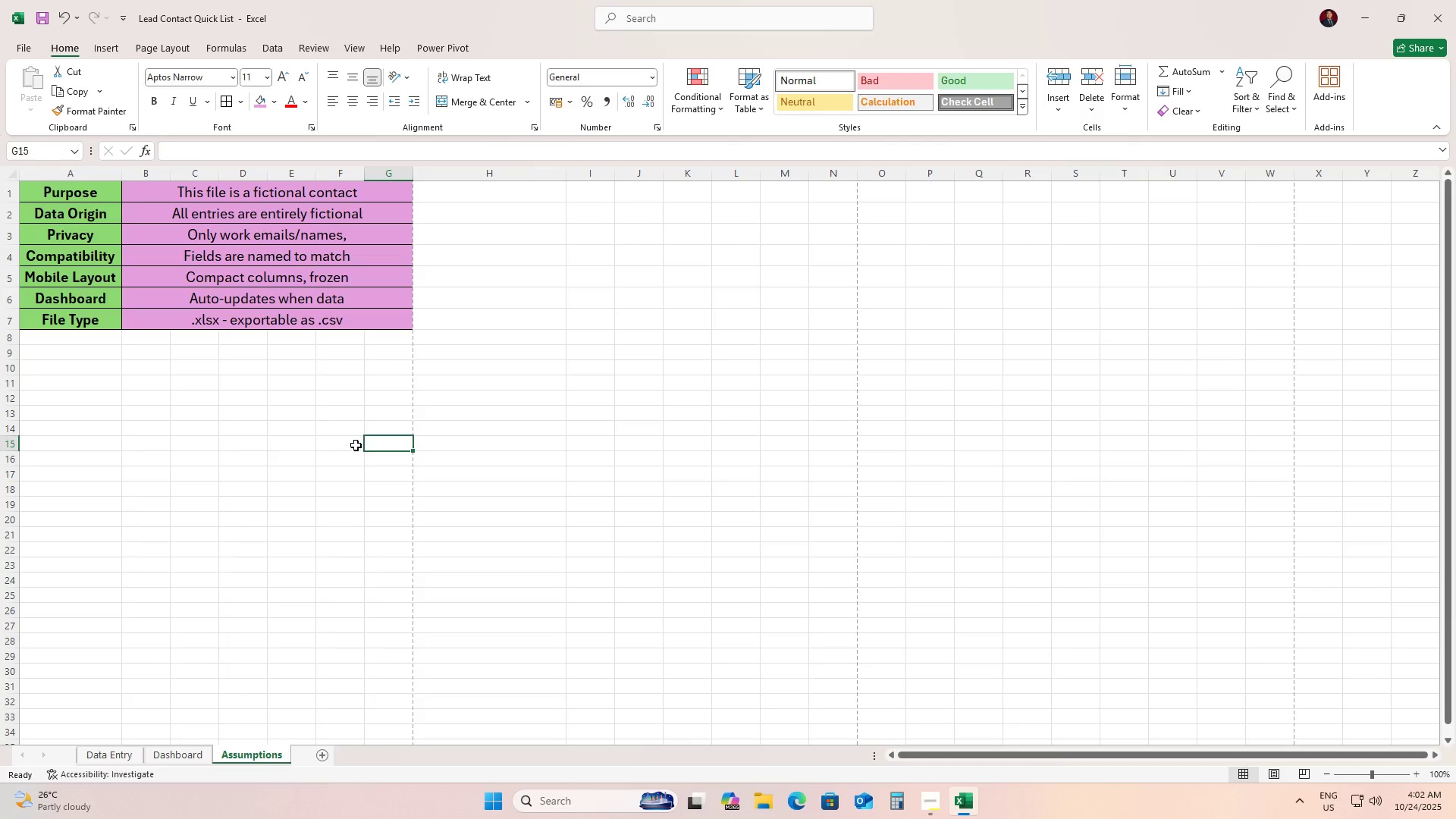 
scroll: coordinate [356, 445], scroll_direction: up, amount: 4.0
 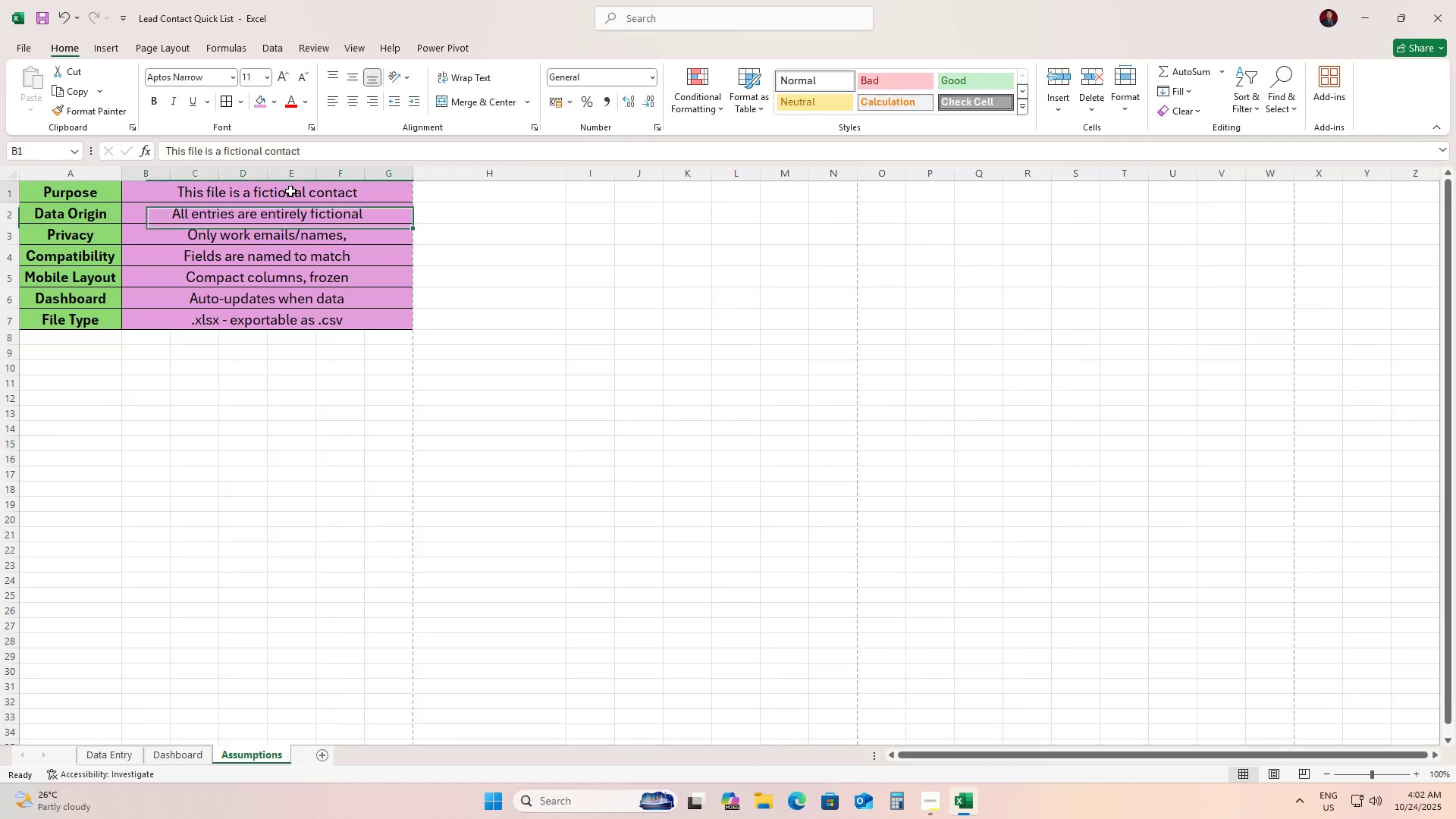 
double_click([290, 191])
 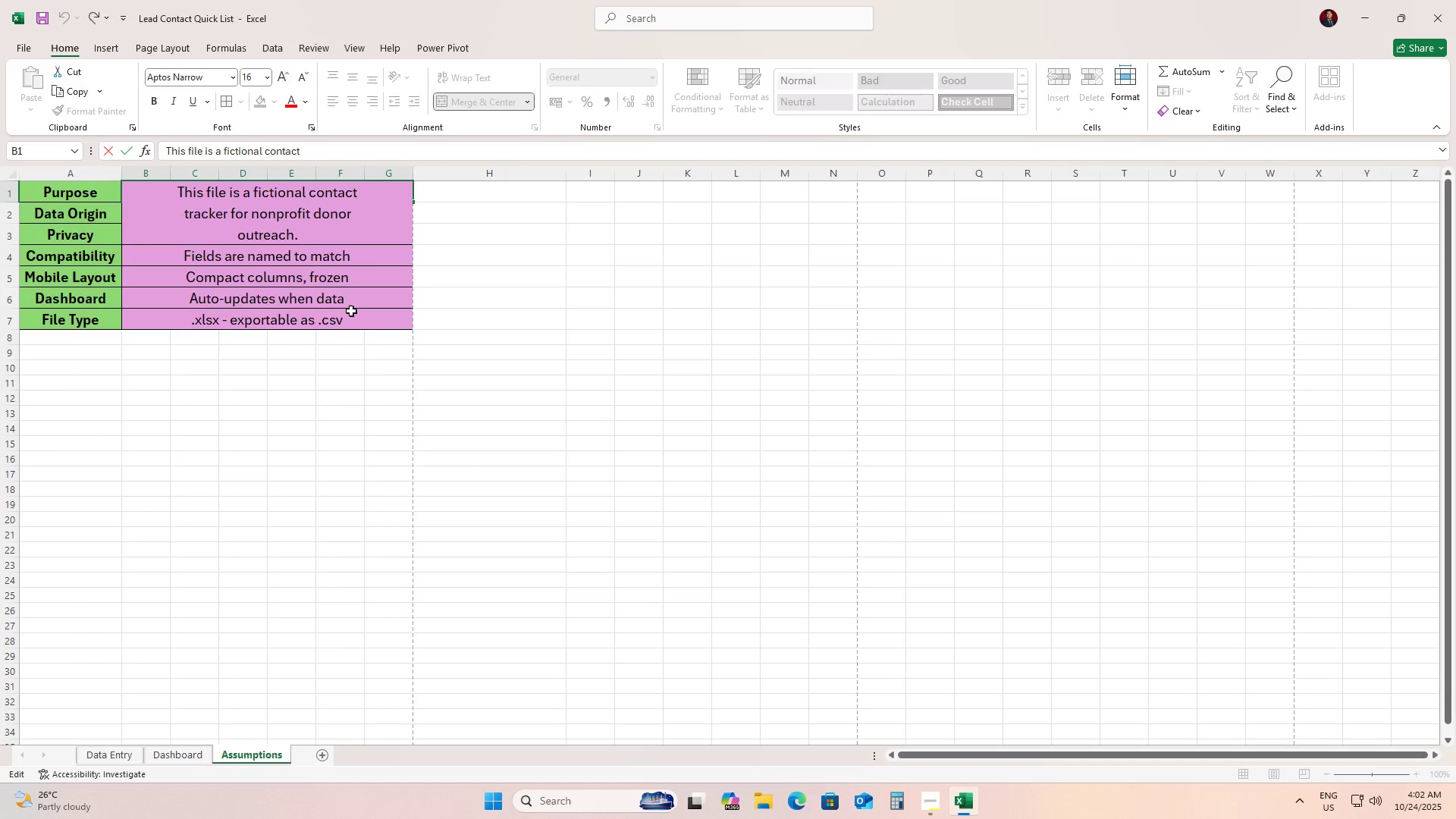 
left_click([351, 312])
 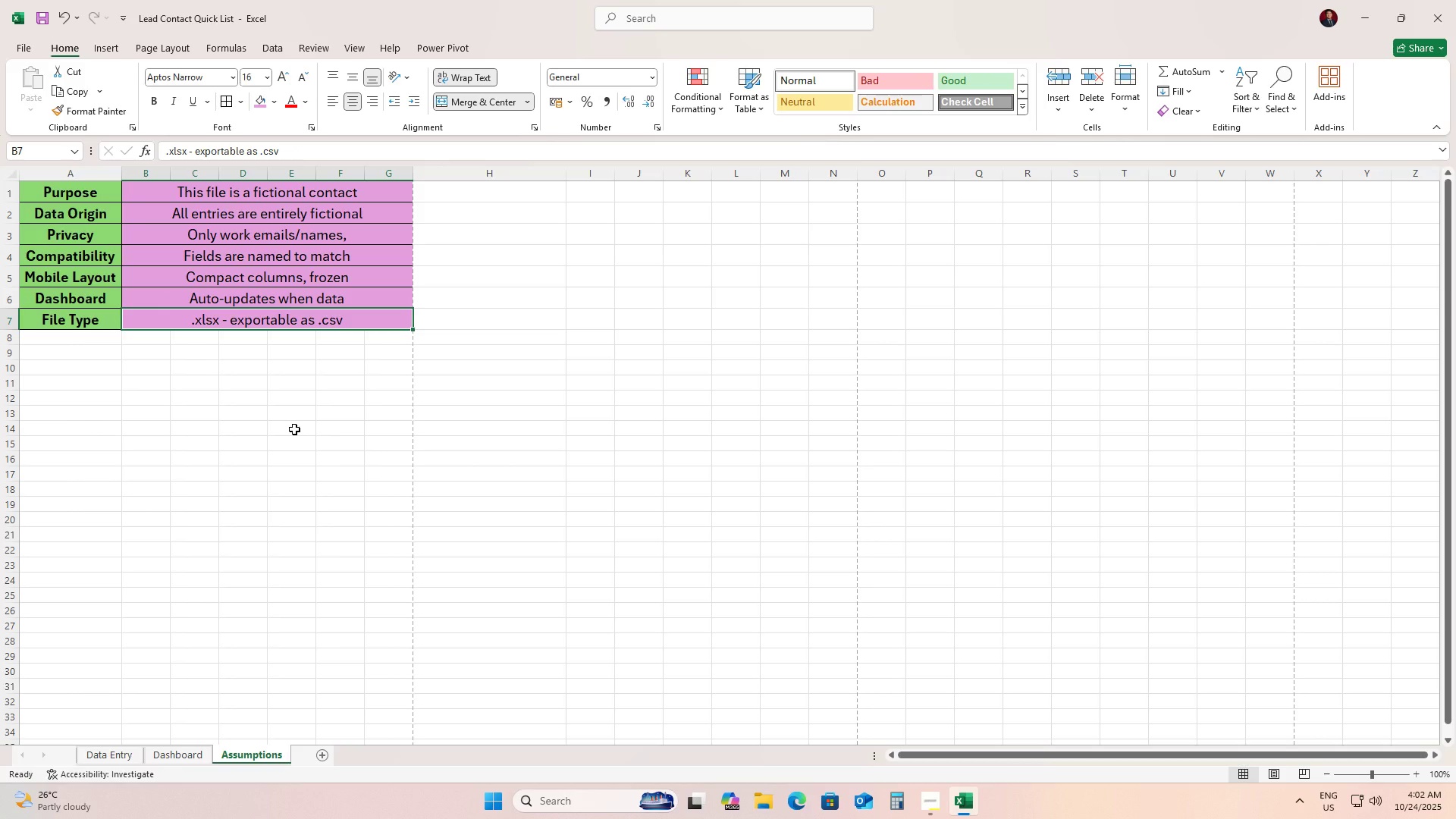 
scroll: coordinate [294, 429], scroll_direction: up, amount: 4.0
 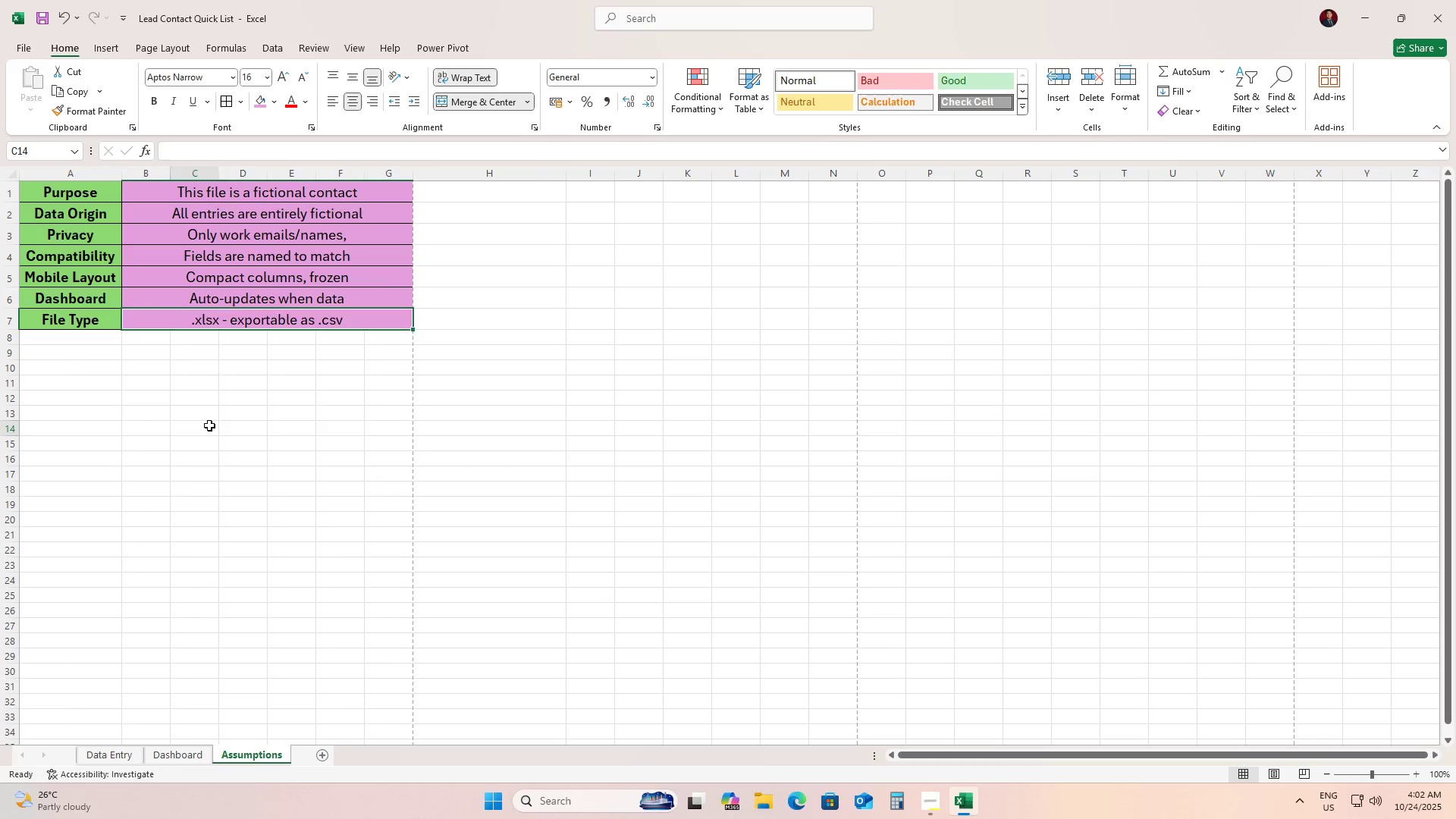 
left_click([209, 425])
 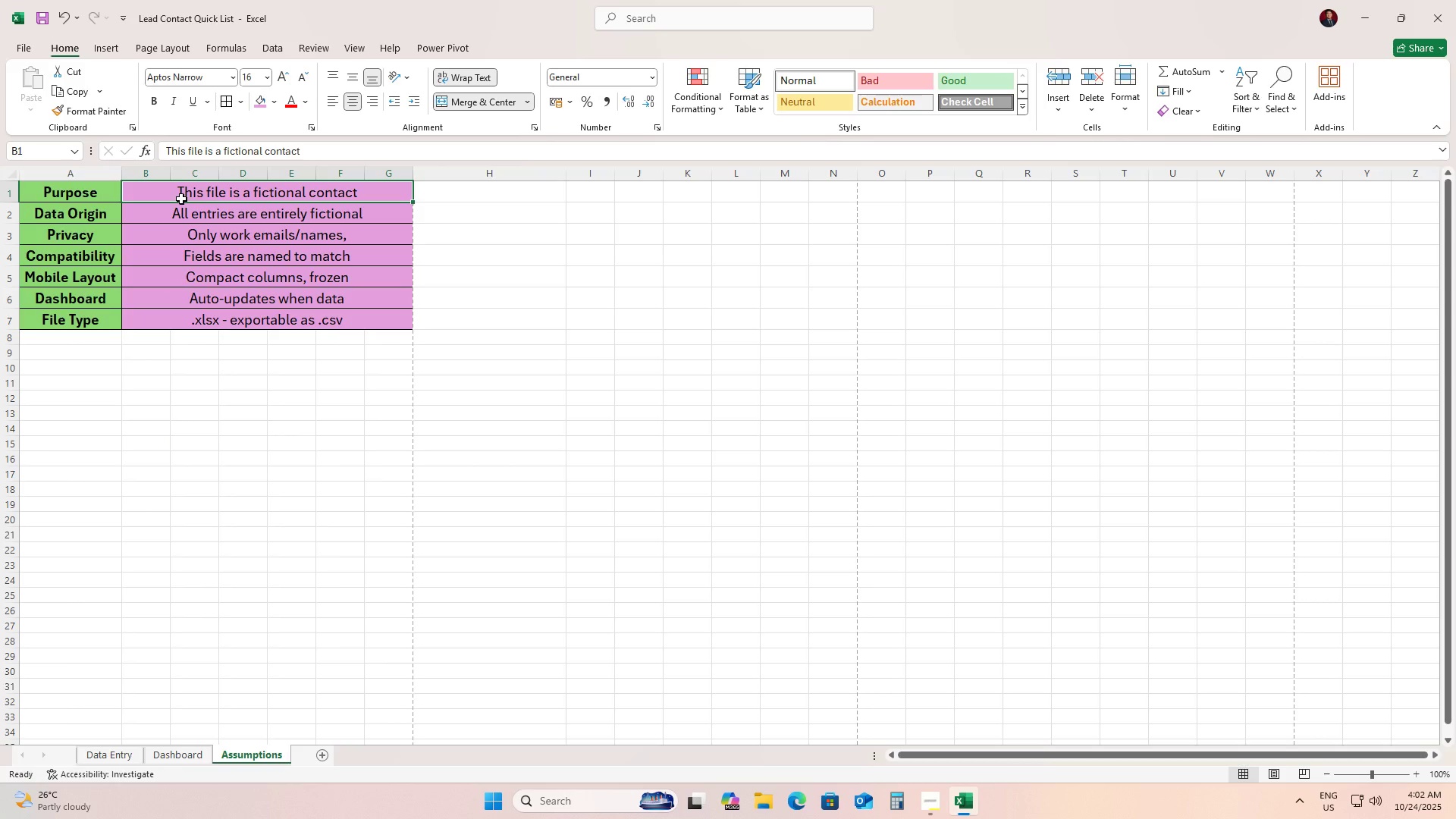 
double_click([181, 199])
 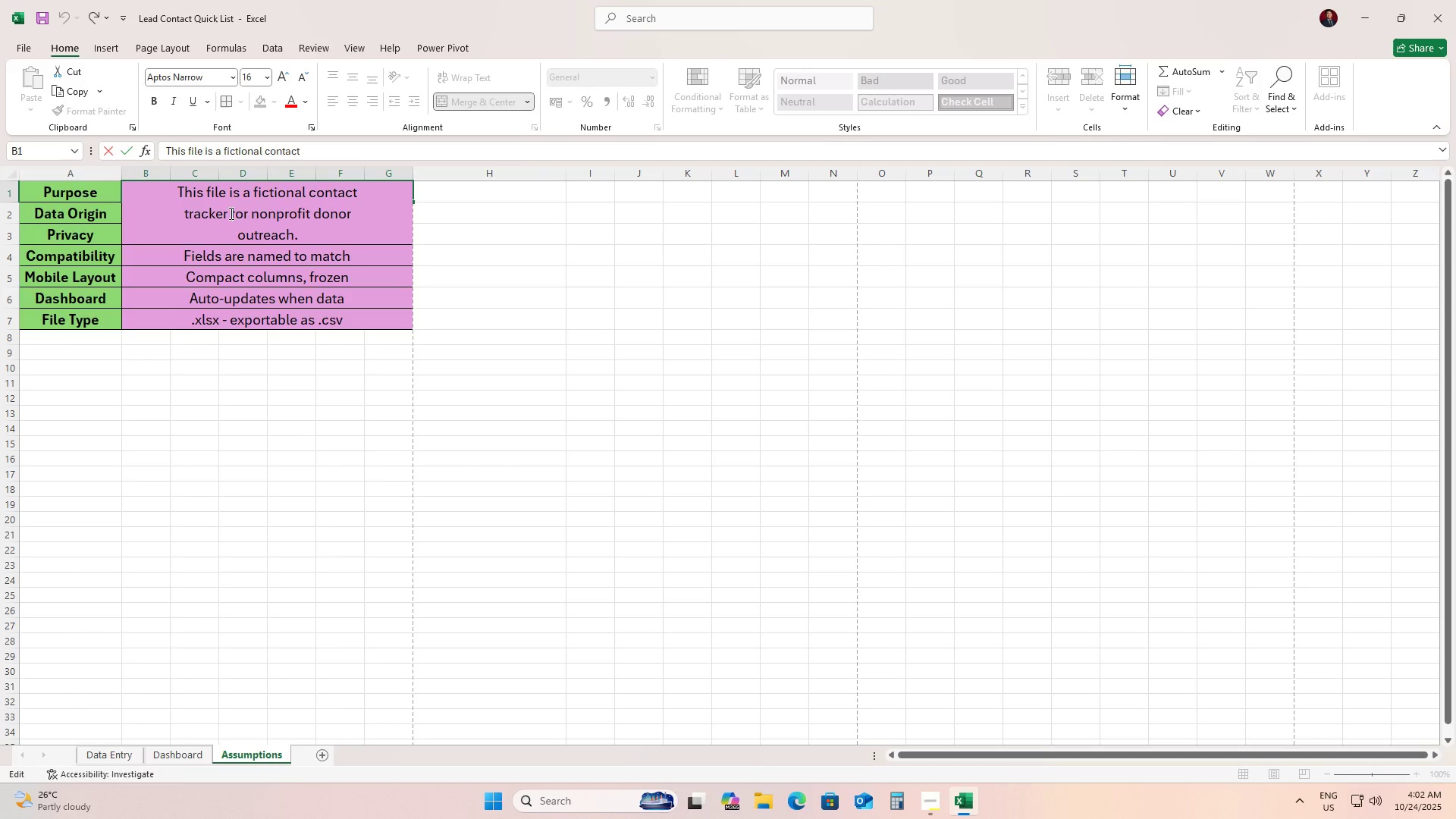 
left_click([230, 213])
 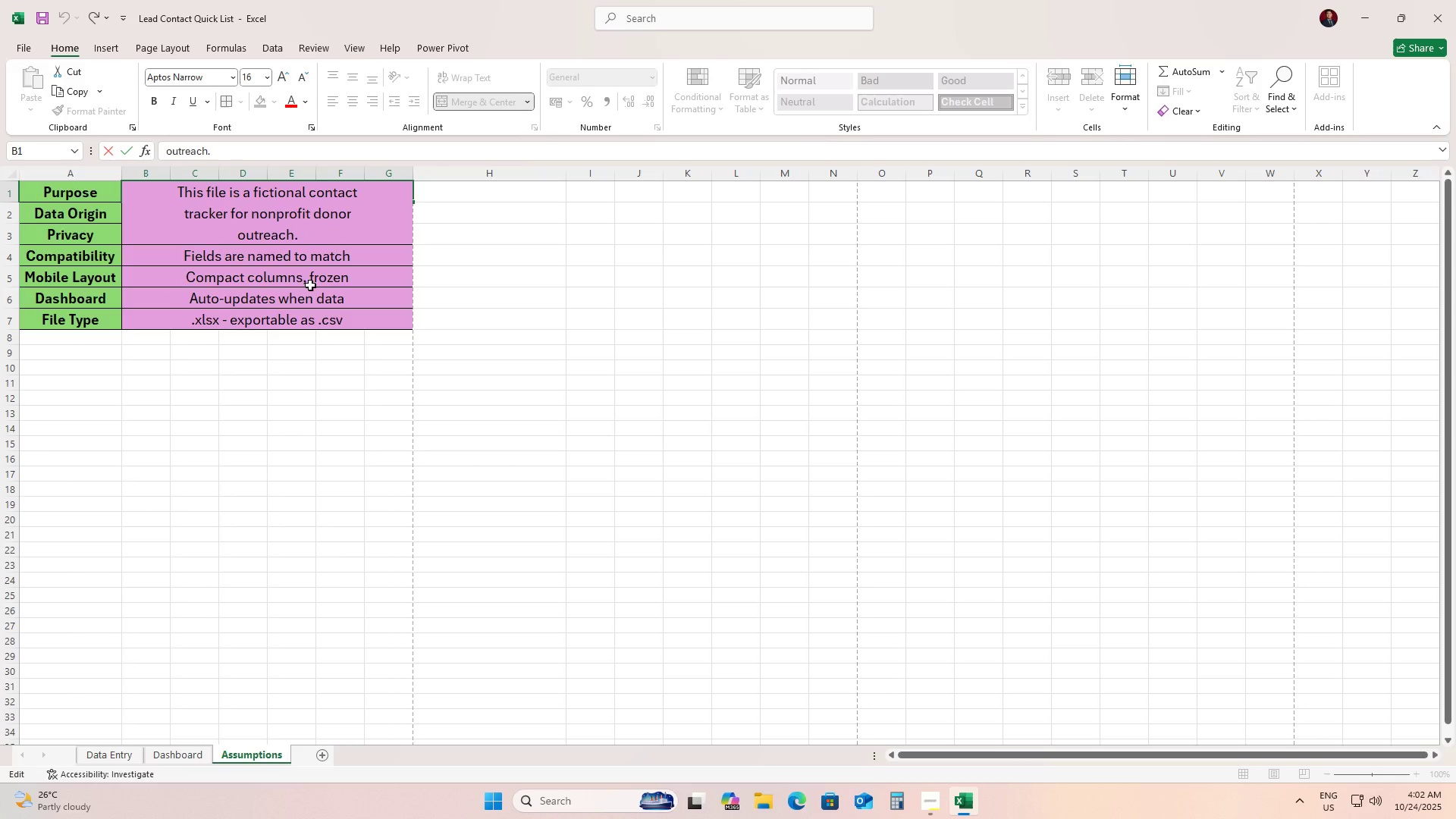 
double_click([298, 392])
 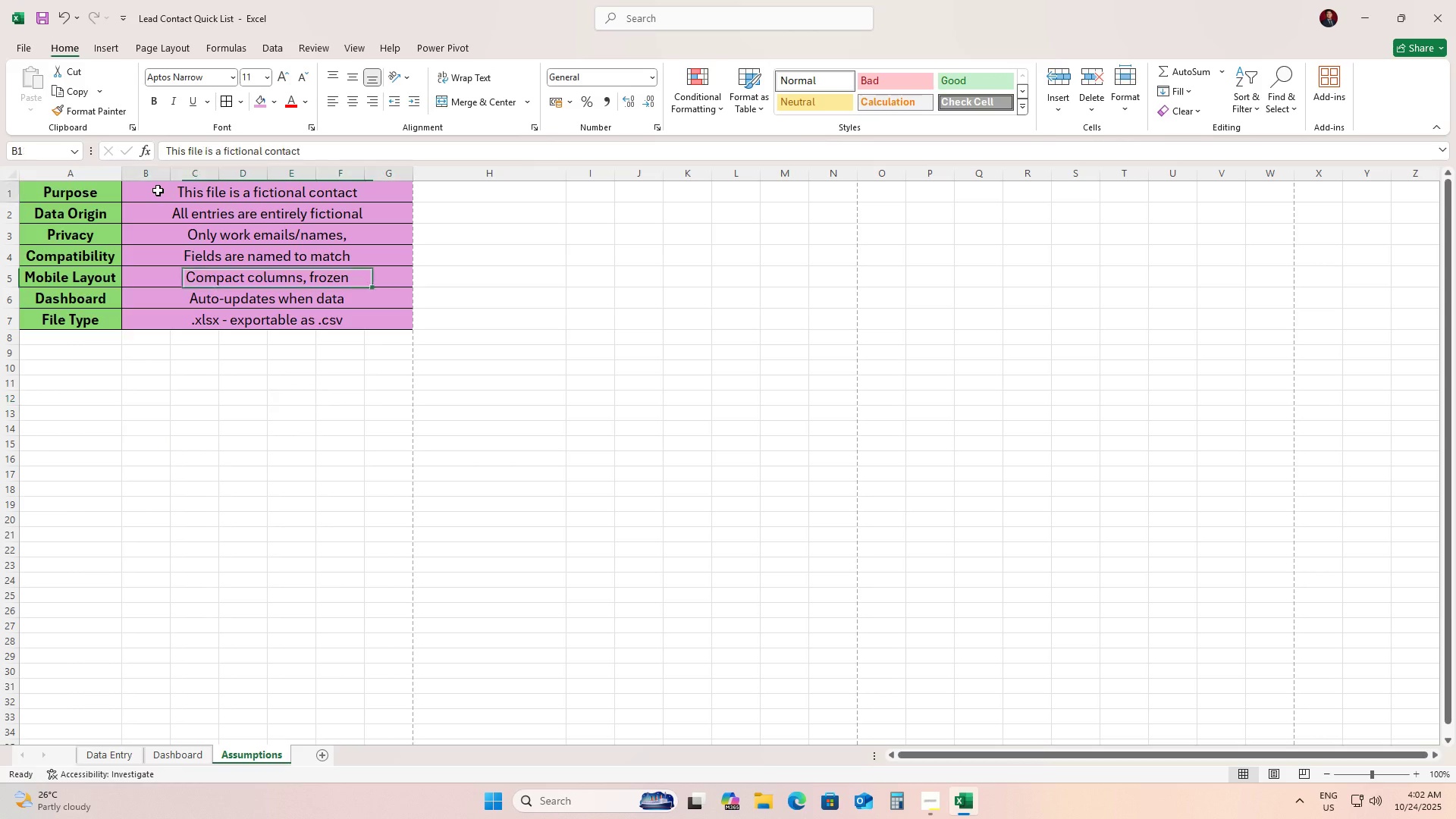 
left_click_drag(start_coordinate=[158, 190], to_coordinate=[253, 321])
 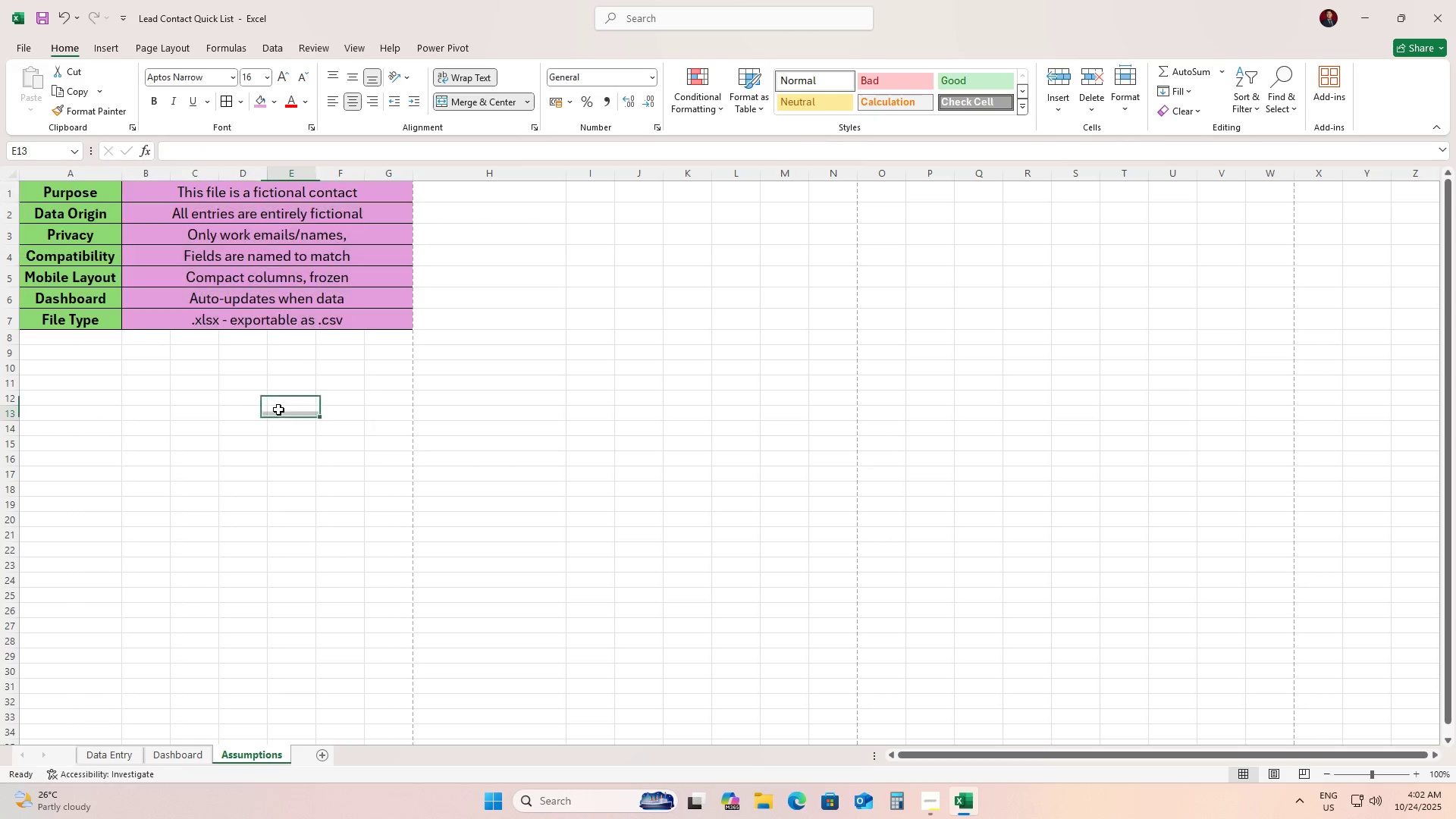 
left_click([278, 410])
 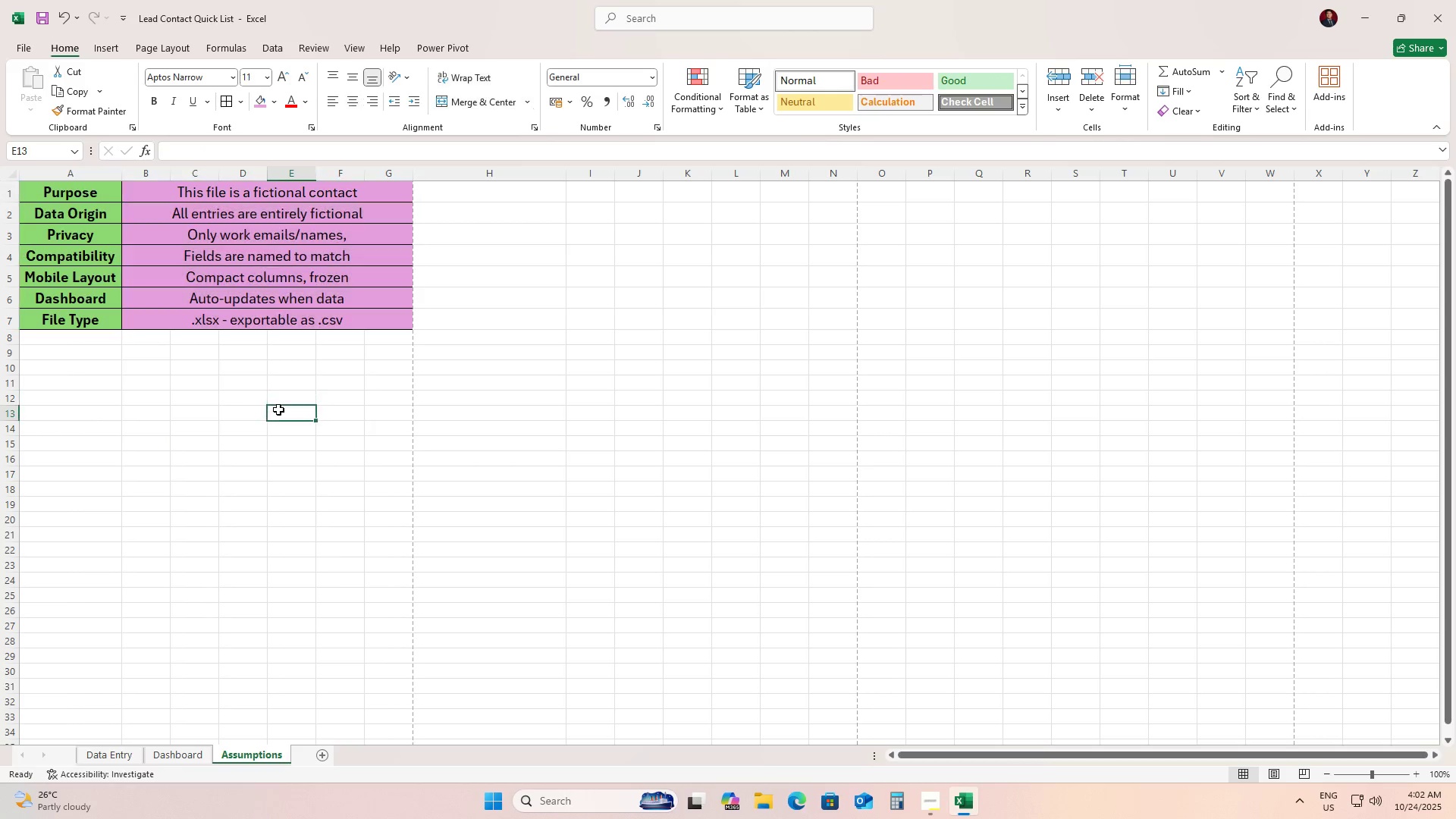 
key(Control+Z)
 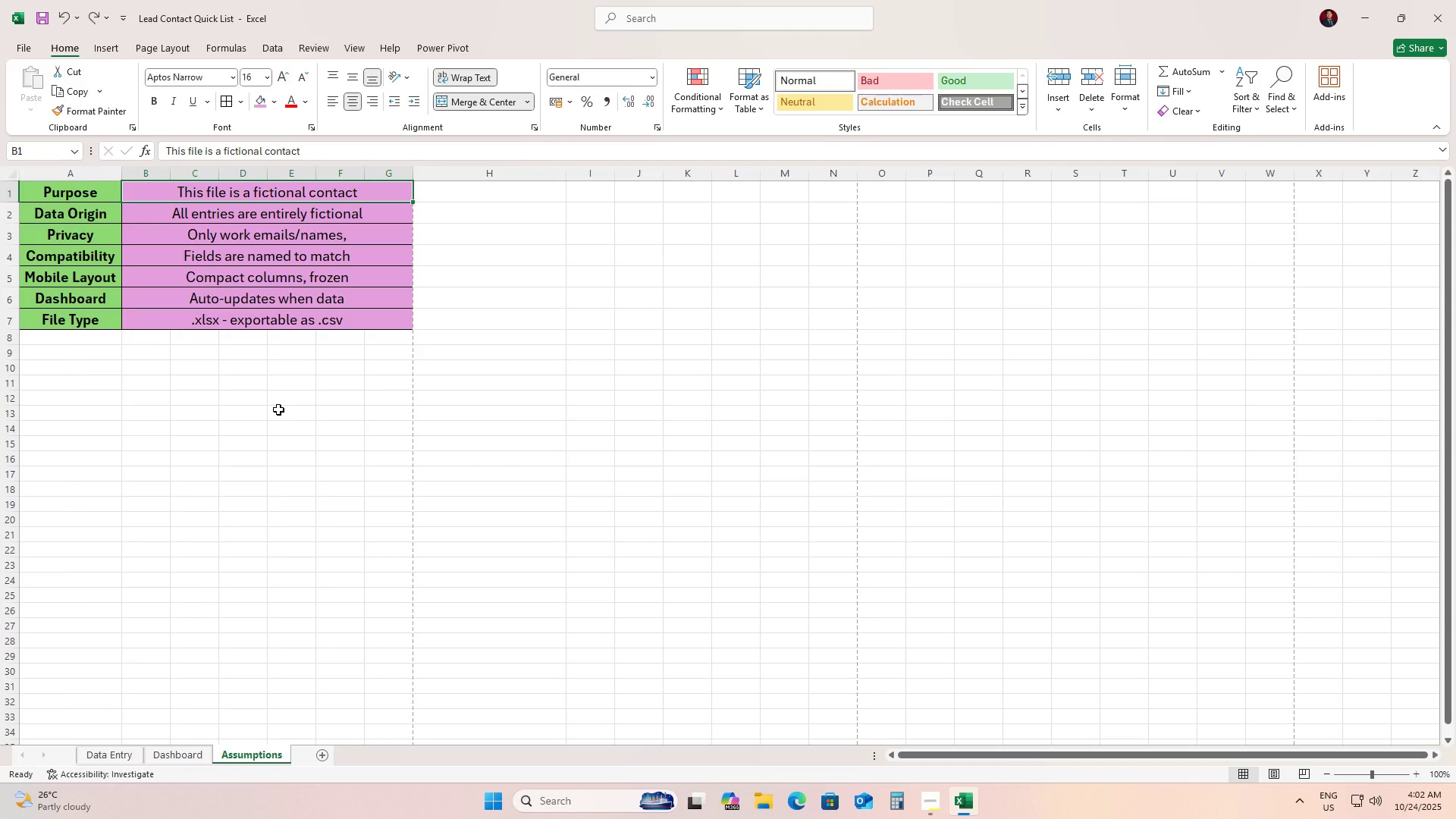 
key(Control+Z)
 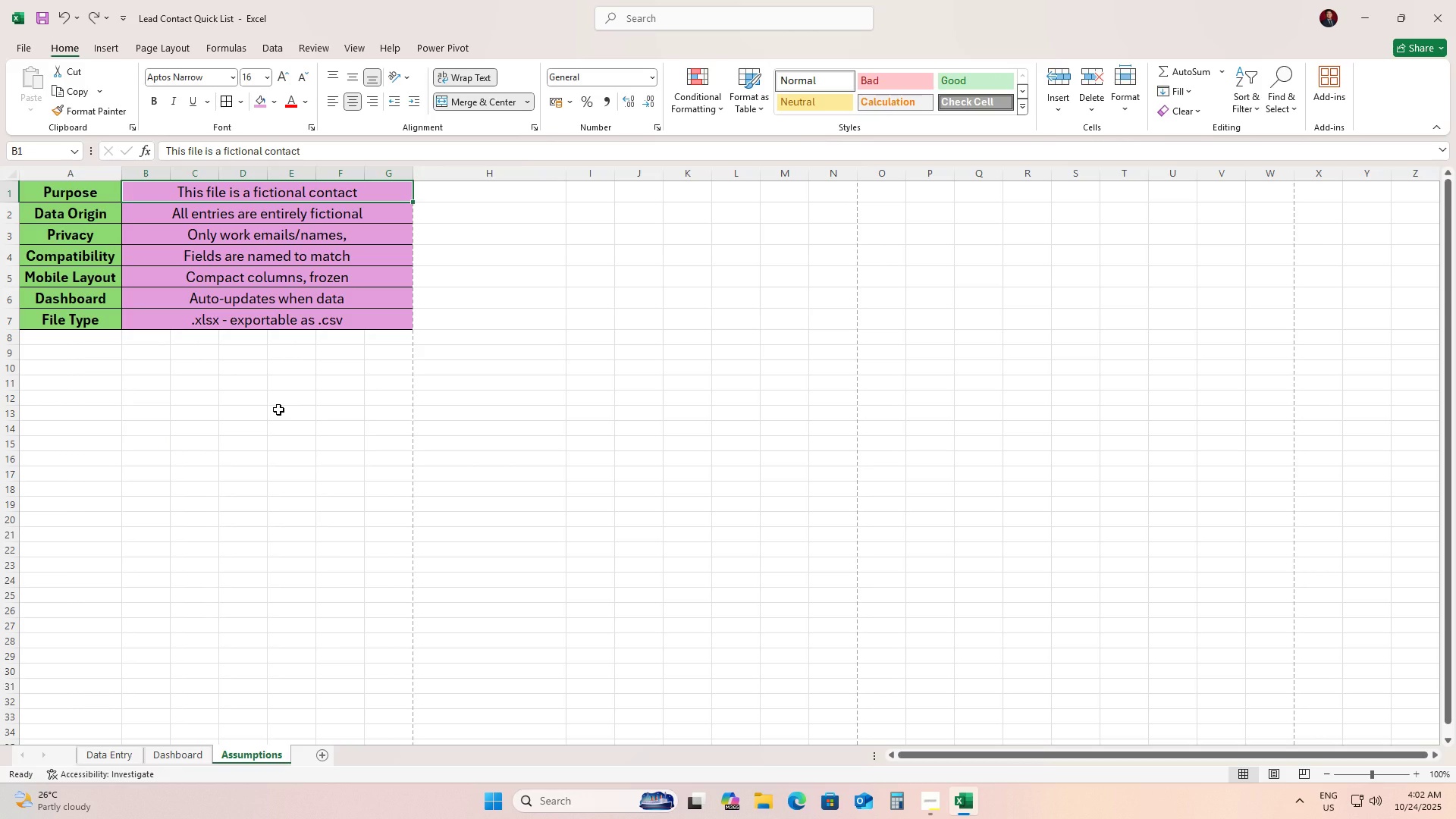 
key(Control+Z)
 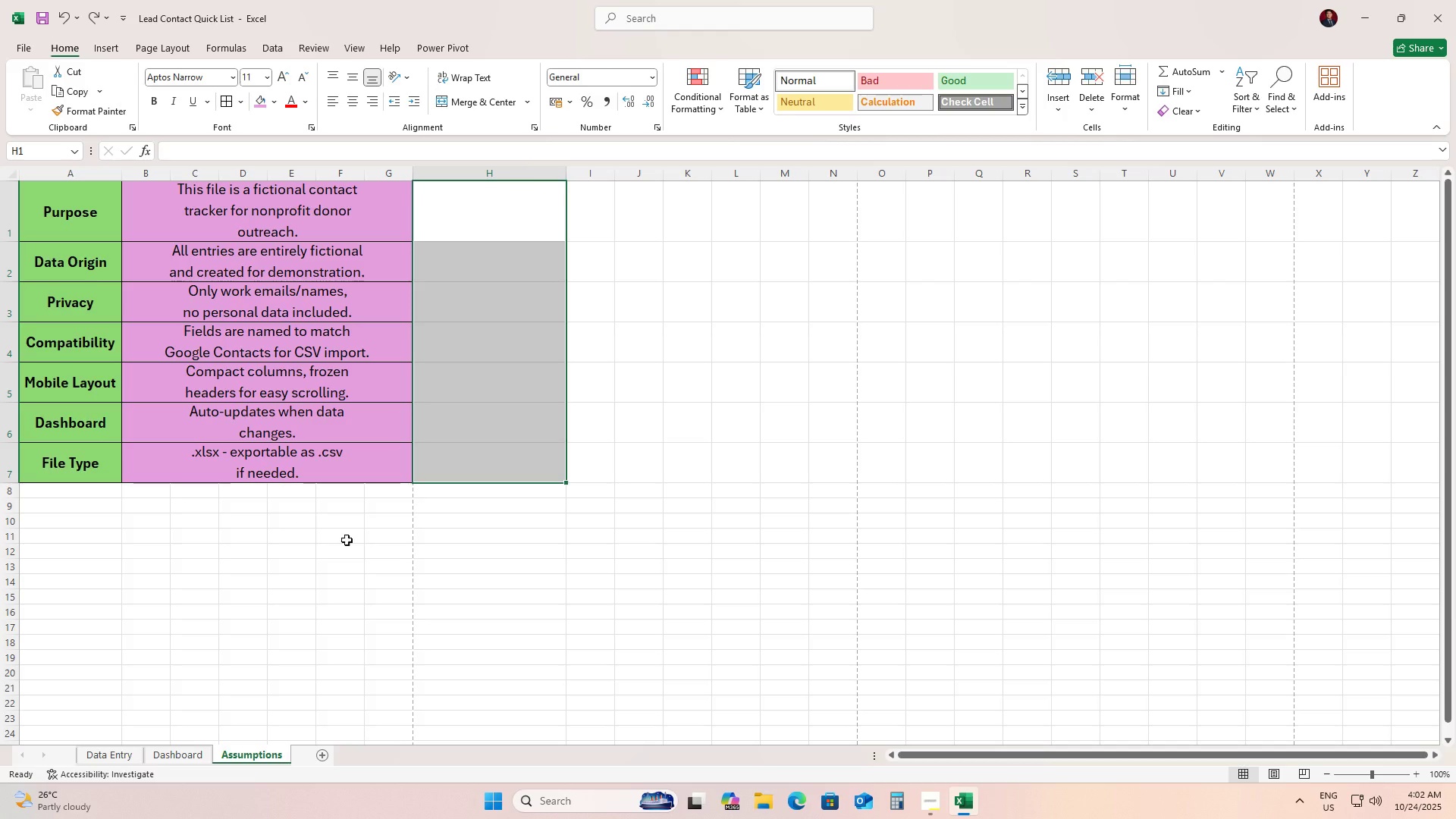 
left_click([445, 583])
 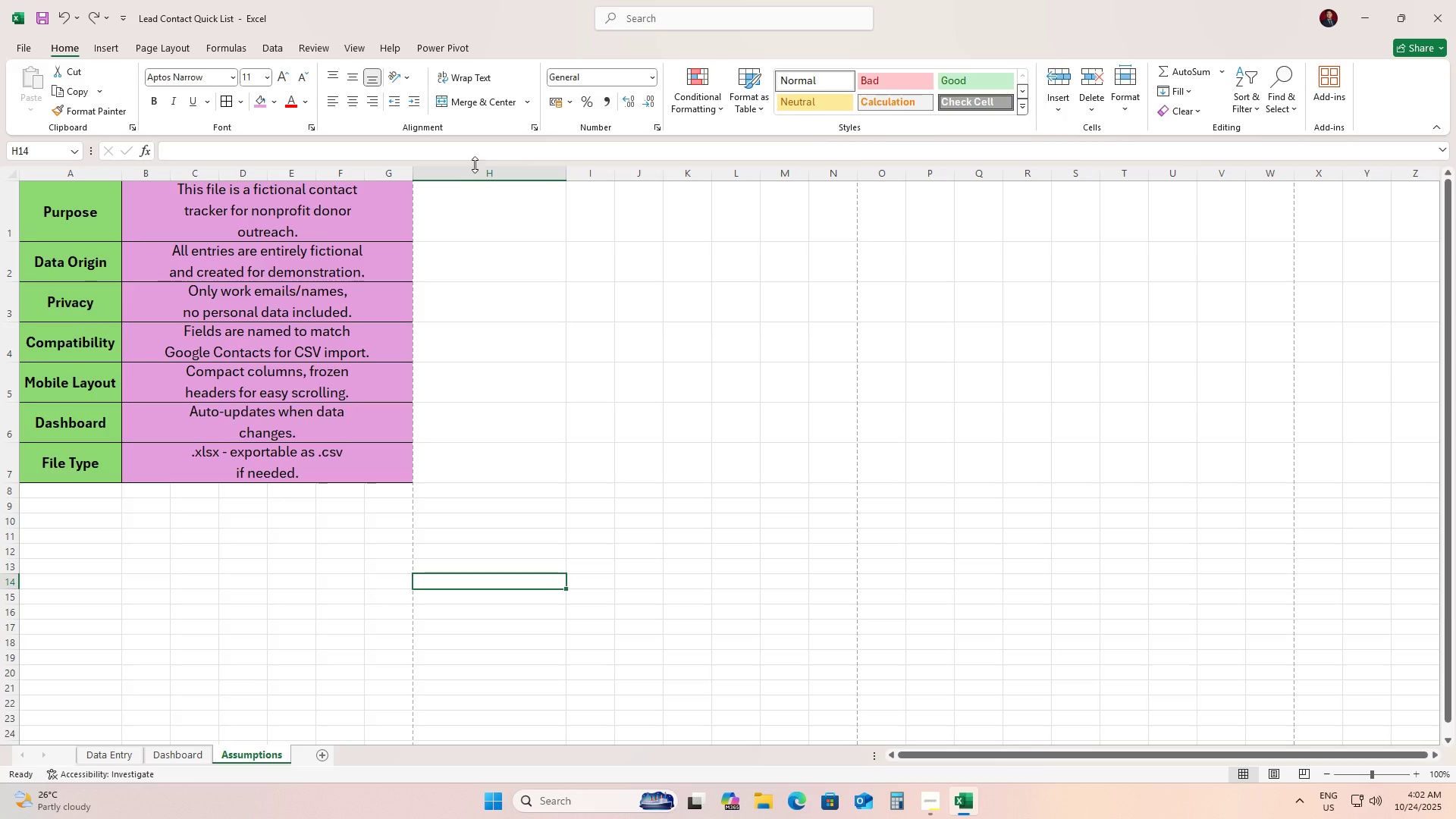 
left_click_drag(start_coordinate=[475, 165], to_coordinate=[479, 121])
 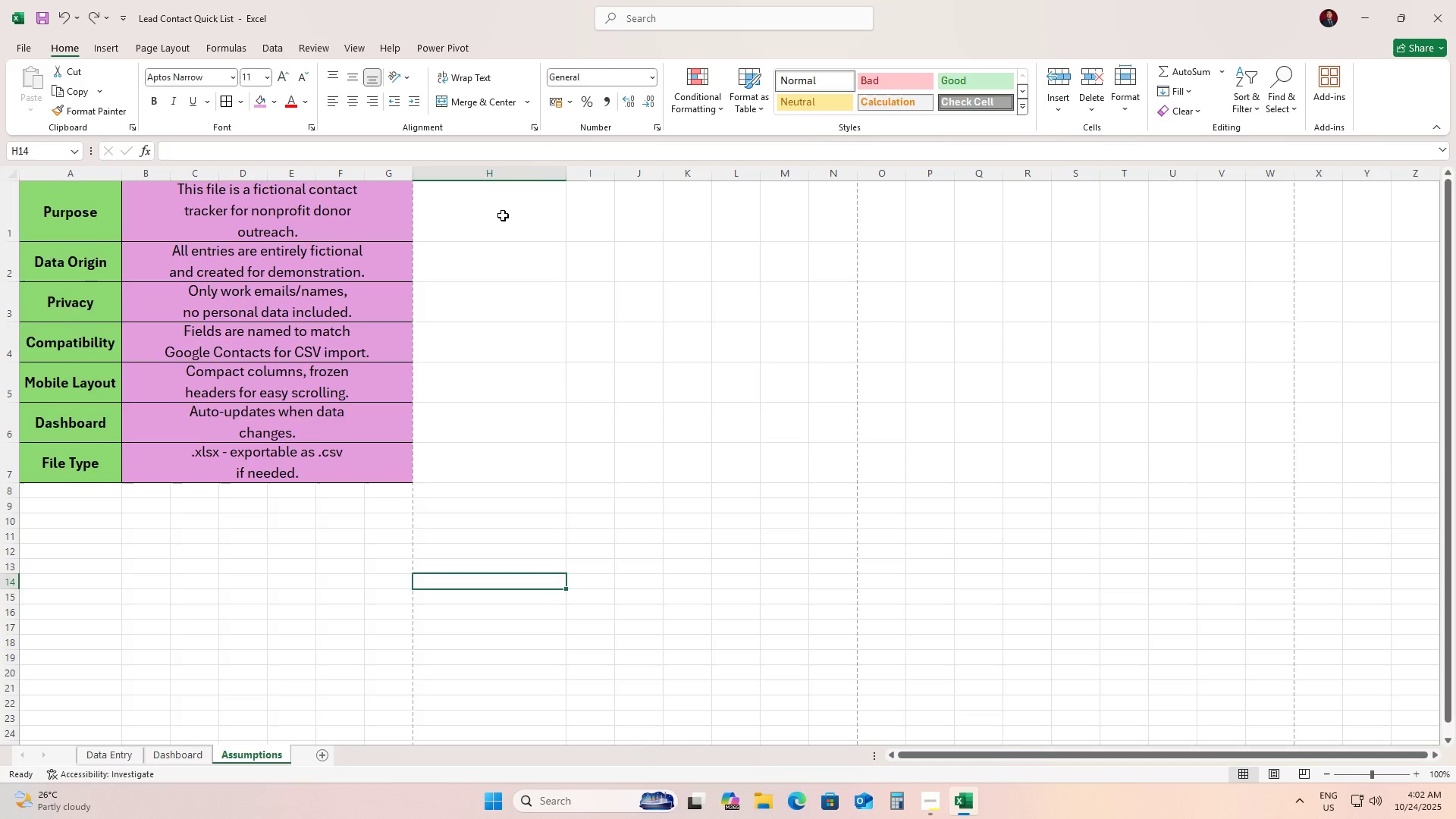 
left_click_drag(start_coordinate=[503, 215], to_coordinate=[526, 475])
 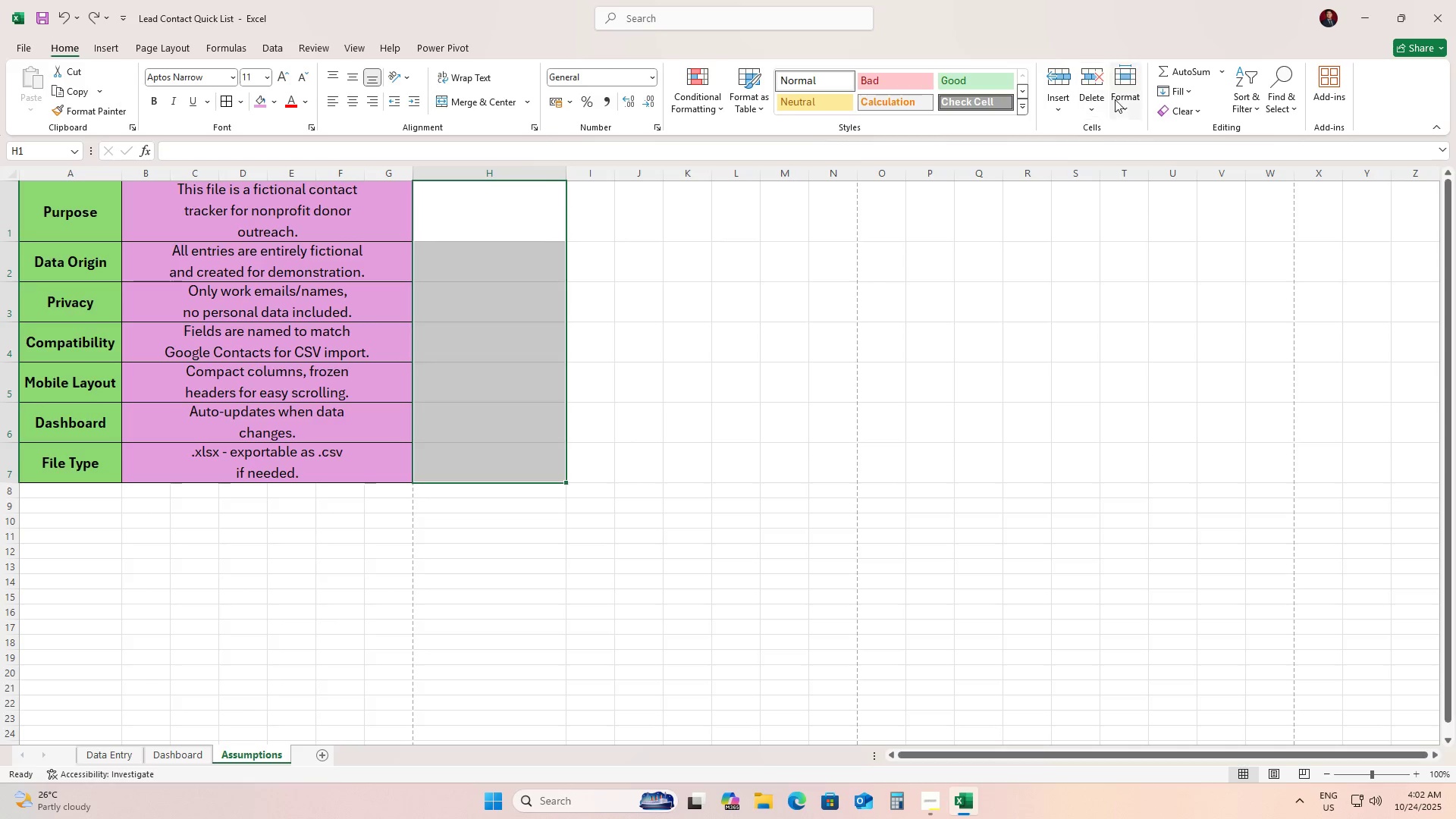 
left_click([1120, 99])
 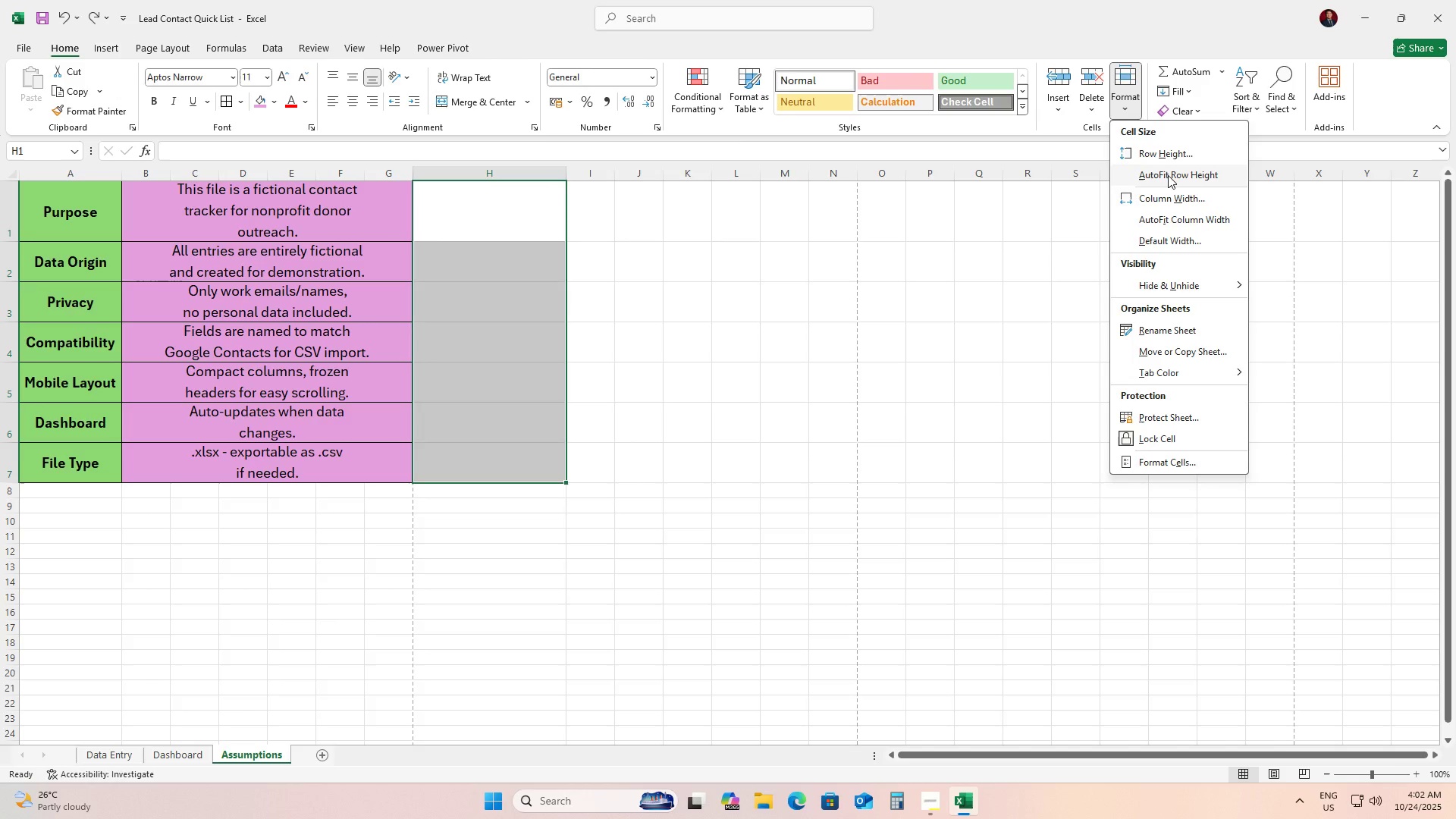 
left_click_drag(start_coordinate=[1168, 175], to_coordinate=[1169, 154])
 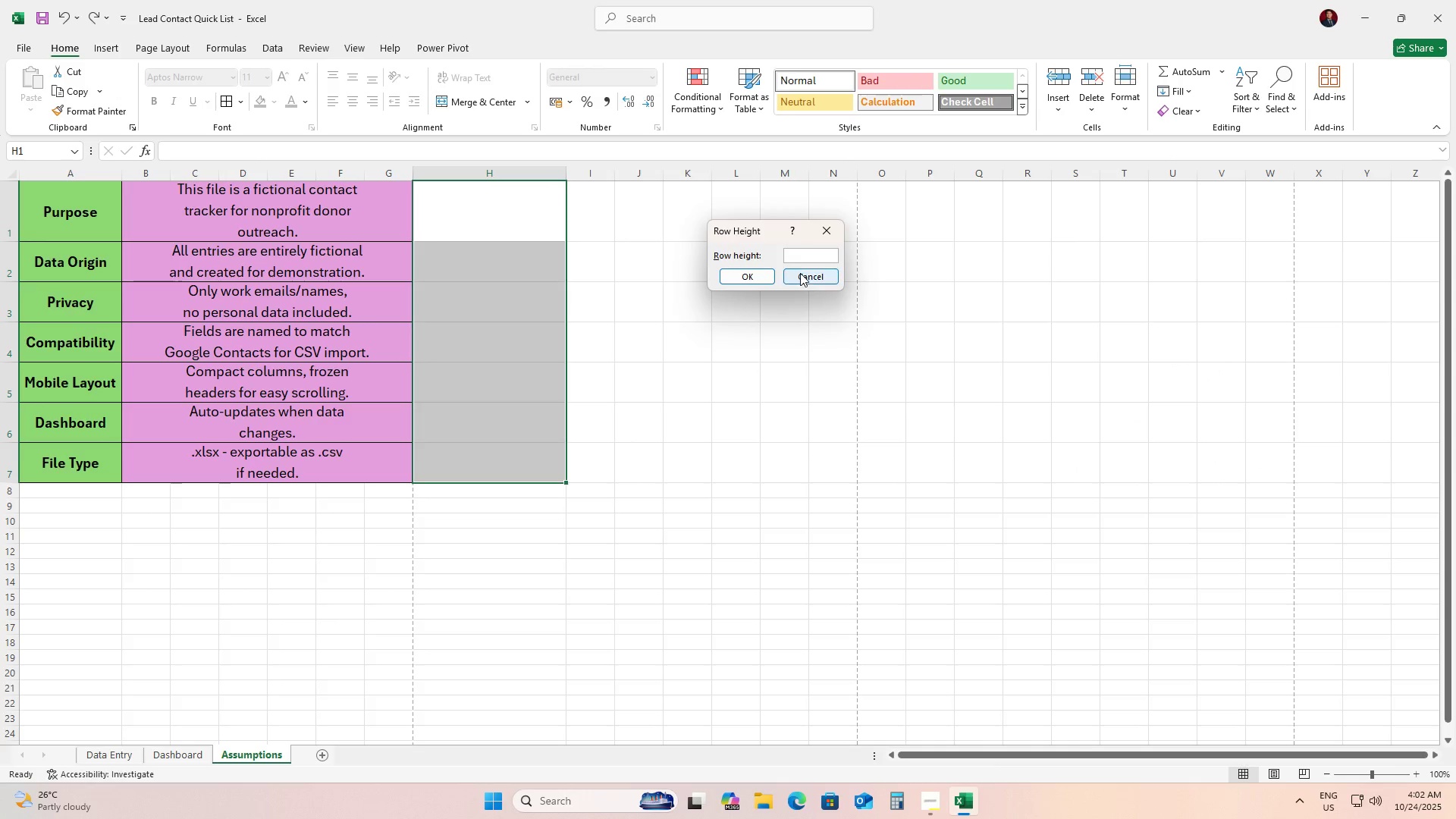 
left_click([800, 274])
 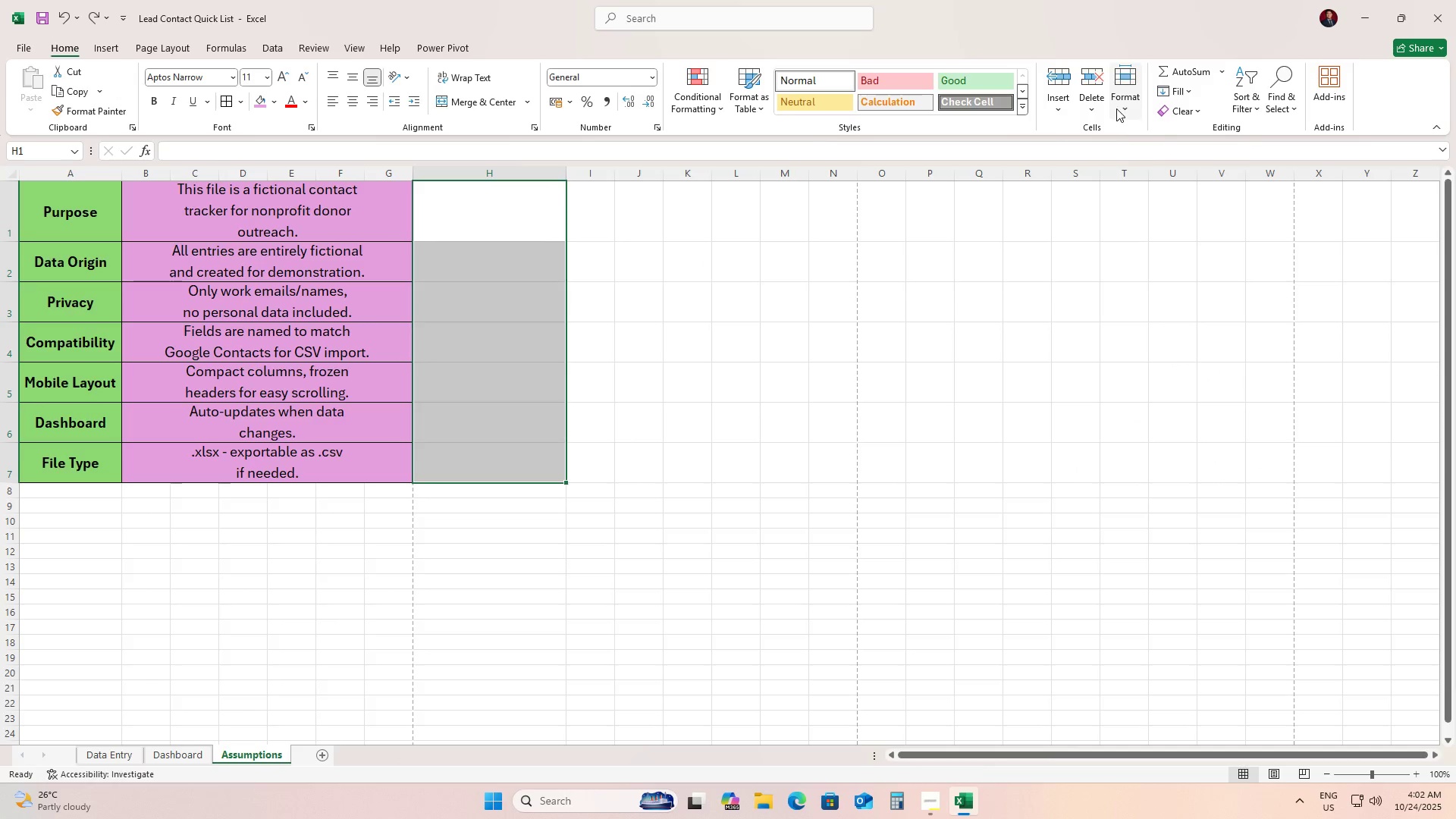 
left_click([1122, 109])
 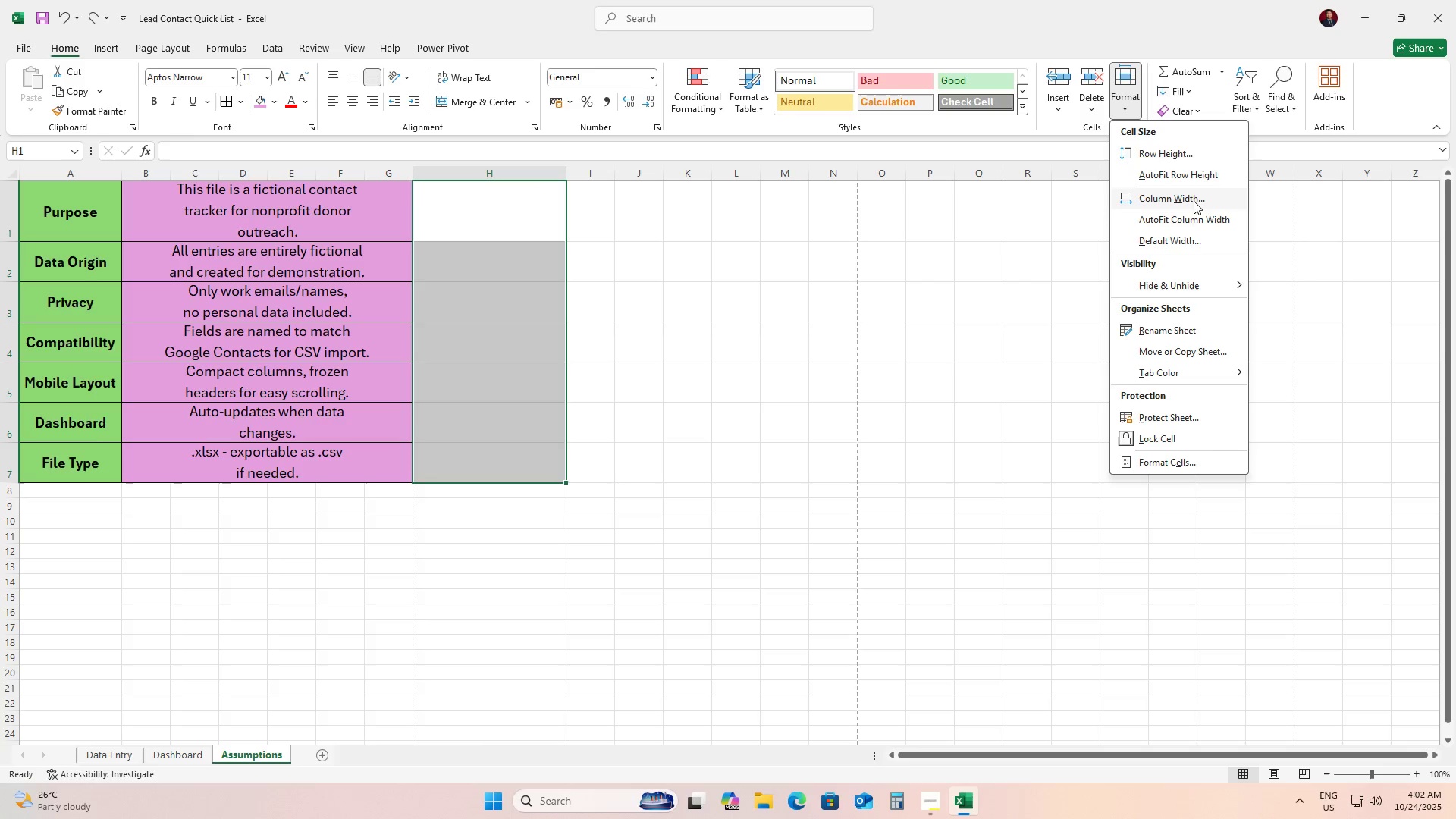 
left_click([1191, 243])
 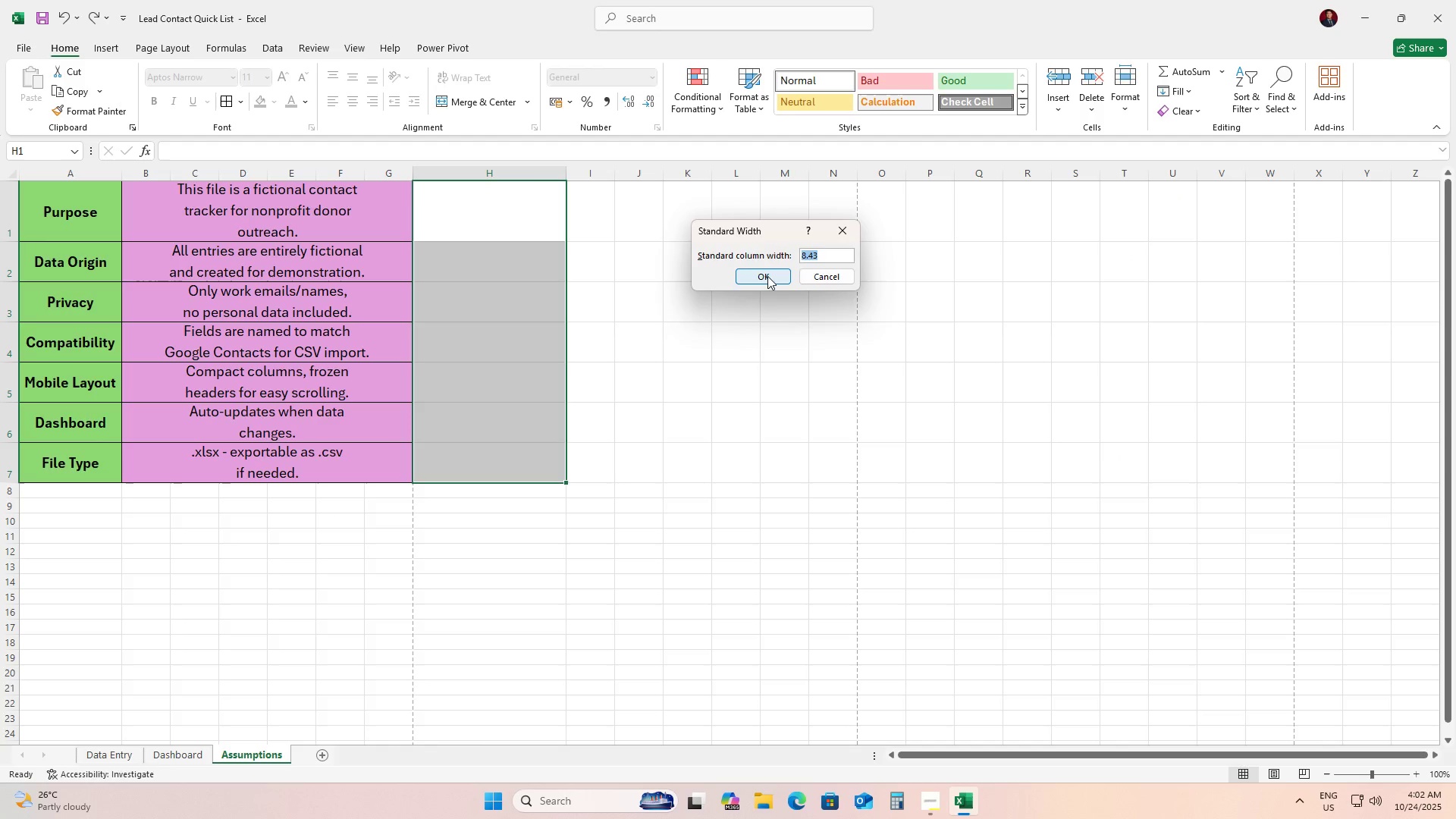 
left_click([767, 276])
 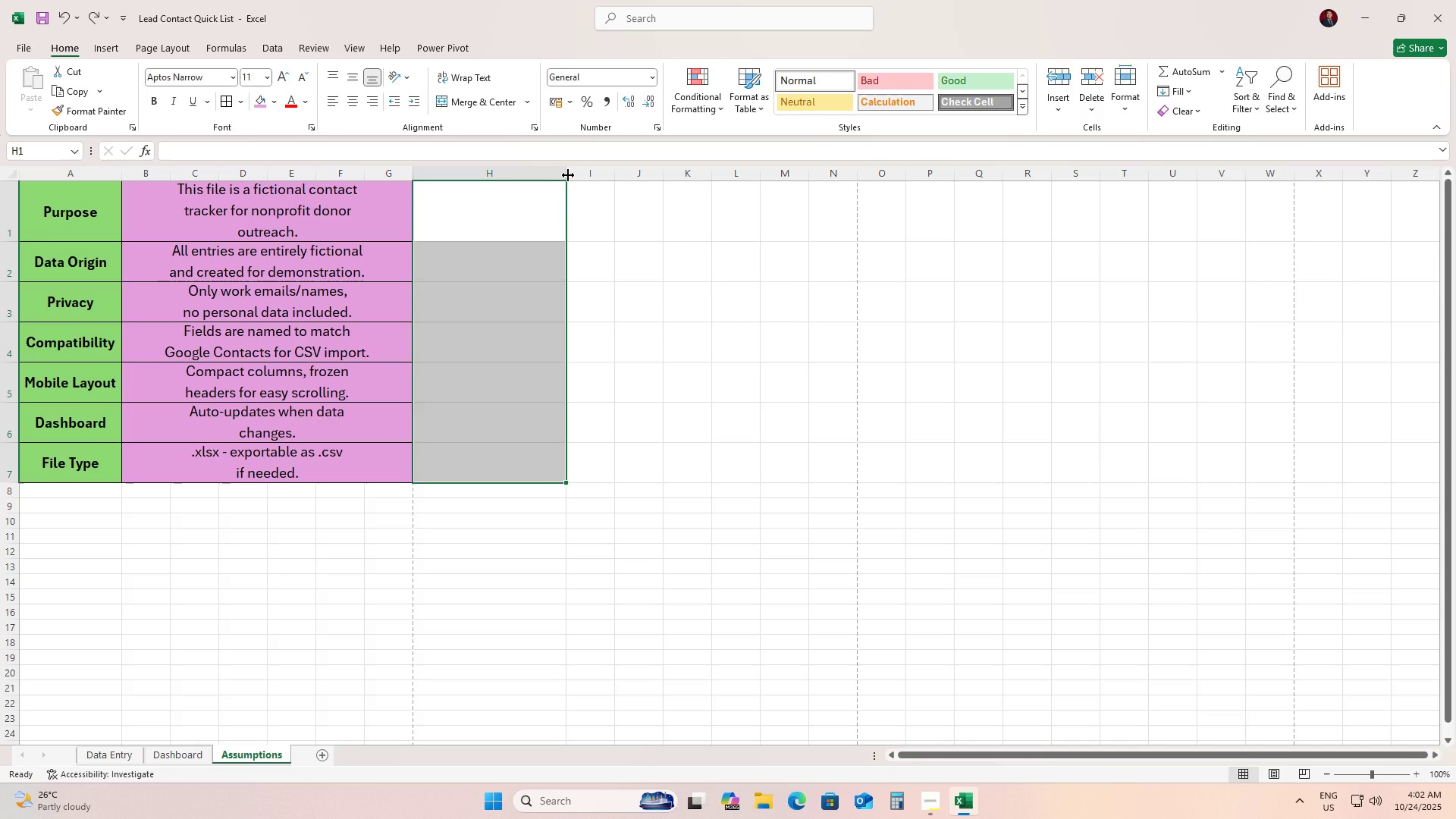 
left_click_drag(start_coordinate=[568, 175], to_coordinate=[474, 167])
 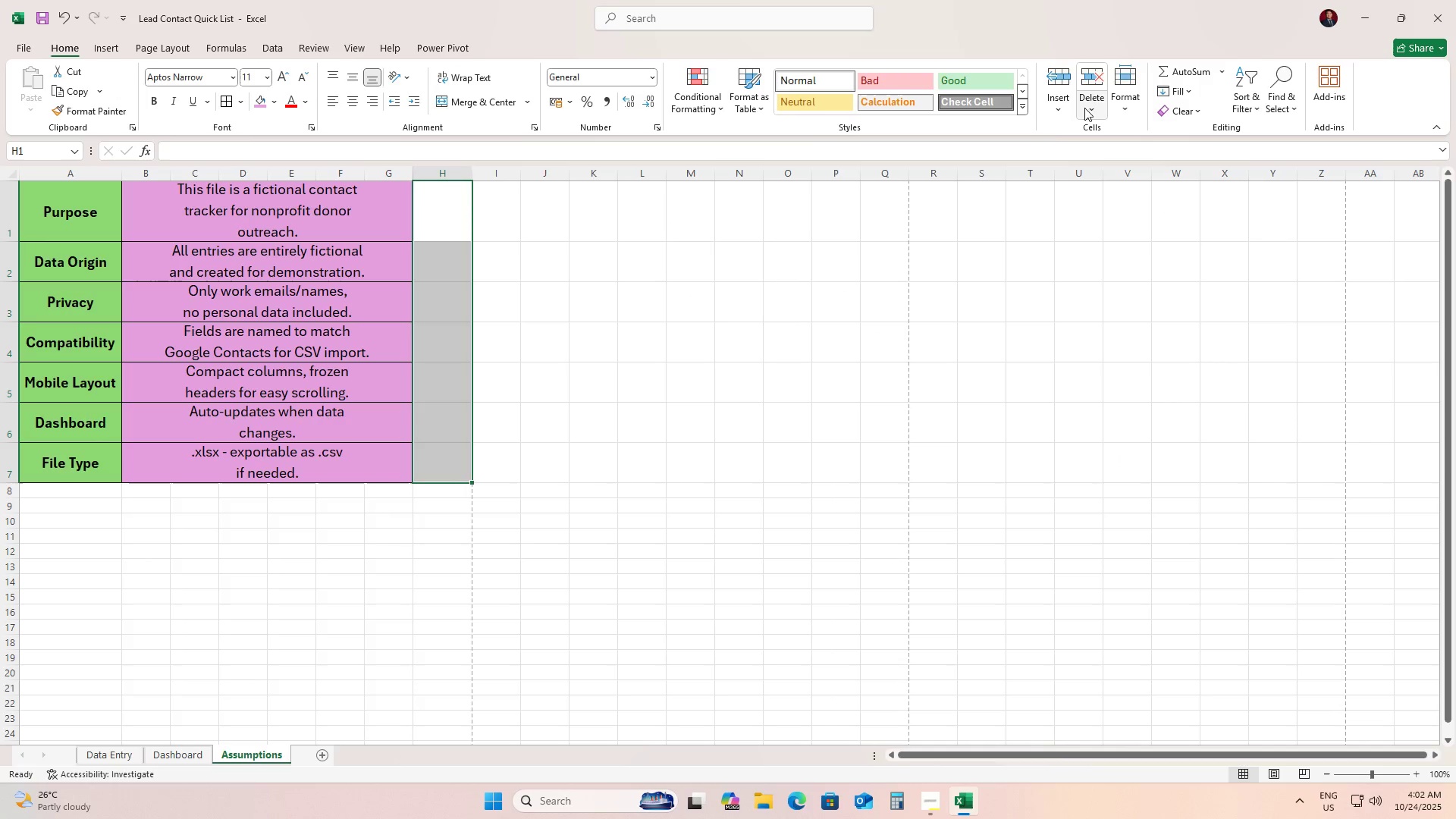 
left_click([454, 624])
 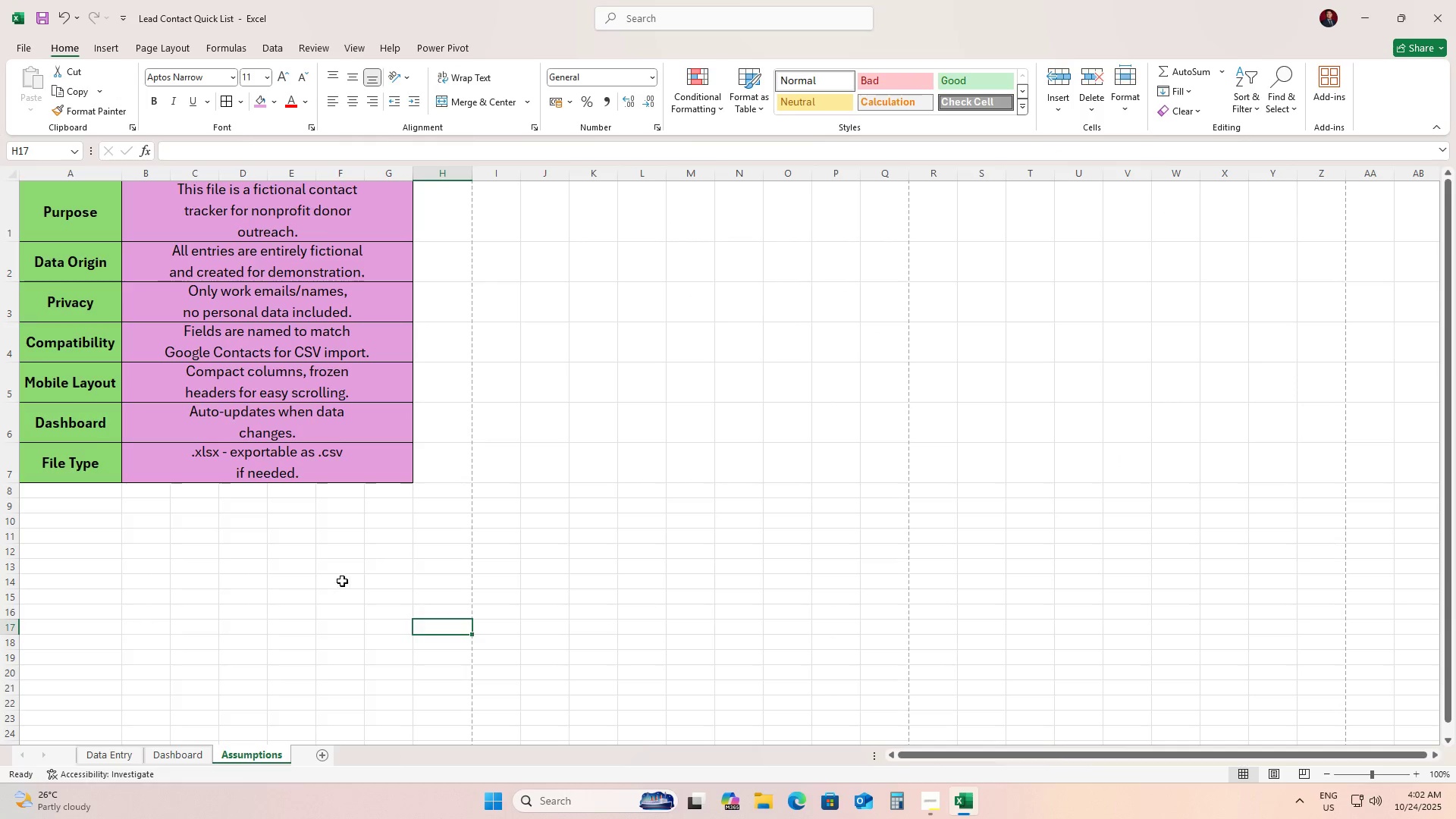 
left_click([339, 581])
 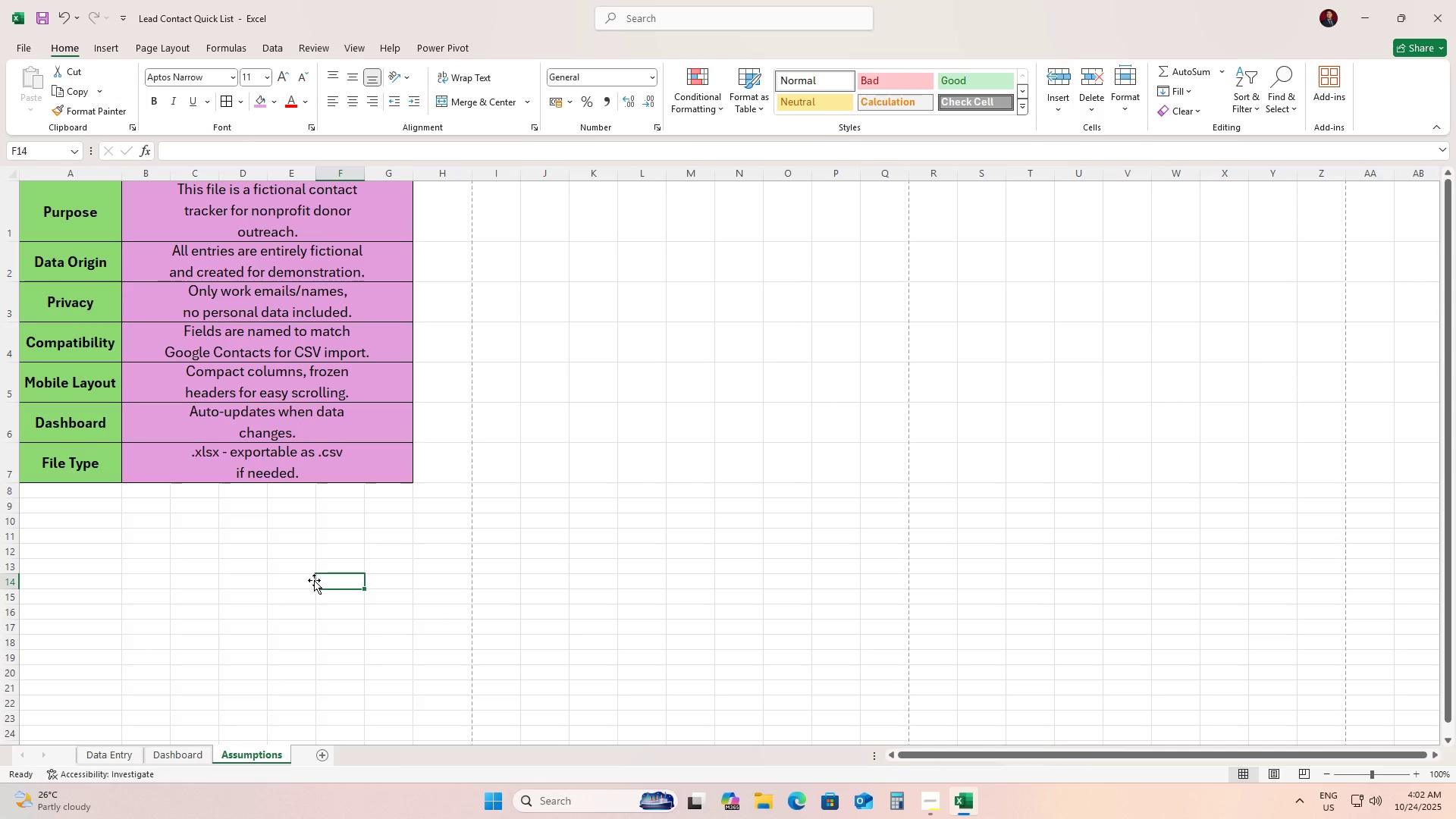 
scroll: coordinate [314, 580], scroll_direction: up, amount: 5.0
 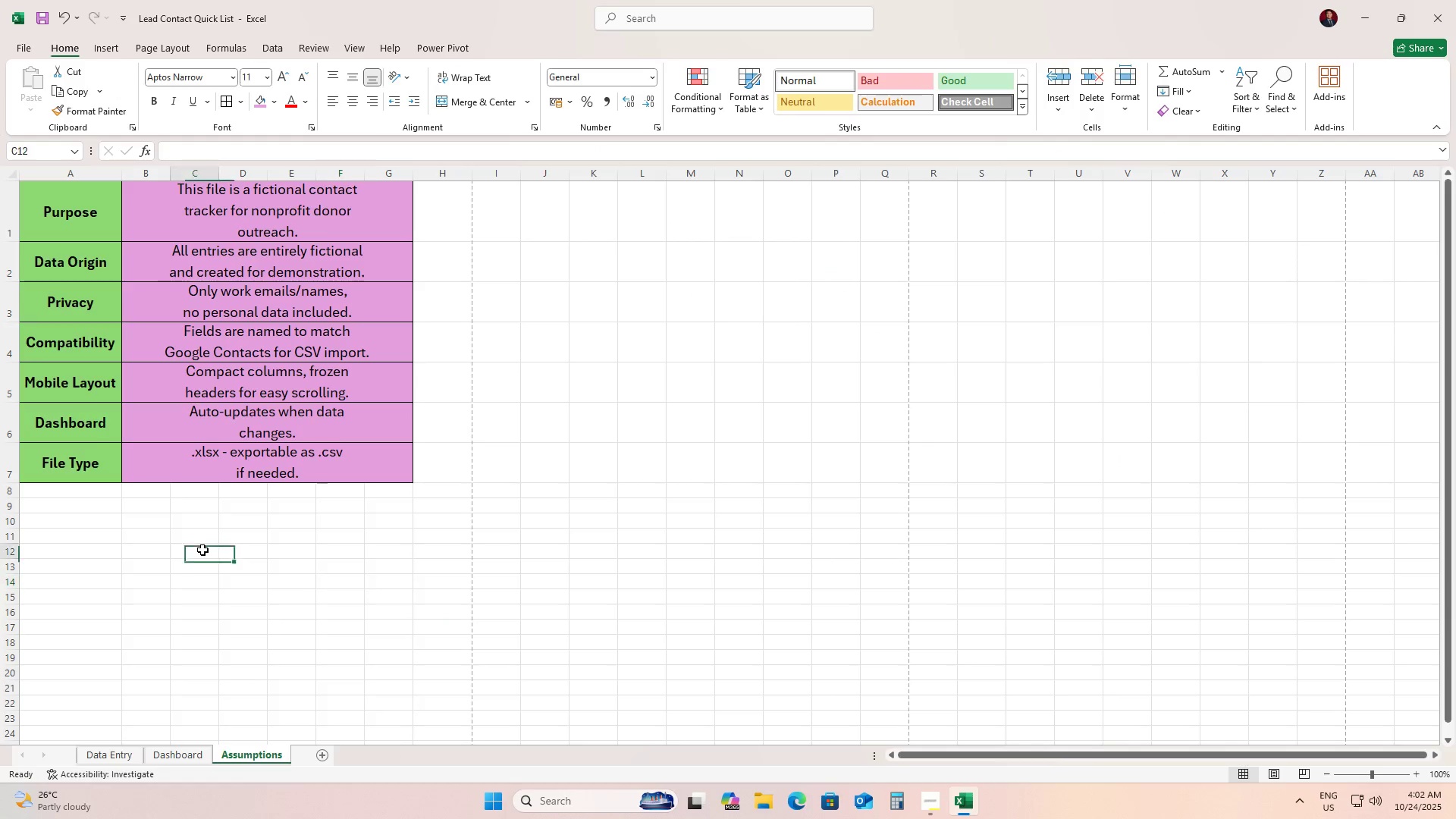 
left_click([202, 550])
 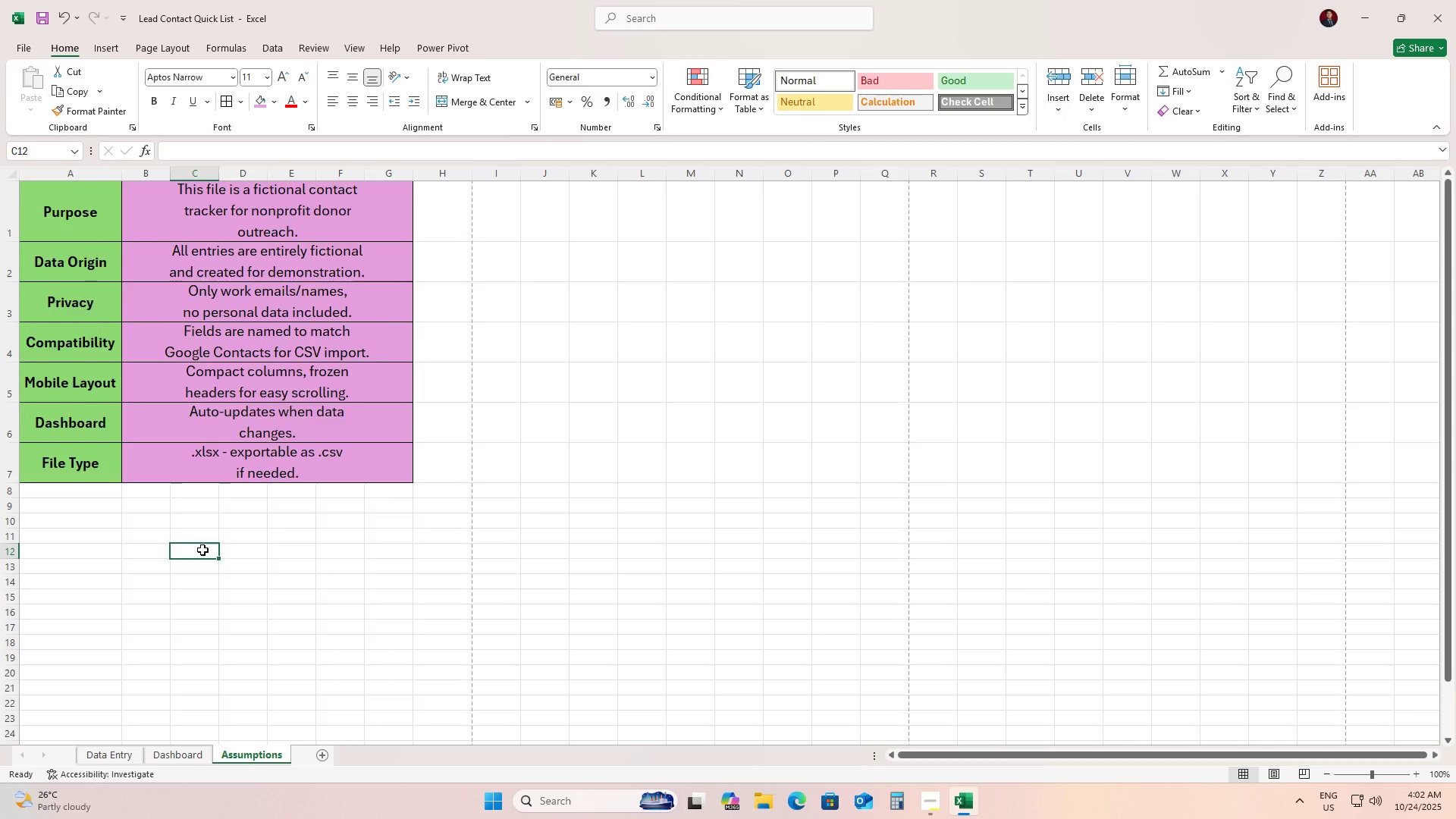 
scroll: coordinate [202, 550], scroll_direction: up, amount: 3.0
 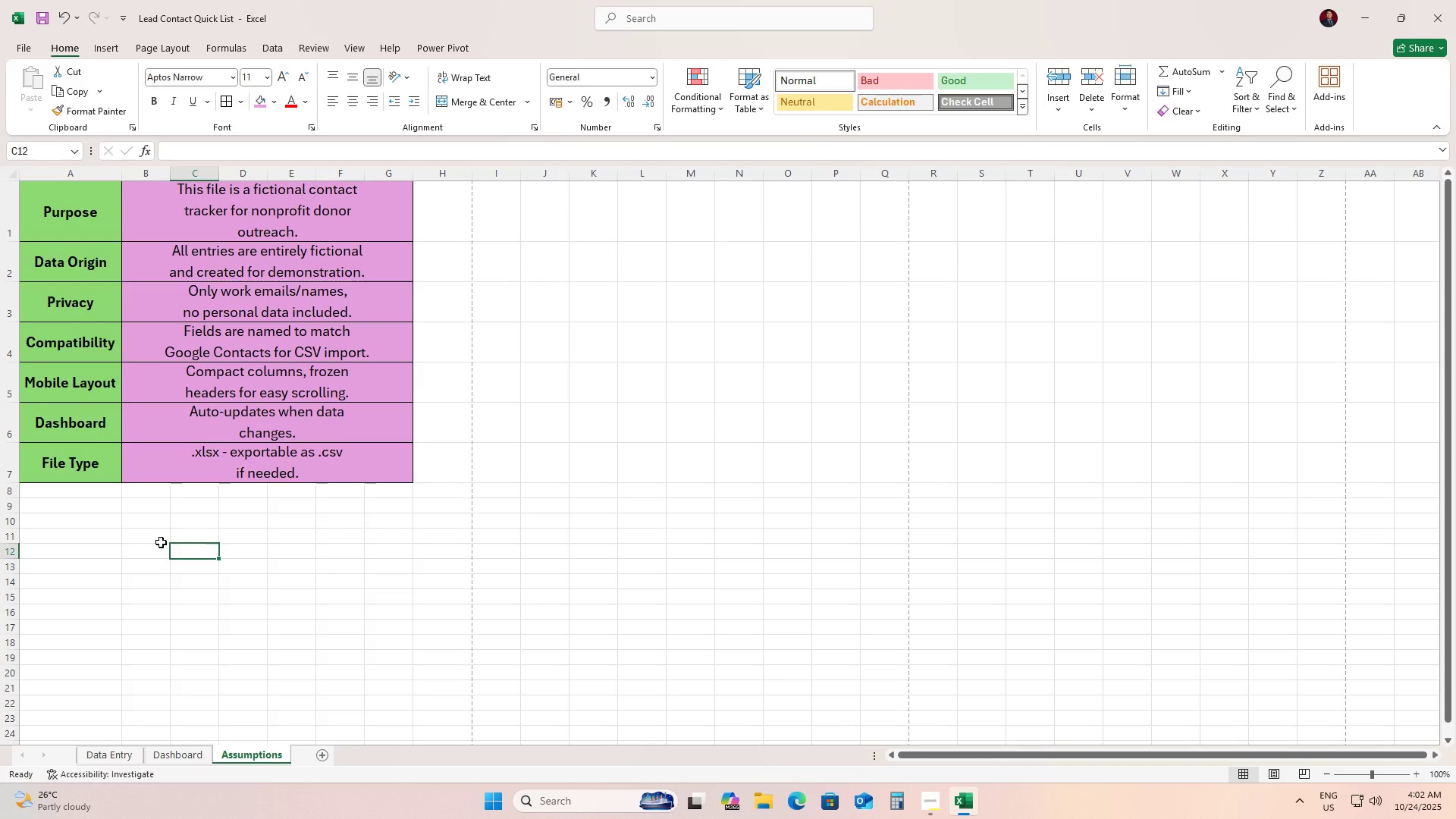 
left_click([161, 542])
 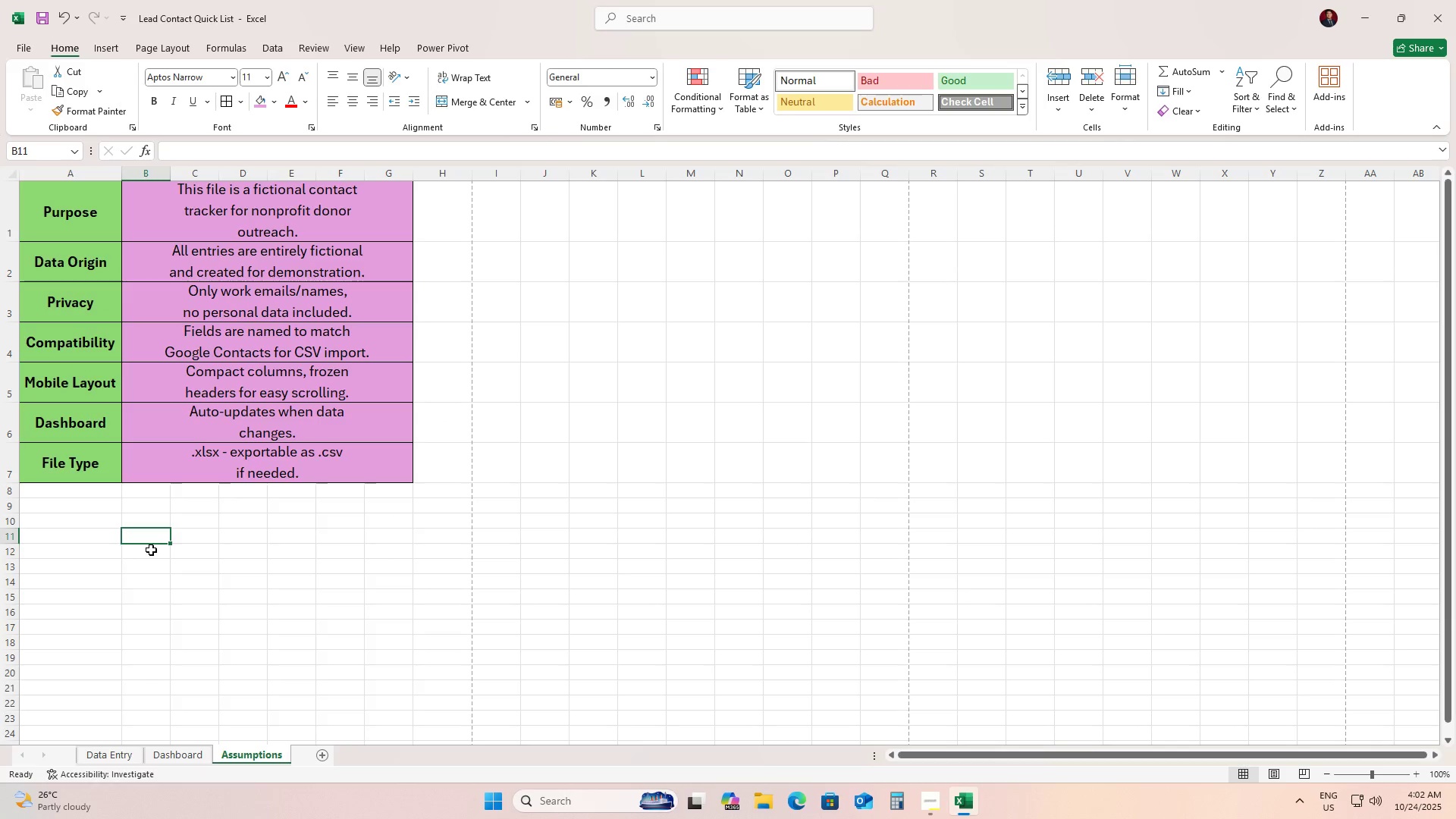 
scroll: coordinate [450, 410], scroll_direction: up, amount: 11.0
 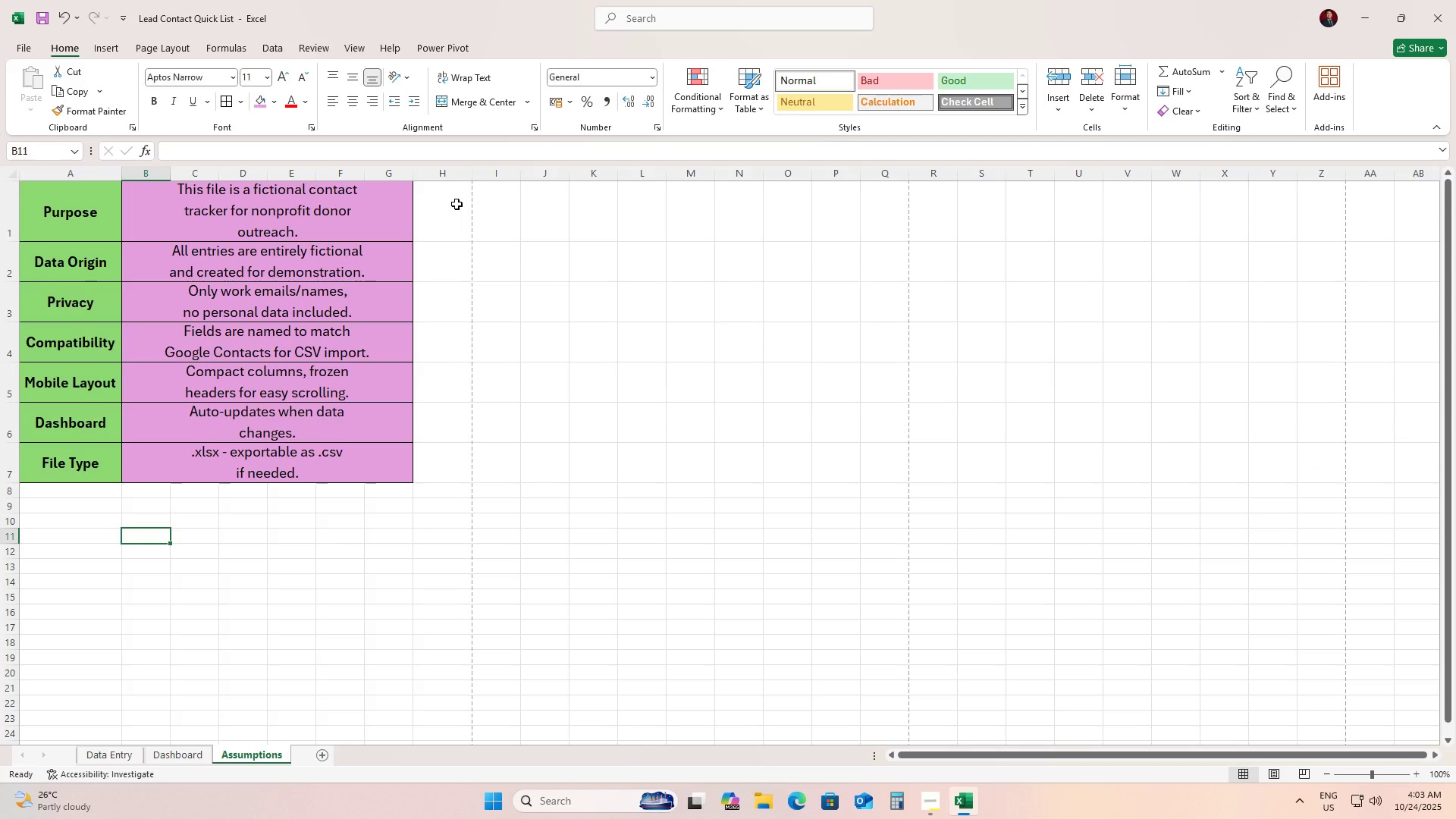 
left_click([457, 204])
 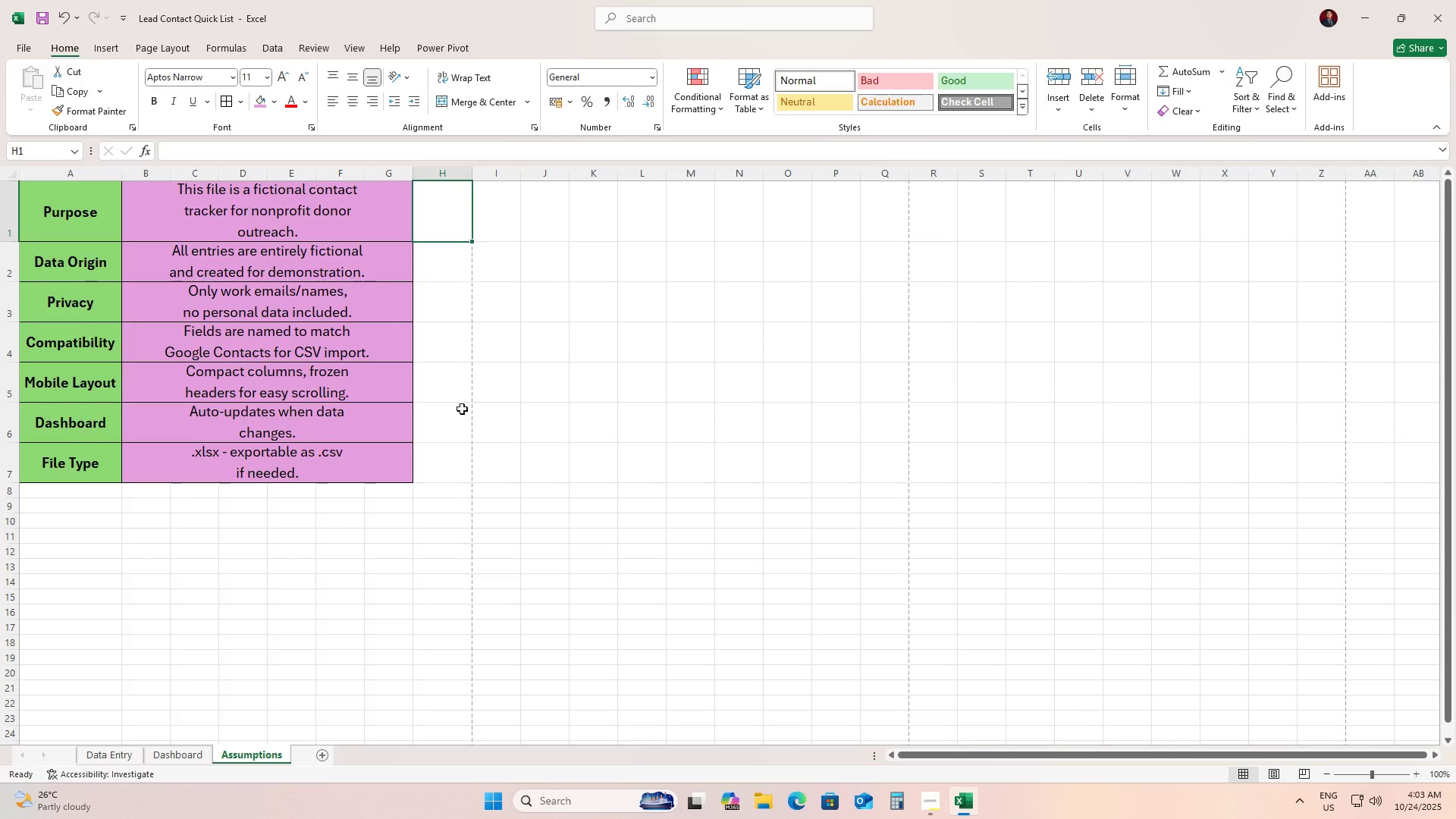 
scroll: coordinate [462, 415], scroll_direction: up, amount: 4.0
 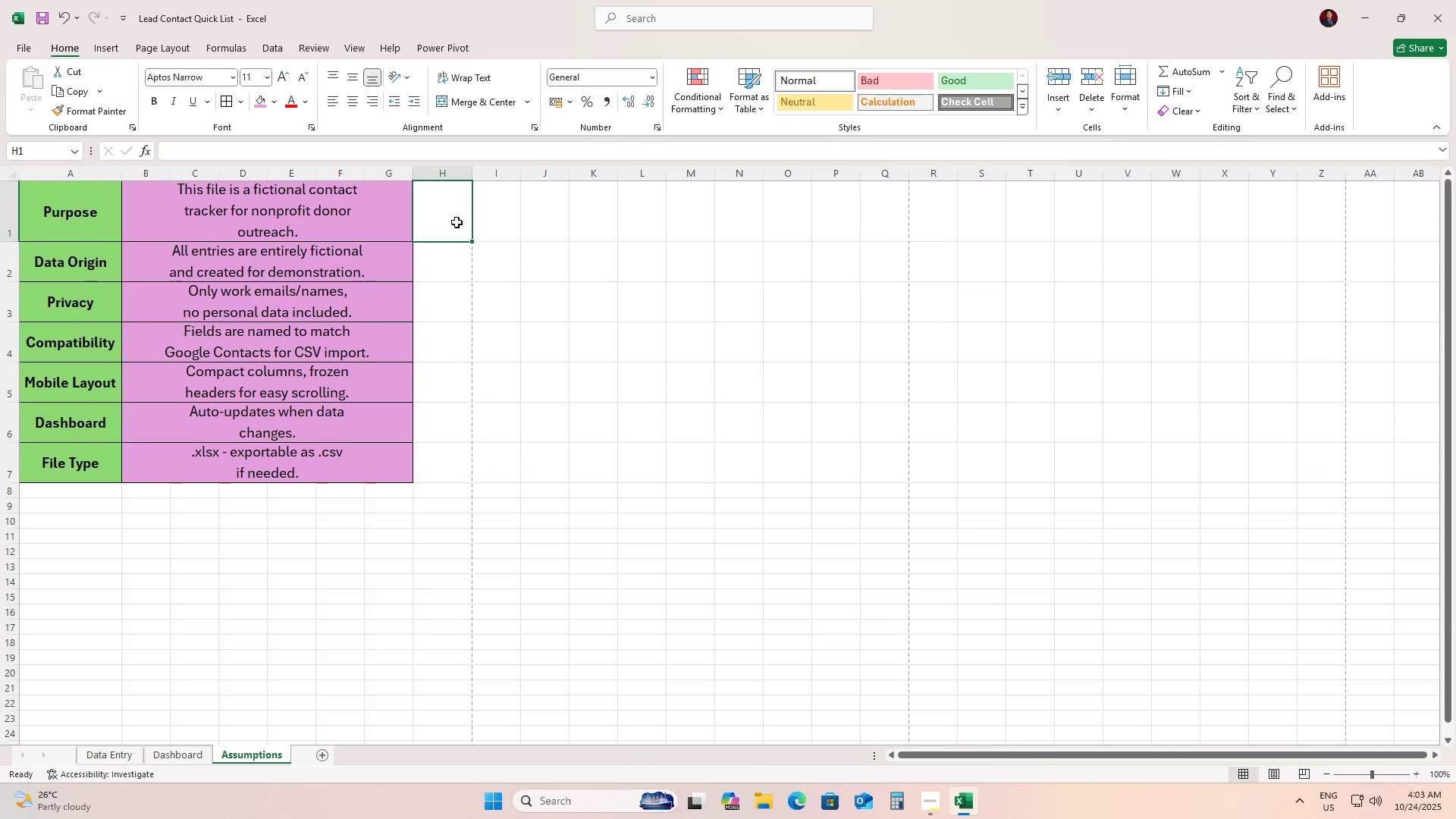 
left_click_drag(start_coordinate=[457, 222], to_coordinate=[458, 466])
 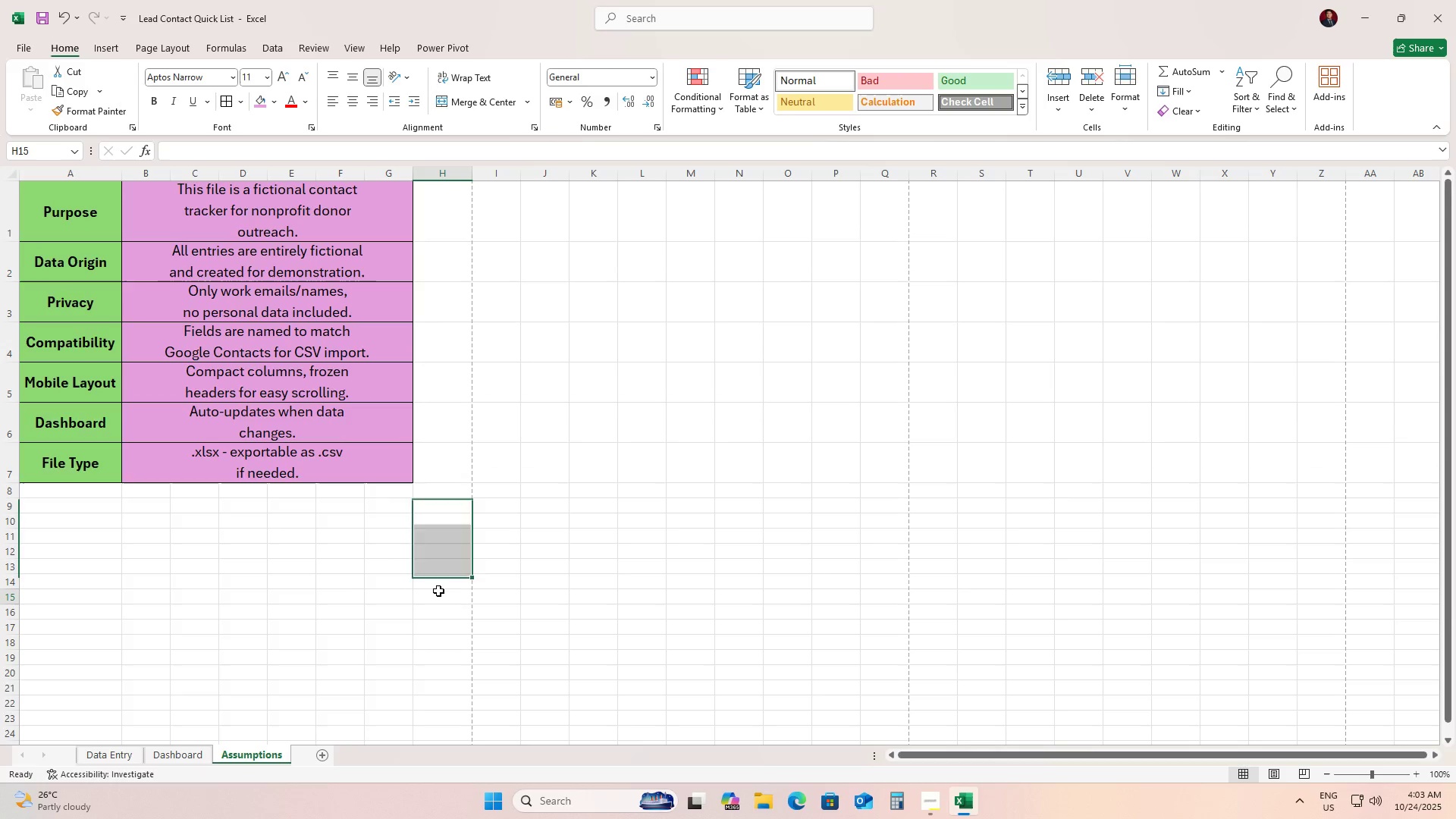 
left_click([438, 591])
 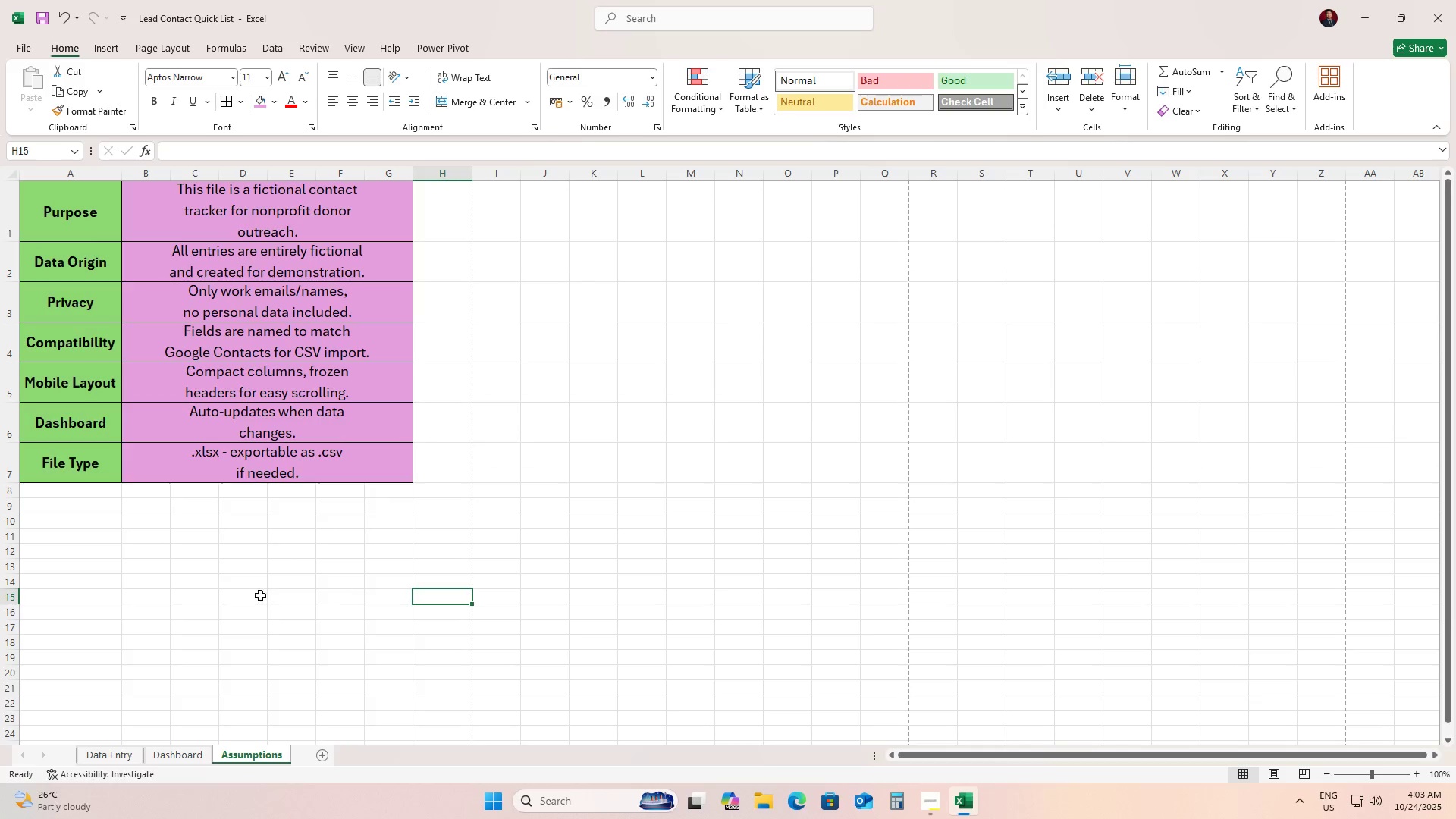 
scroll: coordinate [444, 584], scroll_direction: up, amount: 11.0
 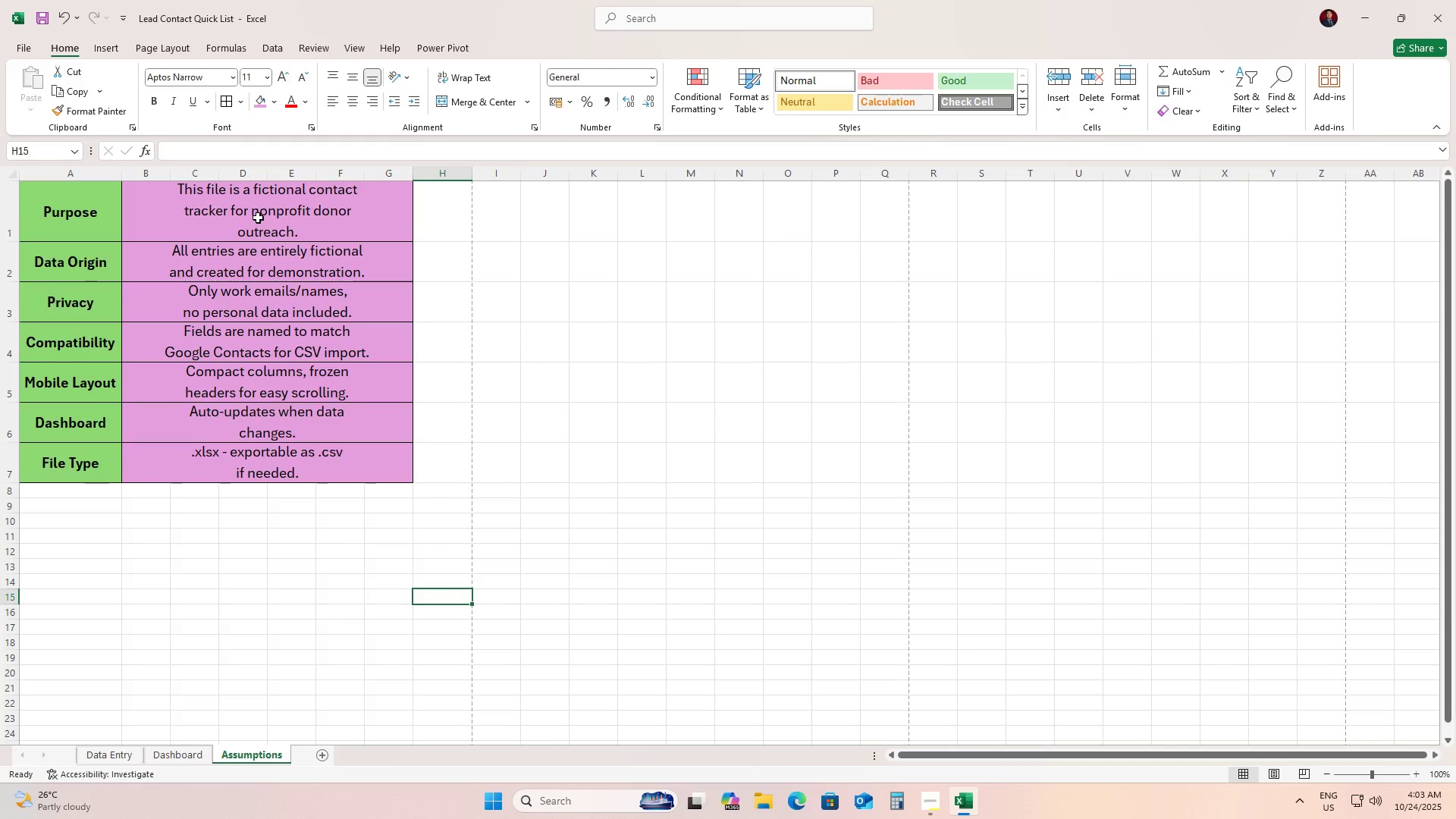 
left_click_drag(start_coordinate=[258, 218], to_coordinate=[275, 451])
 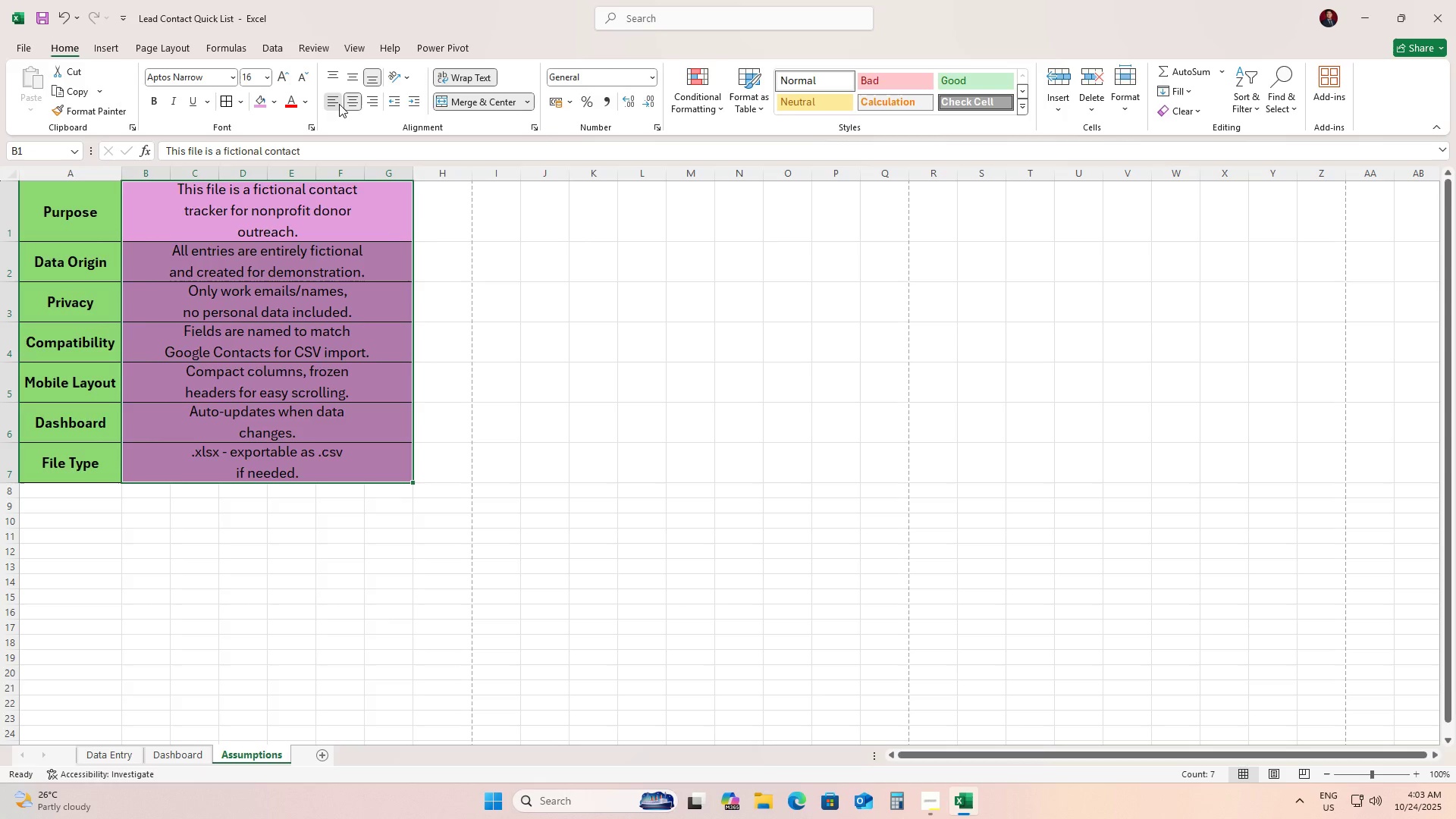 
left_click([339, 104])
 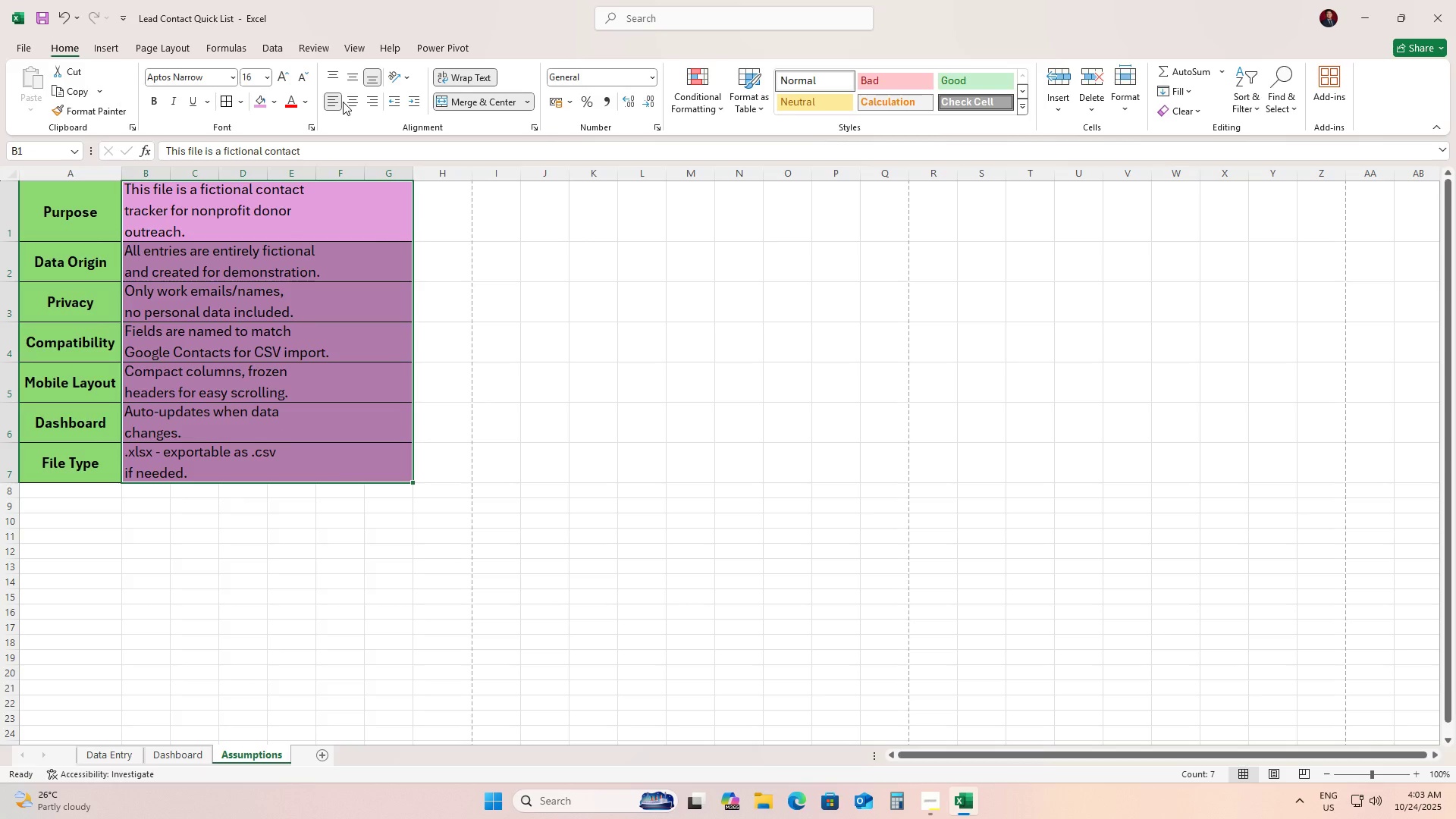 
left_click([343, 102])
 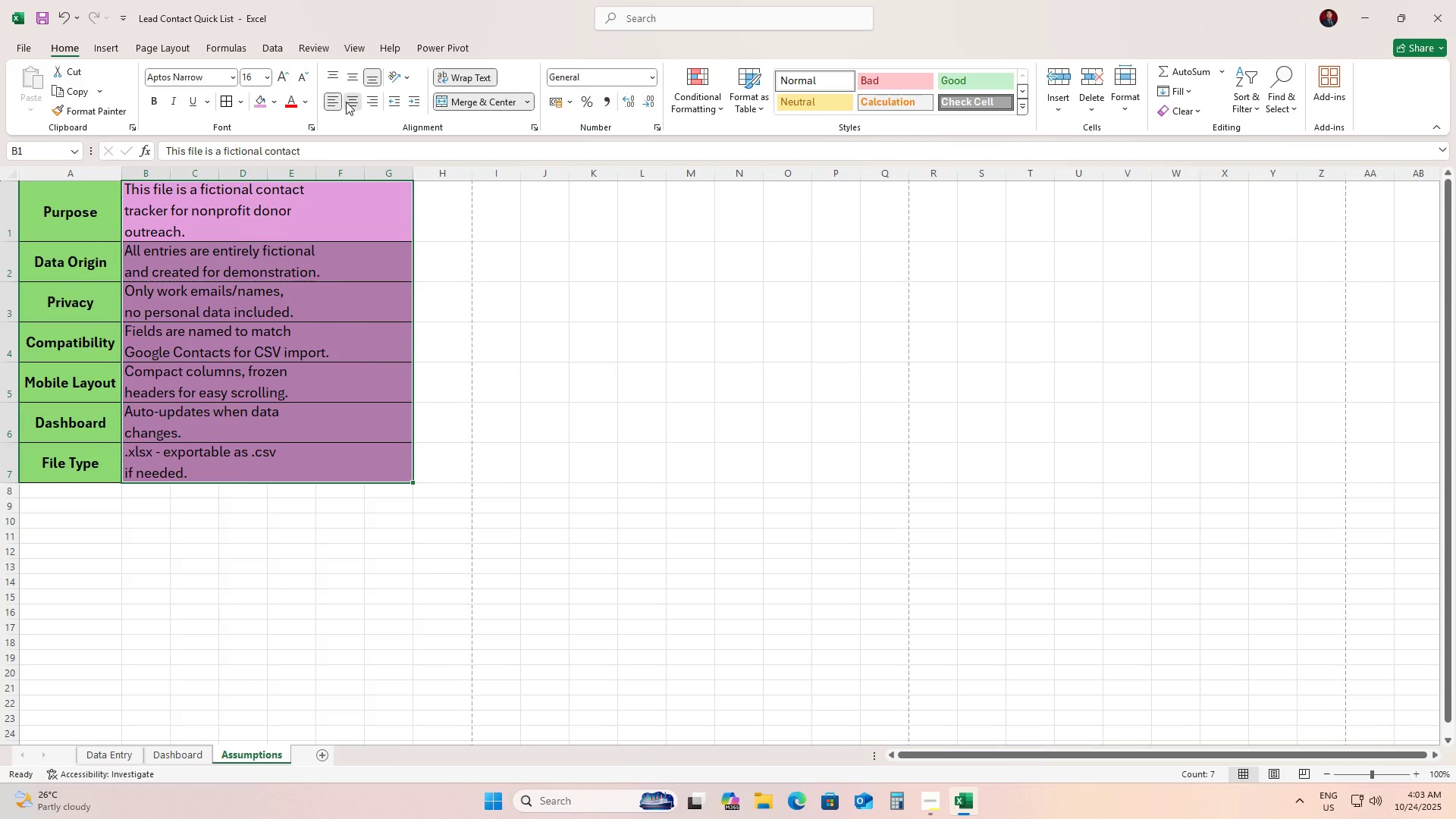 
left_click([346, 102])
 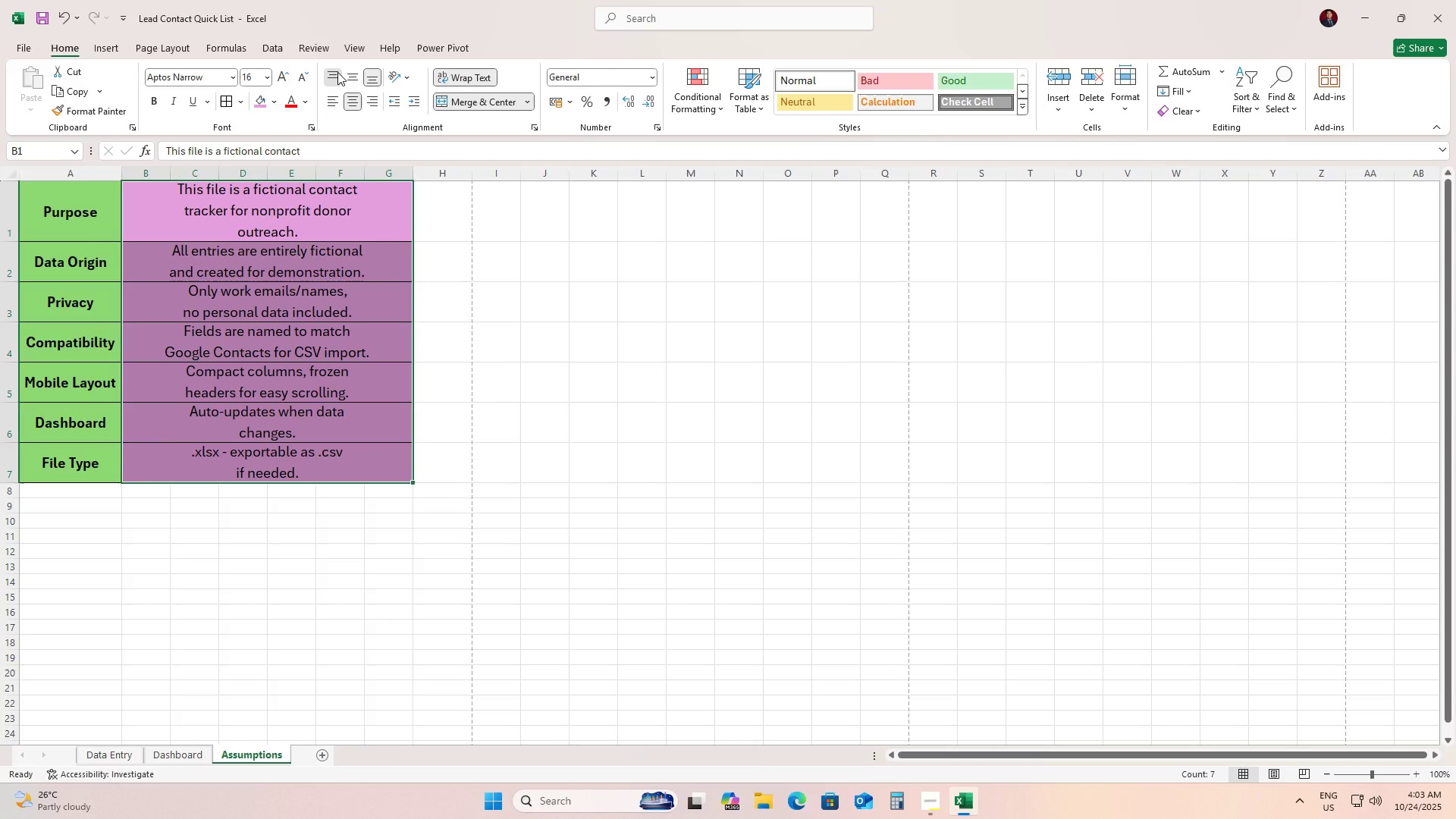 
left_click([337, 72])
 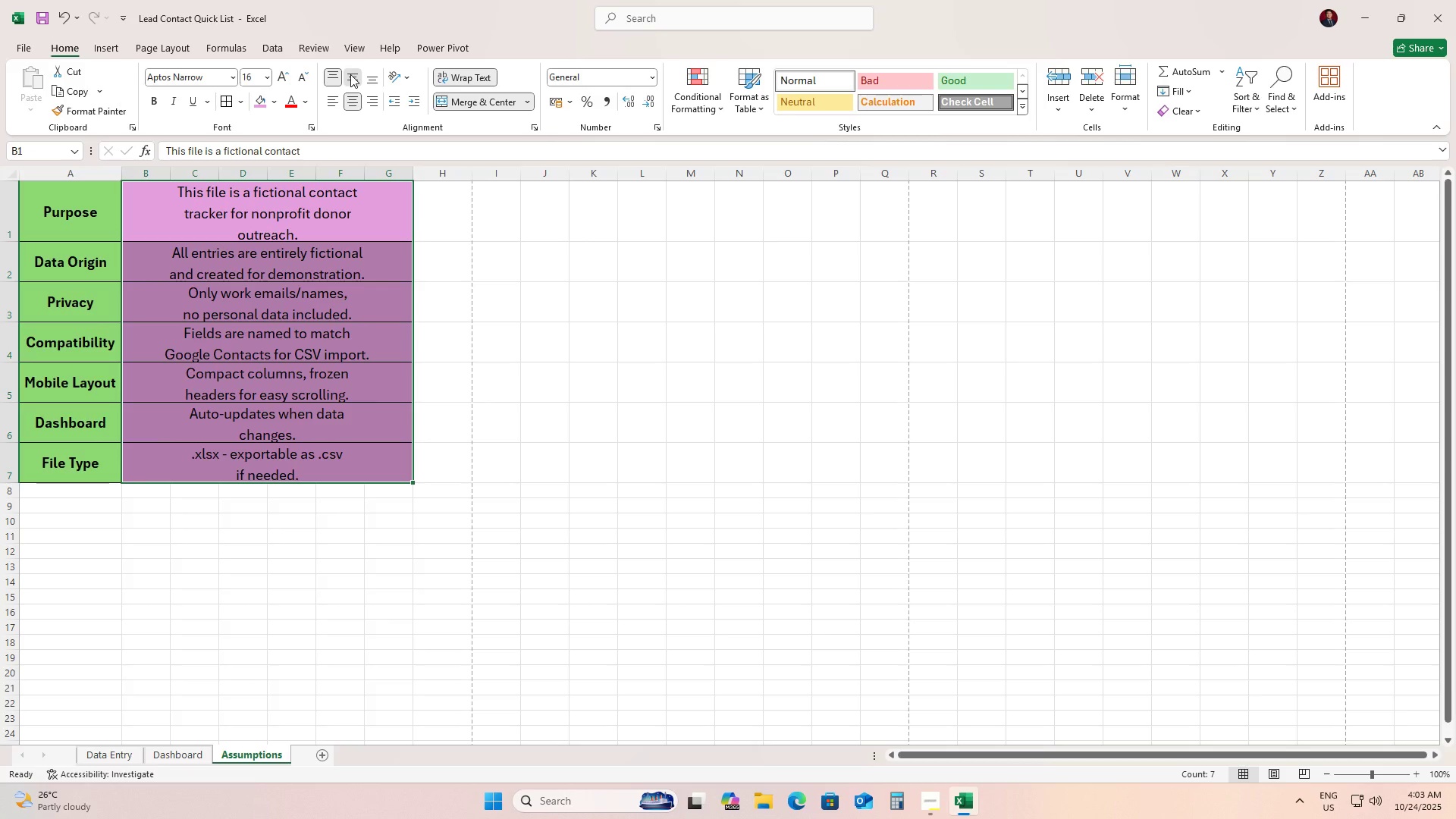 
left_click([350, 74])
 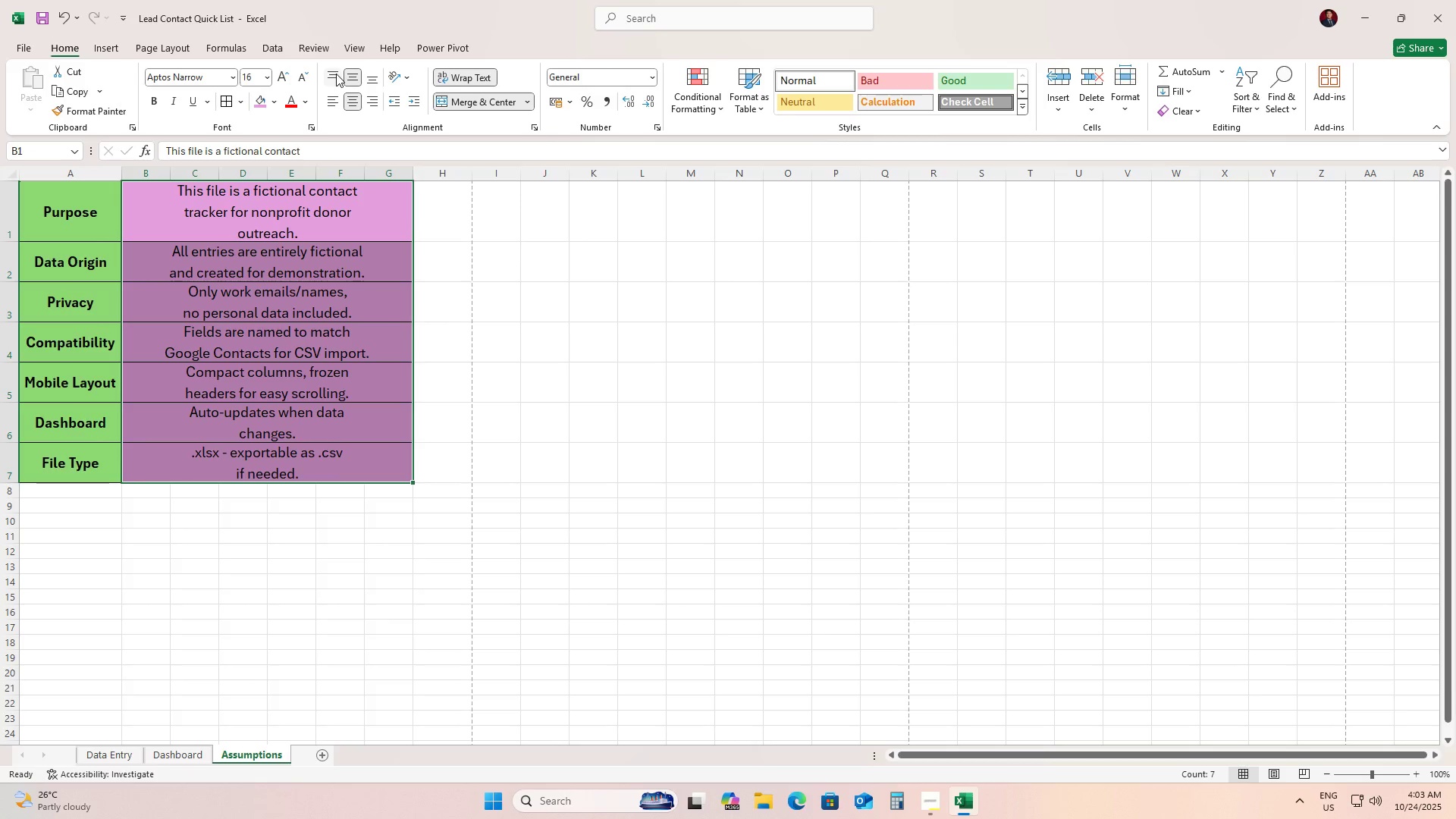 
left_click([336, 74])
 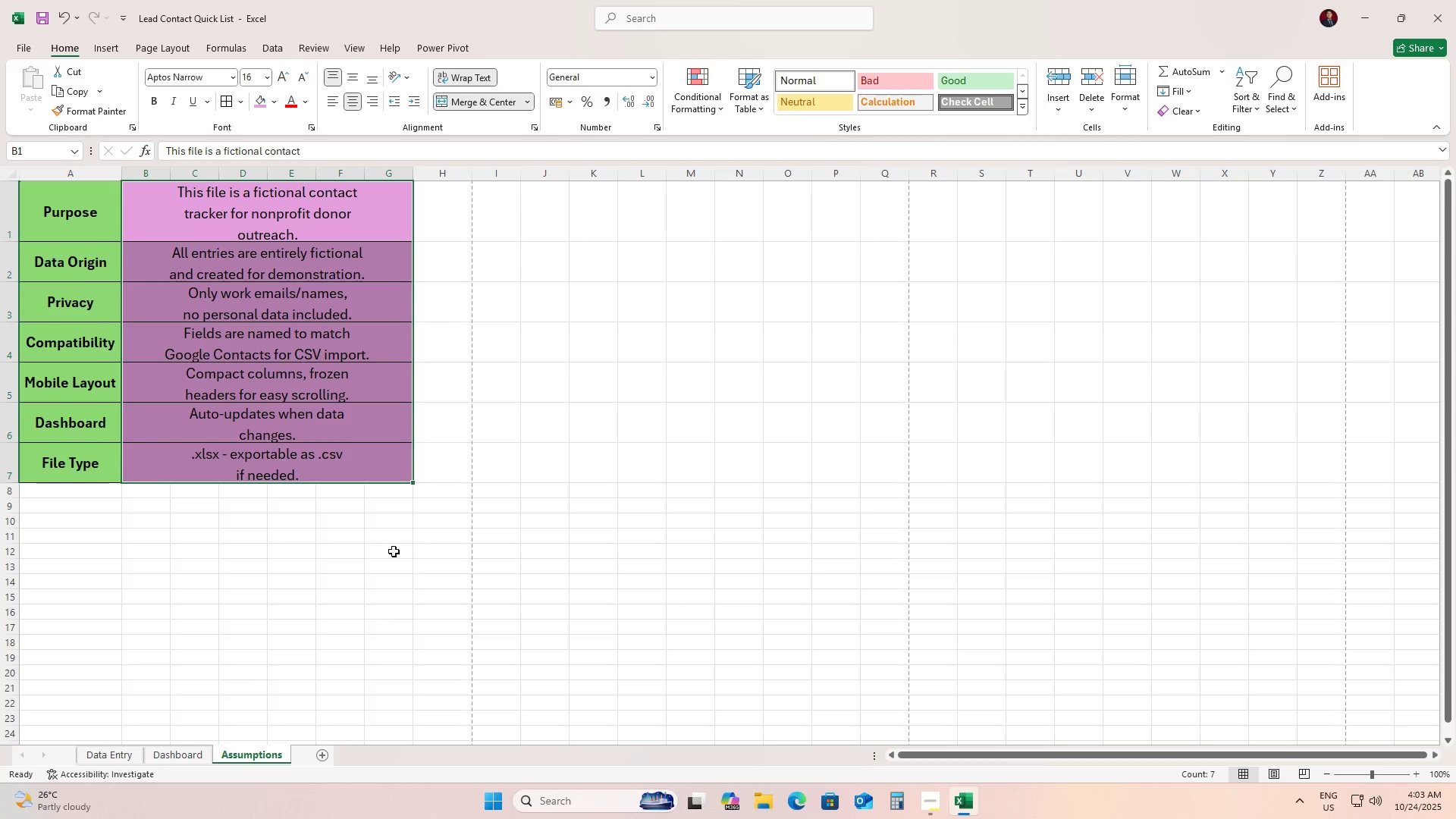 
left_click([352, 568])
 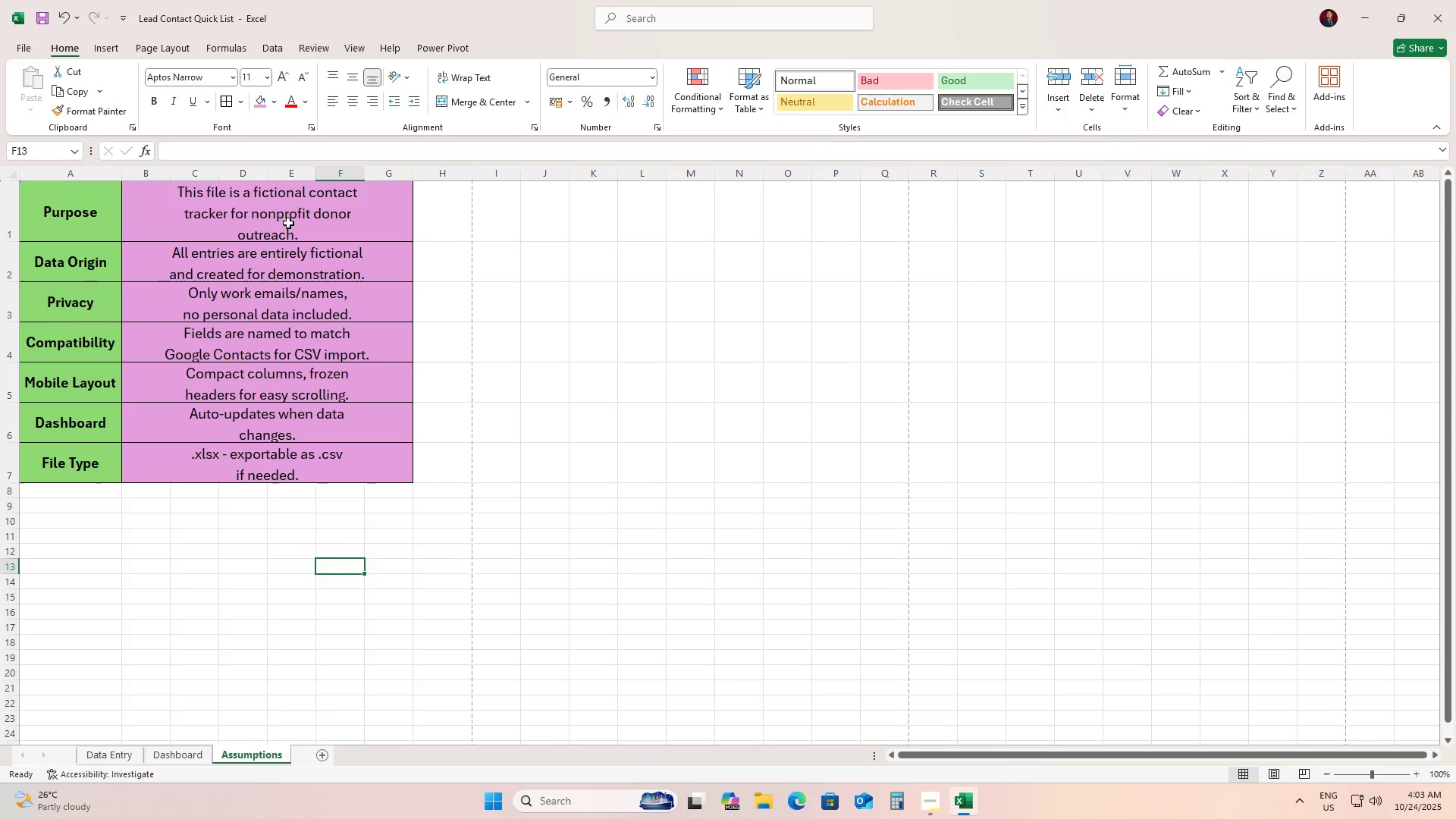 
left_click([166, 752])
 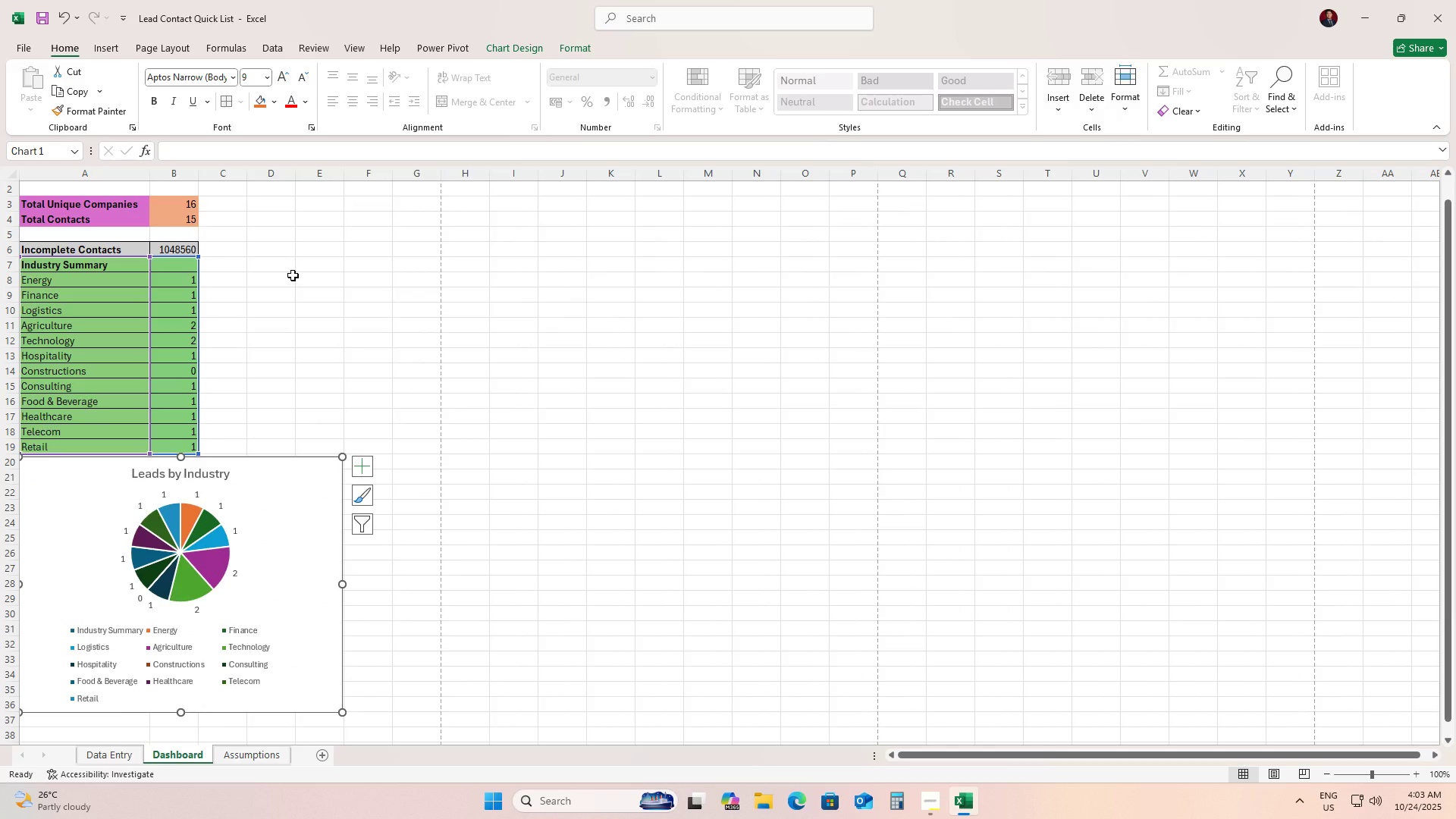 
scroll: coordinate [293, 299], scroll_direction: up, amount: 4.0
 